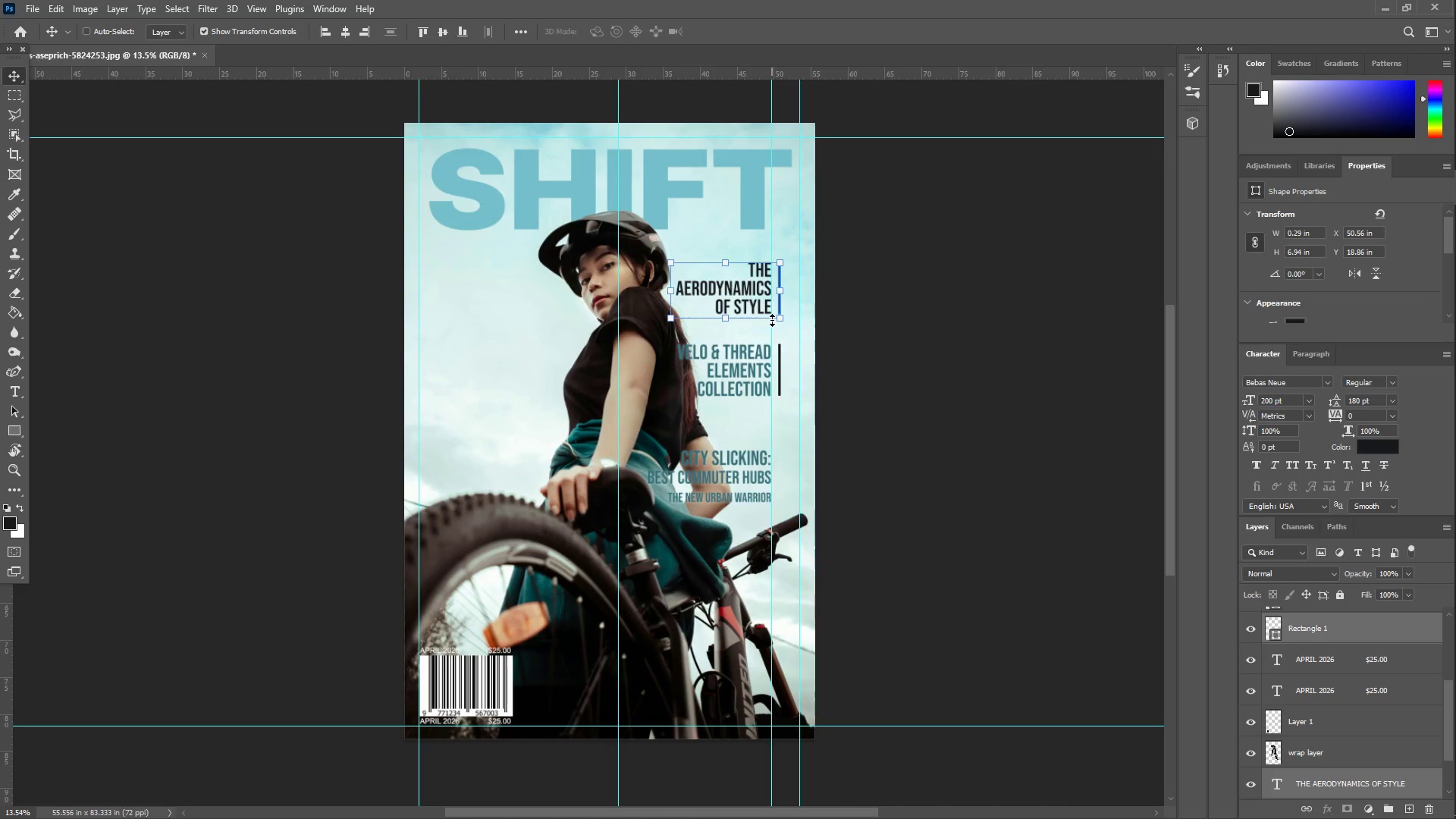 
left_click_drag(start_coordinate=[780, 318], to_coordinate=[799, 328])
 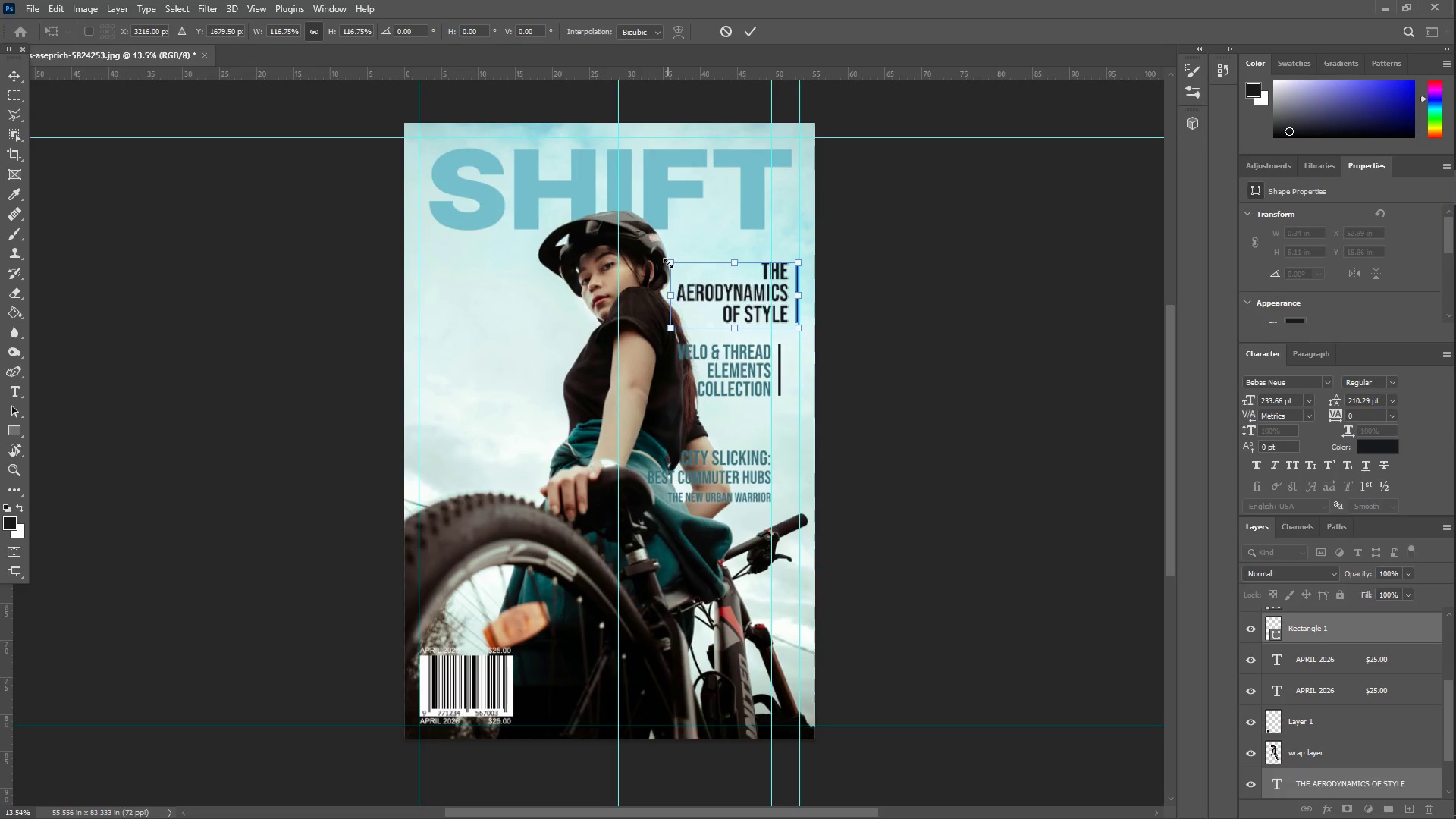 
wait(5.45)
 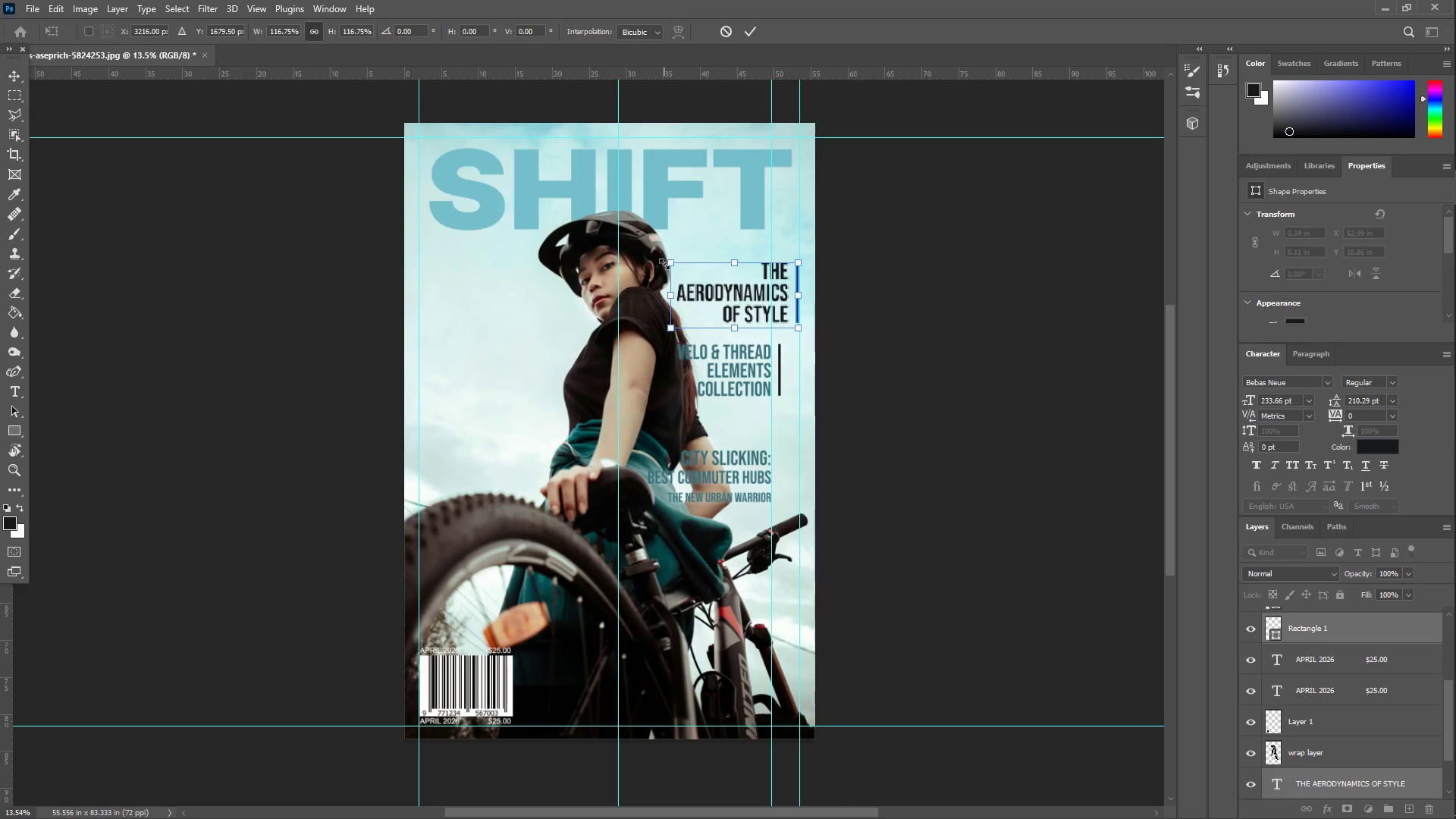 
left_click_drag(start_coordinate=[671, 264], to_coordinate=[665, 261])
 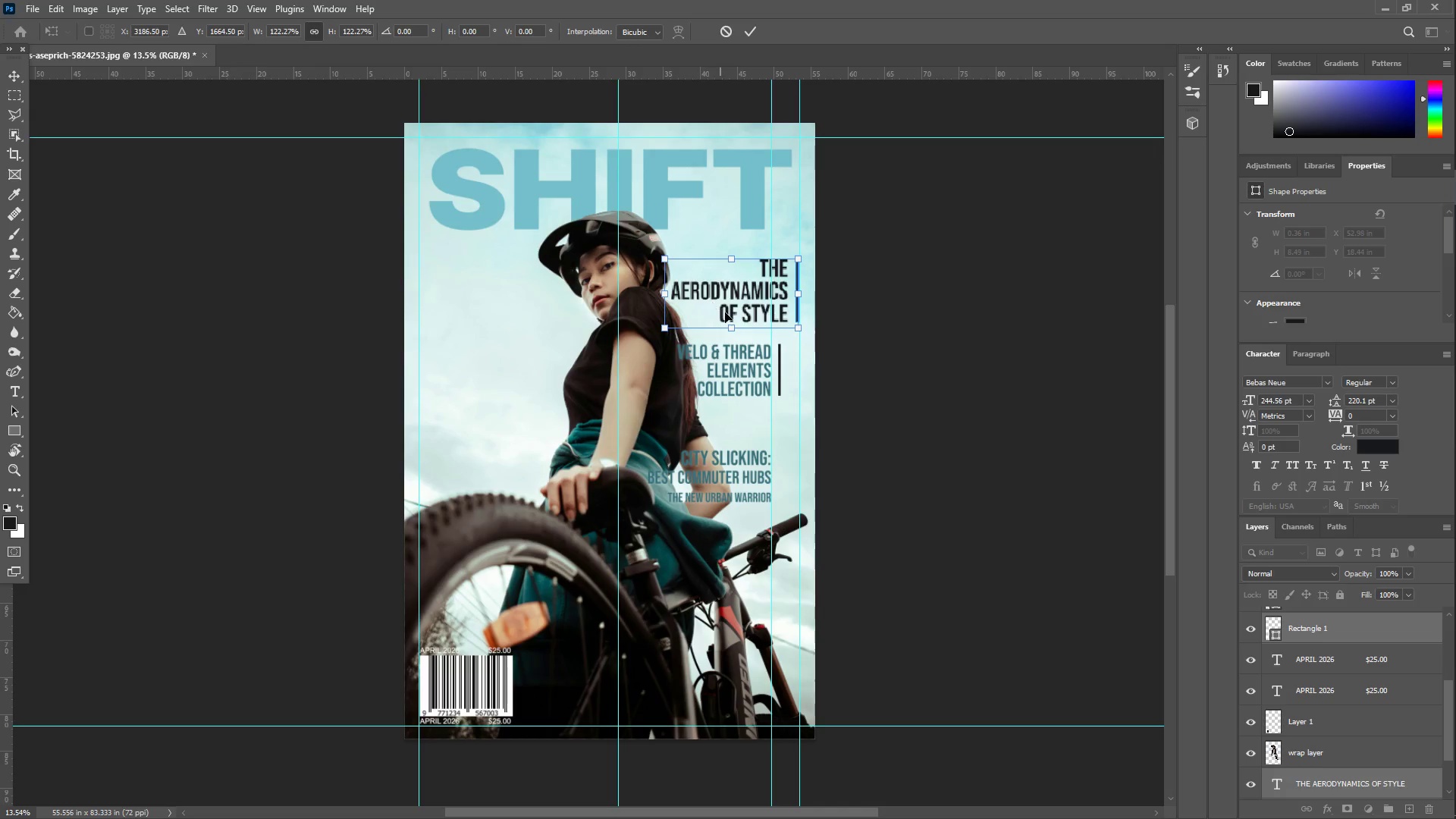 
left_click_drag(start_coordinate=[735, 297], to_coordinate=[736, 312])
 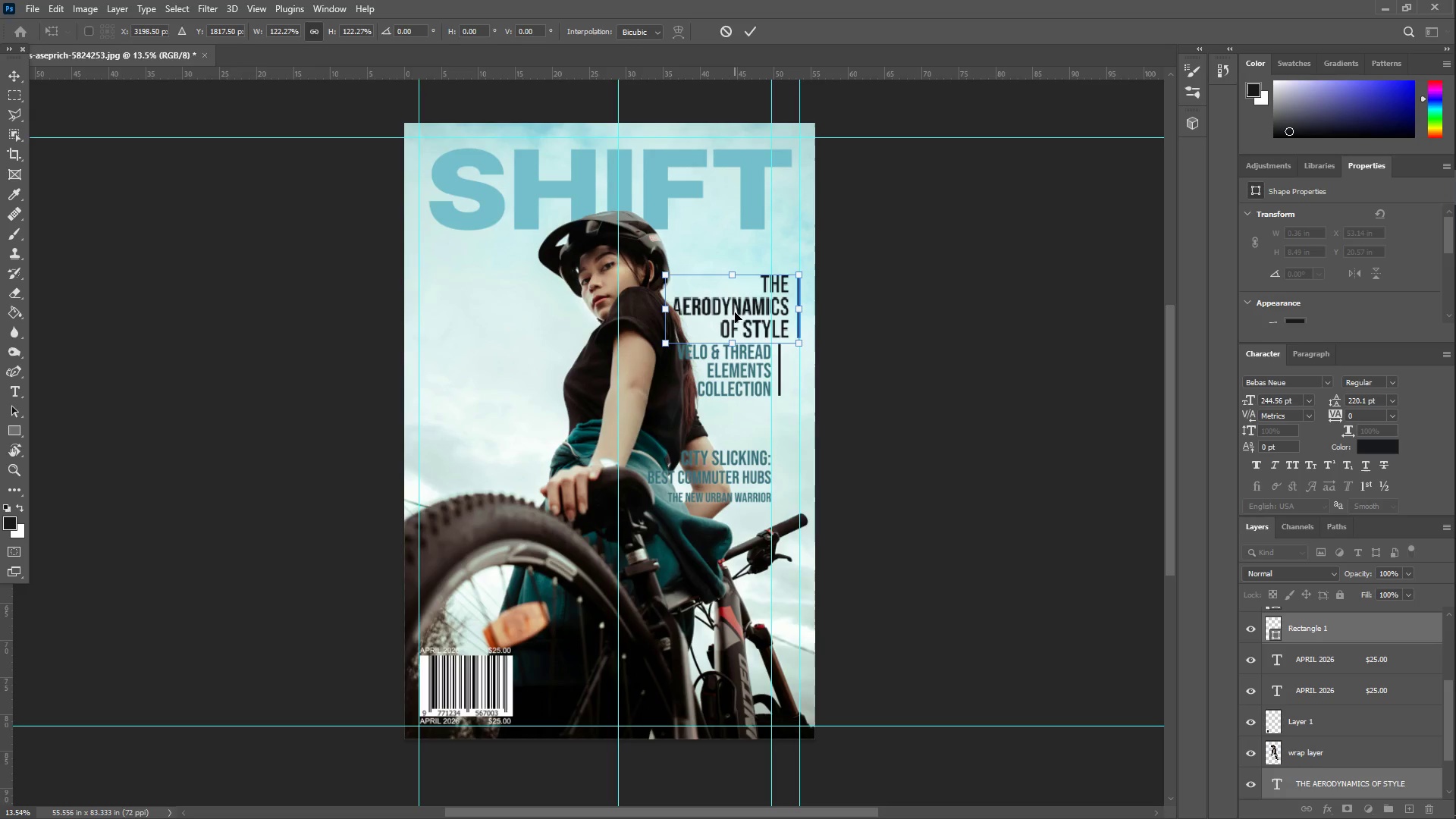 
key(Enter)
 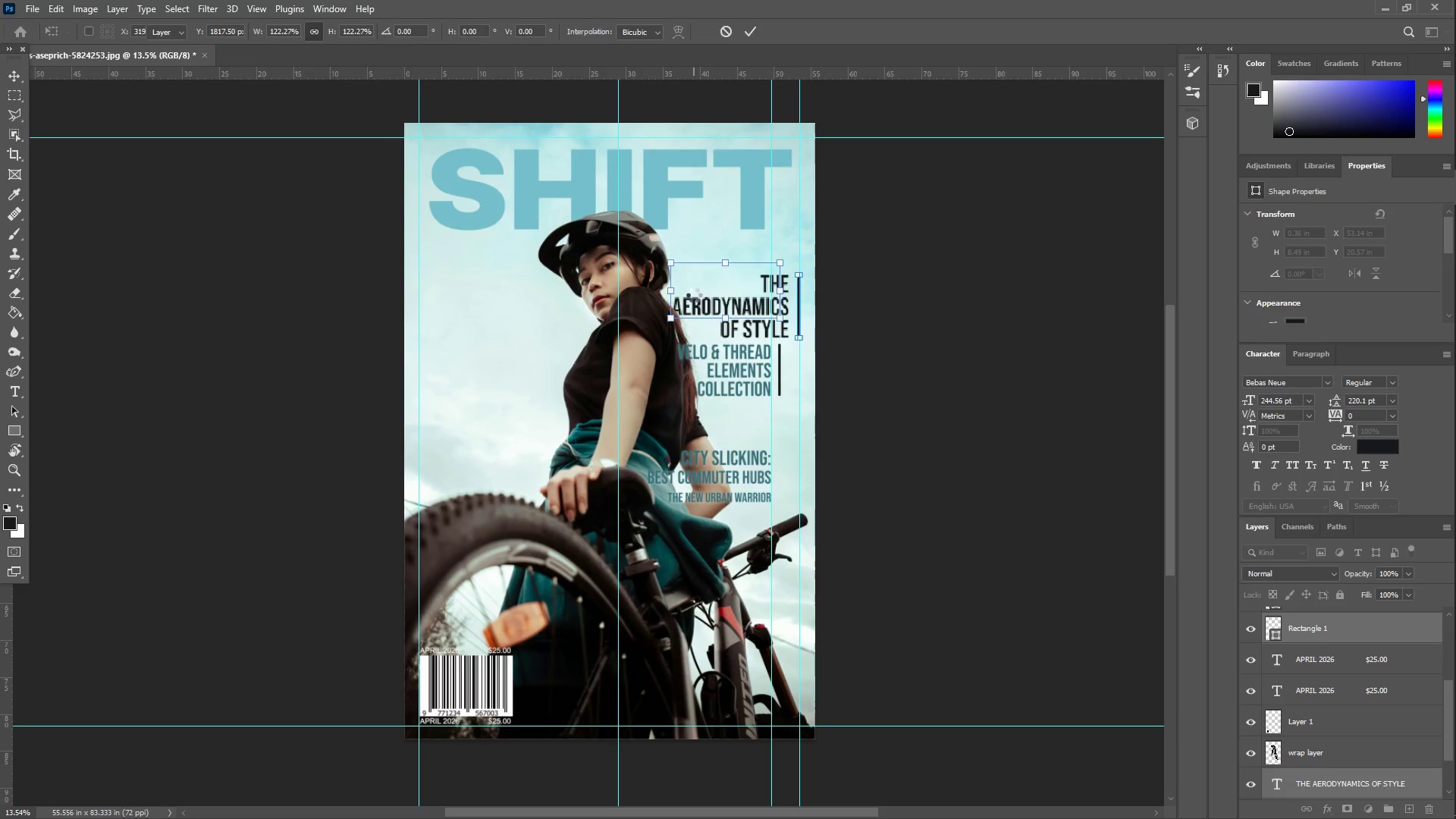 
type(zz)
 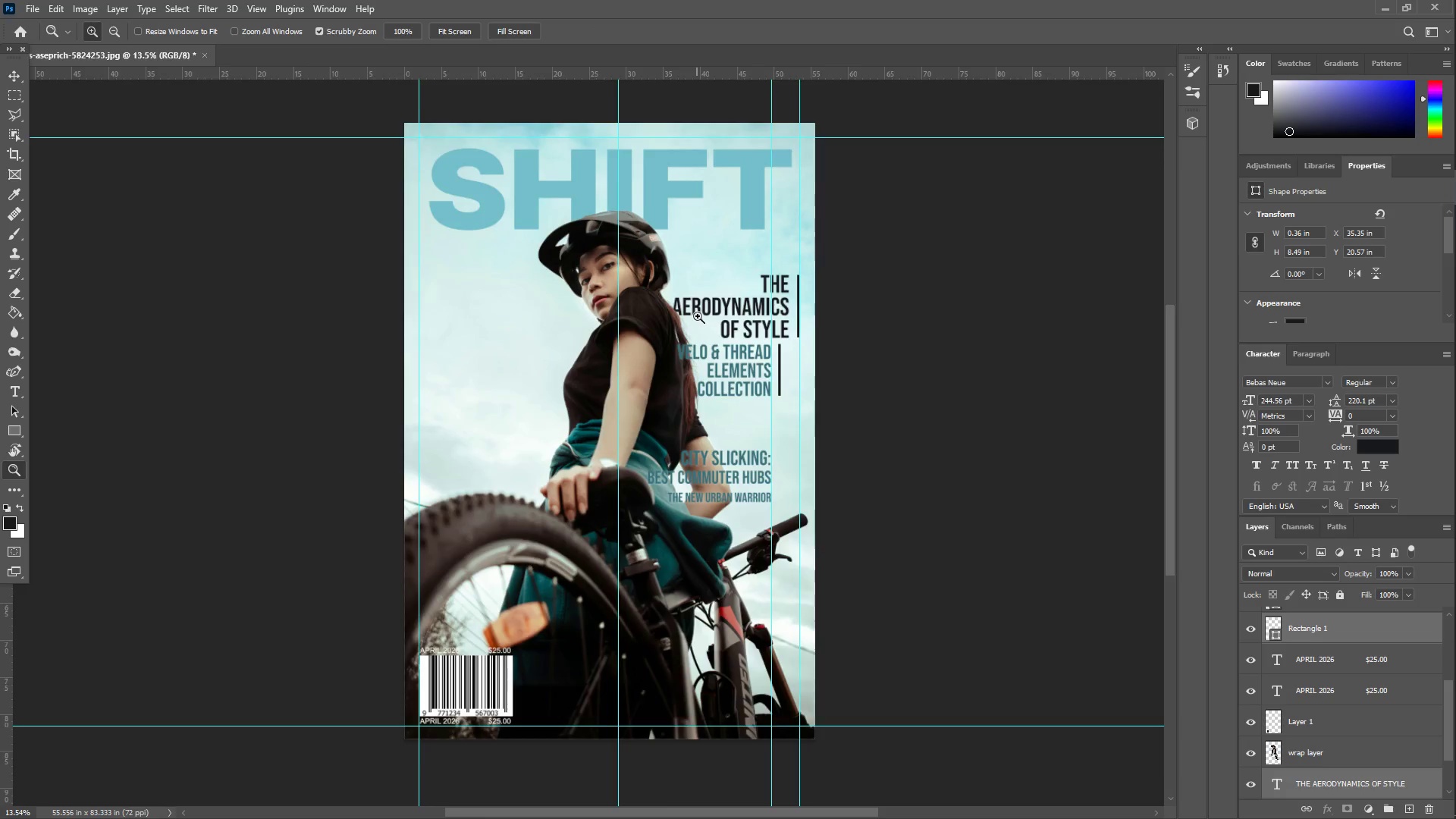 
left_click_drag(start_coordinate=[705, 311], to_coordinate=[746, 252])
 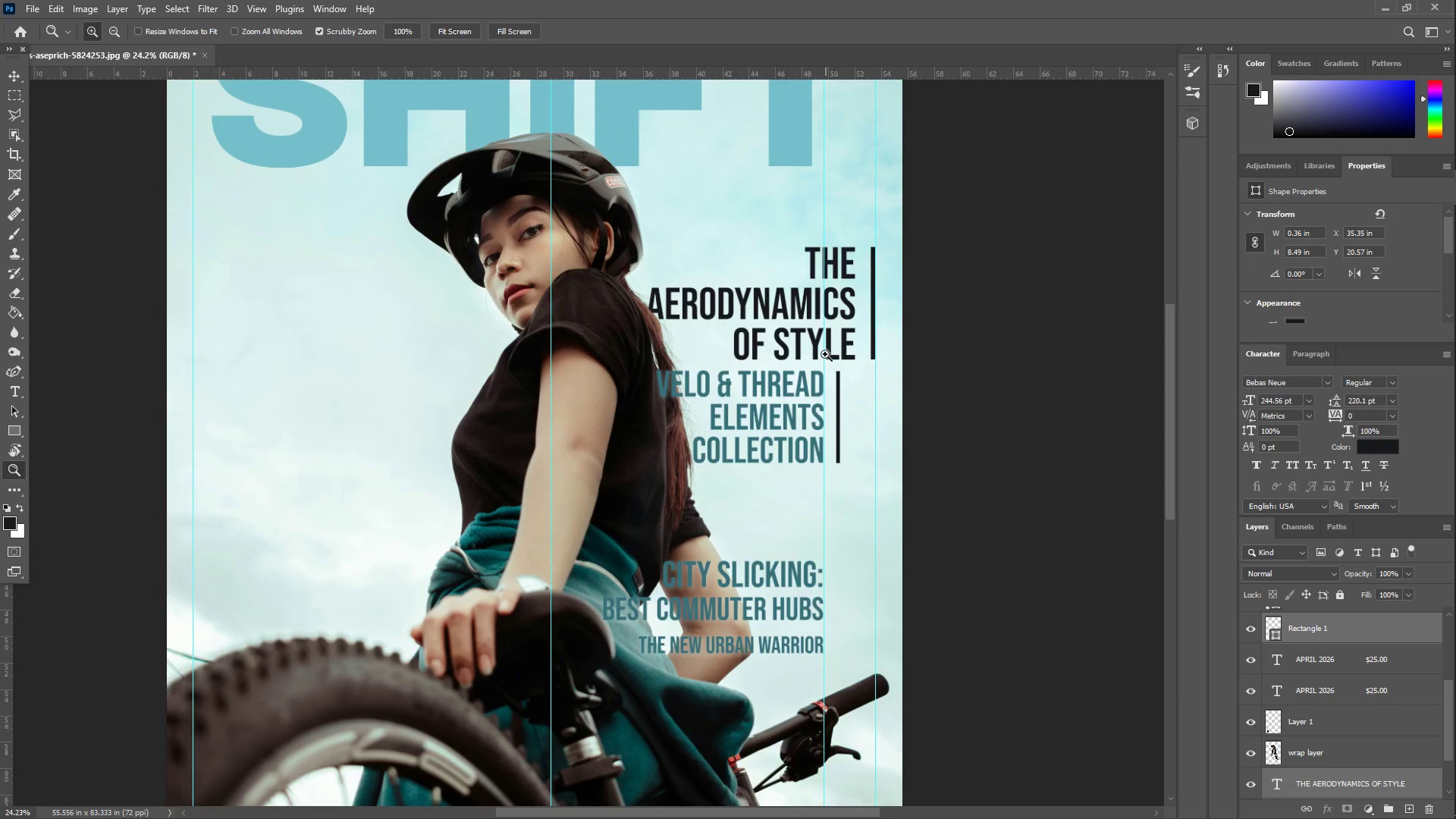 
scroll: coordinate [822, 350], scroll_direction: down, amount: 8.0
 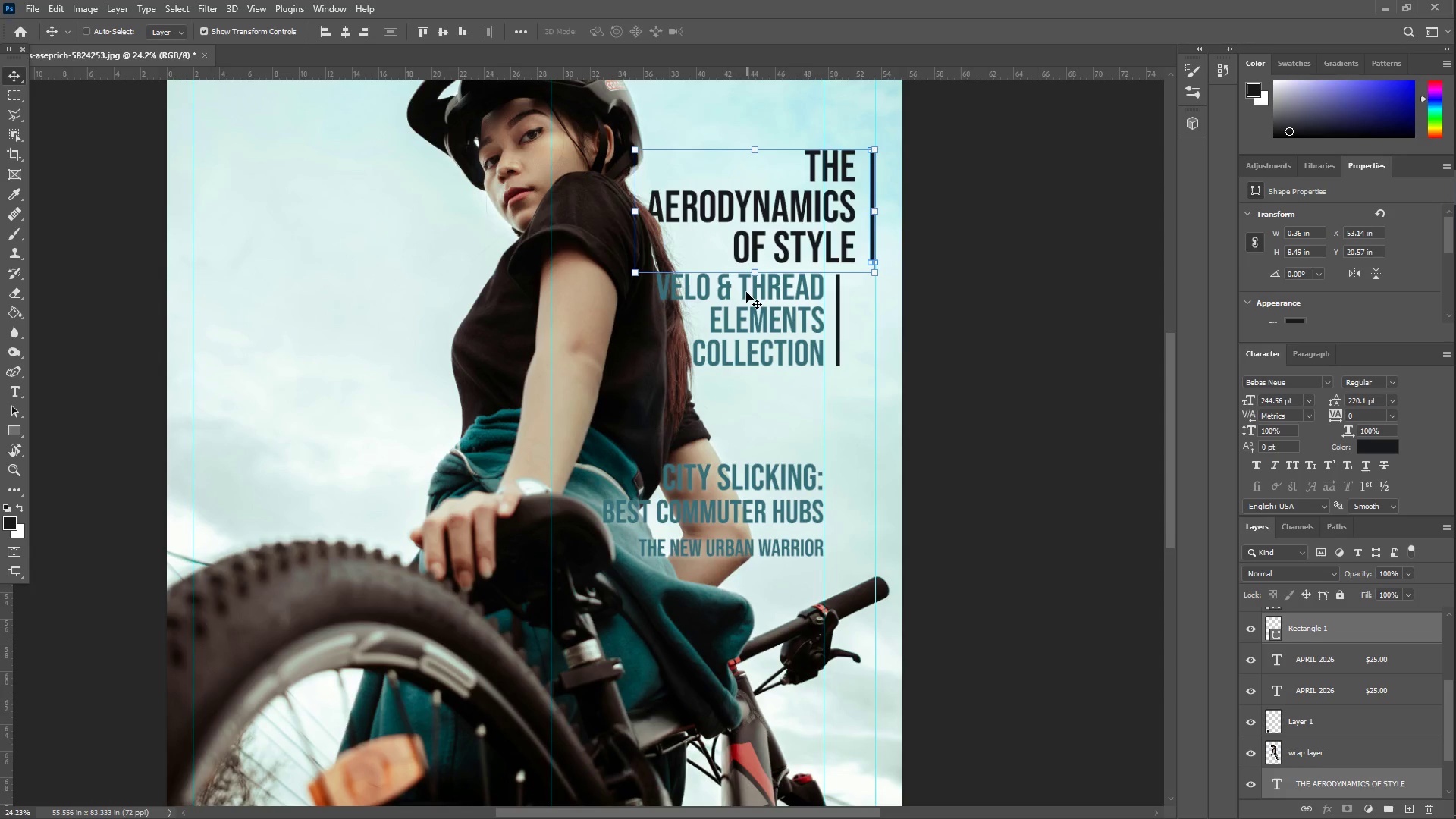 
left_click([762, 297])
 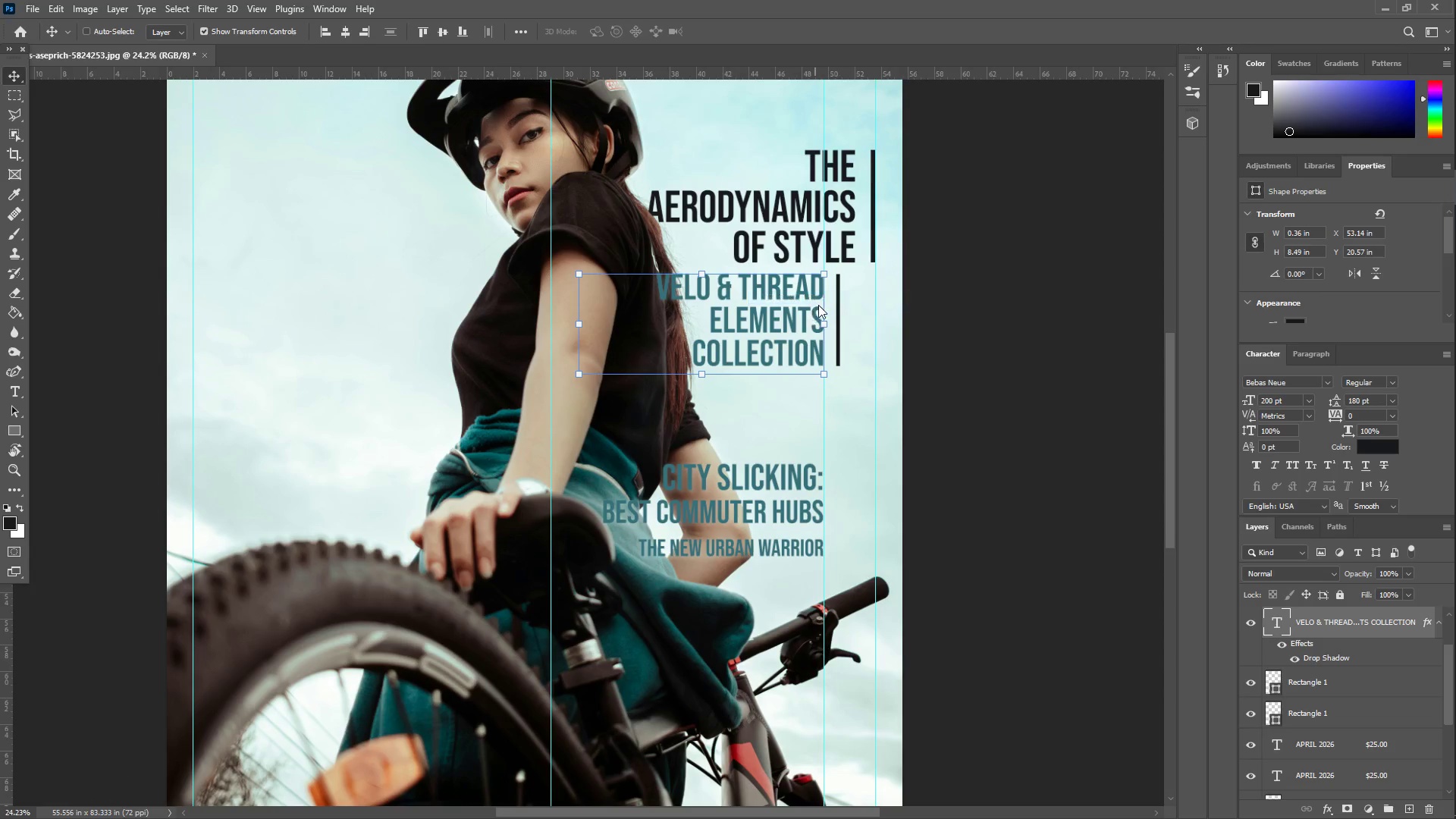 
hold_key(key=ShiftLeft, duration=1.38)
 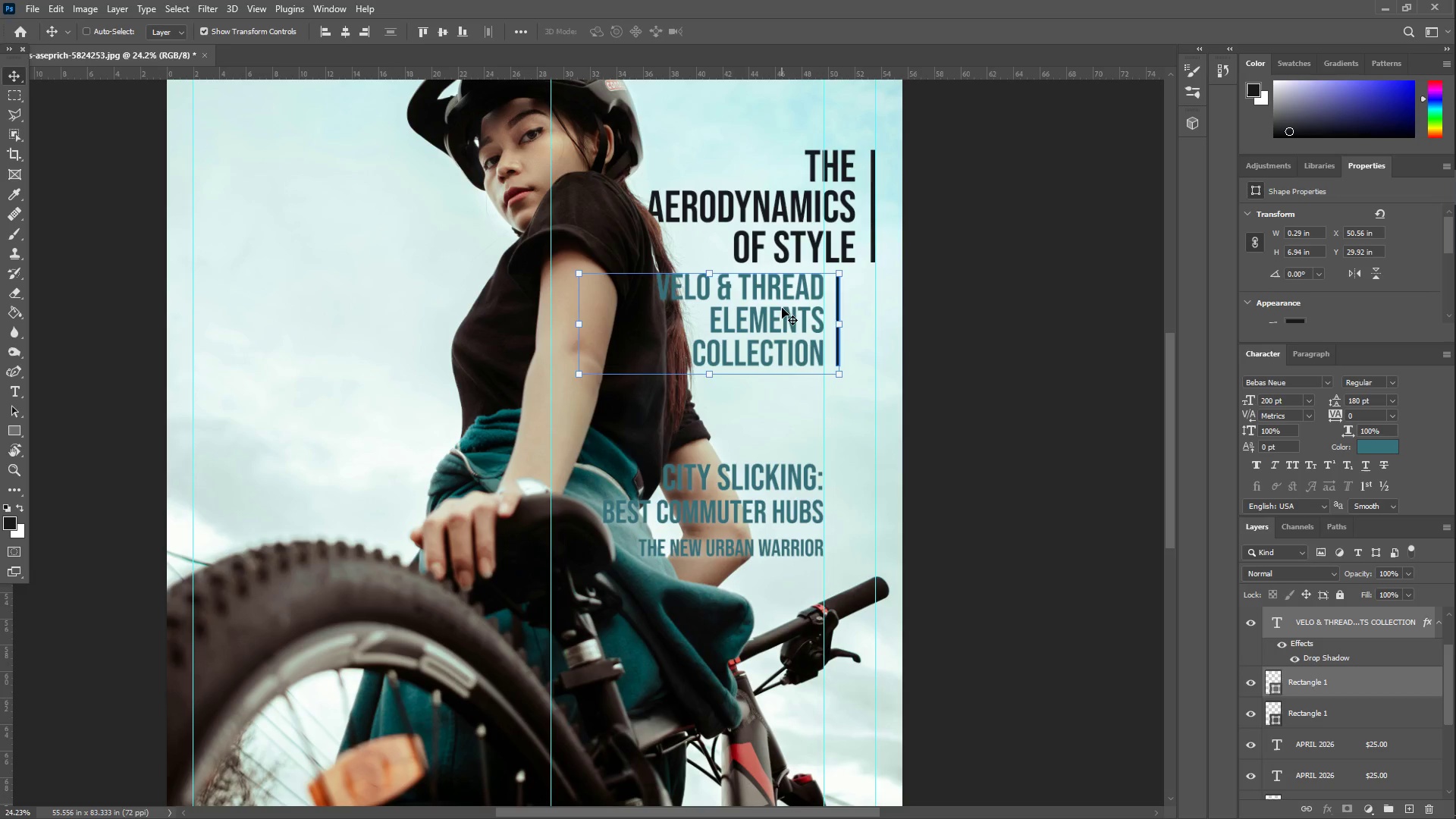 
left_click_drag(start_coordinate=[781, 308], to_coordinate=[814, 356])
 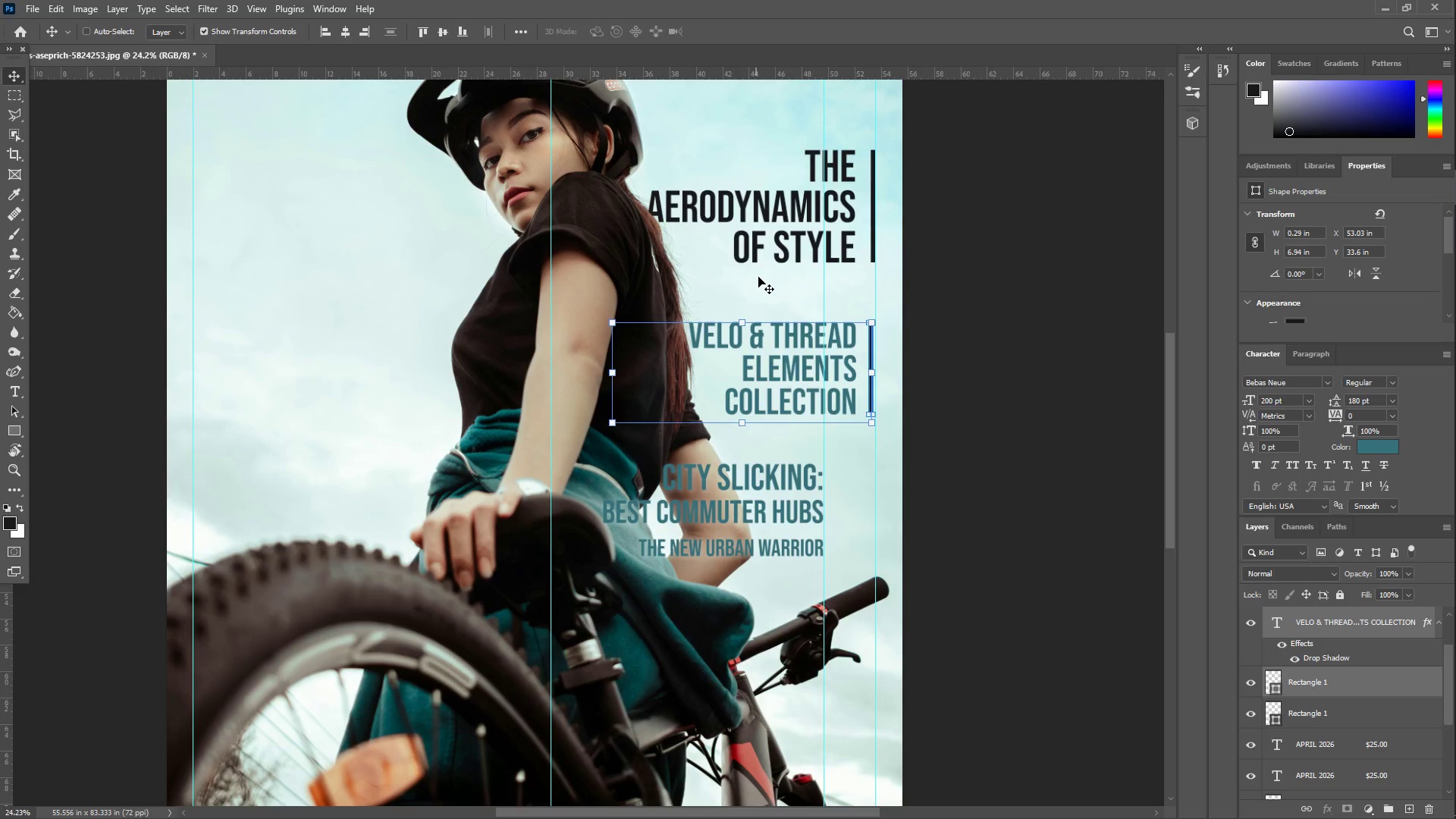 
scroll: coordinate [763, 268], scroll_direction: down, amount: 2.0
 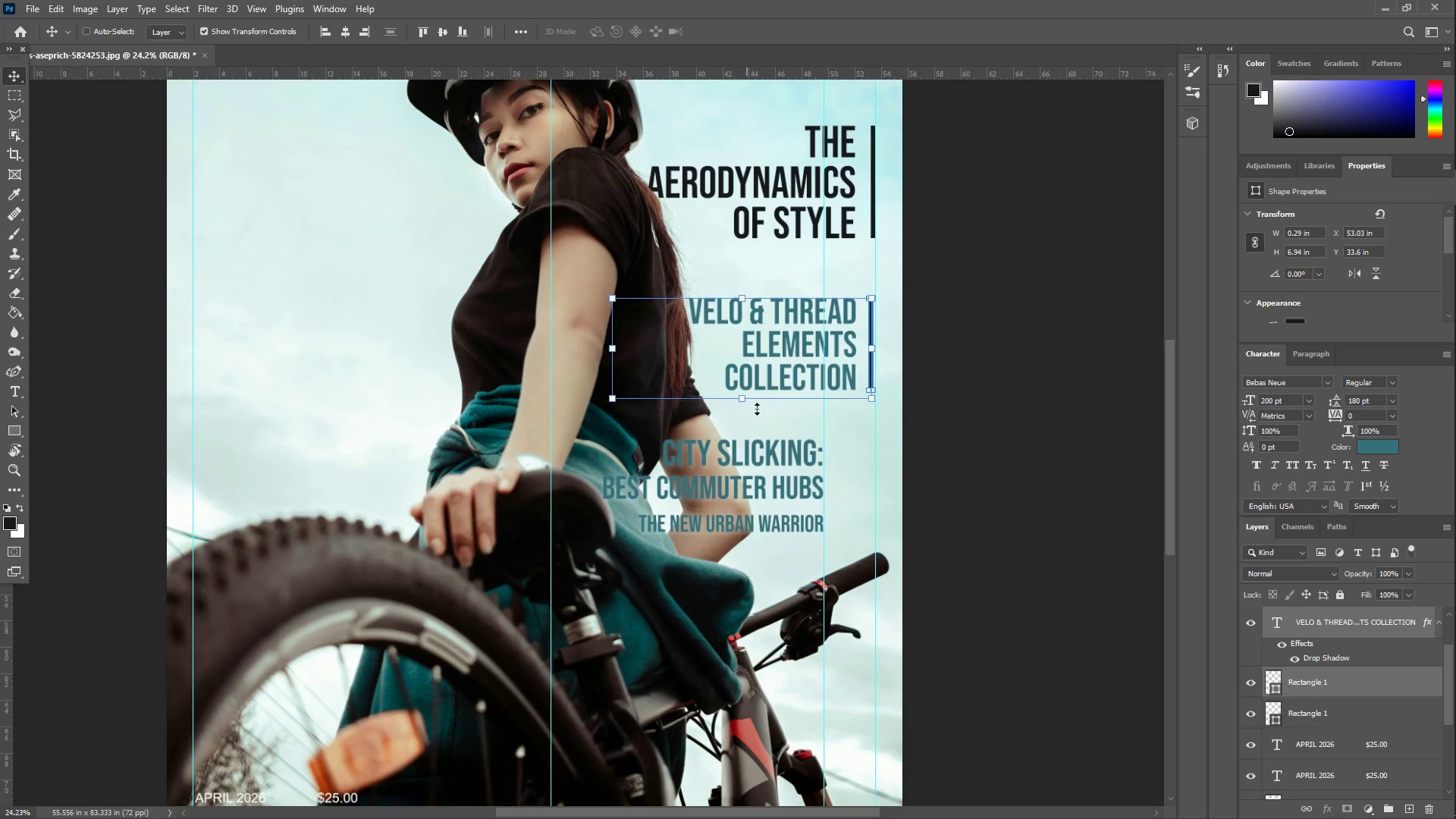 
right_click([747, 446])
 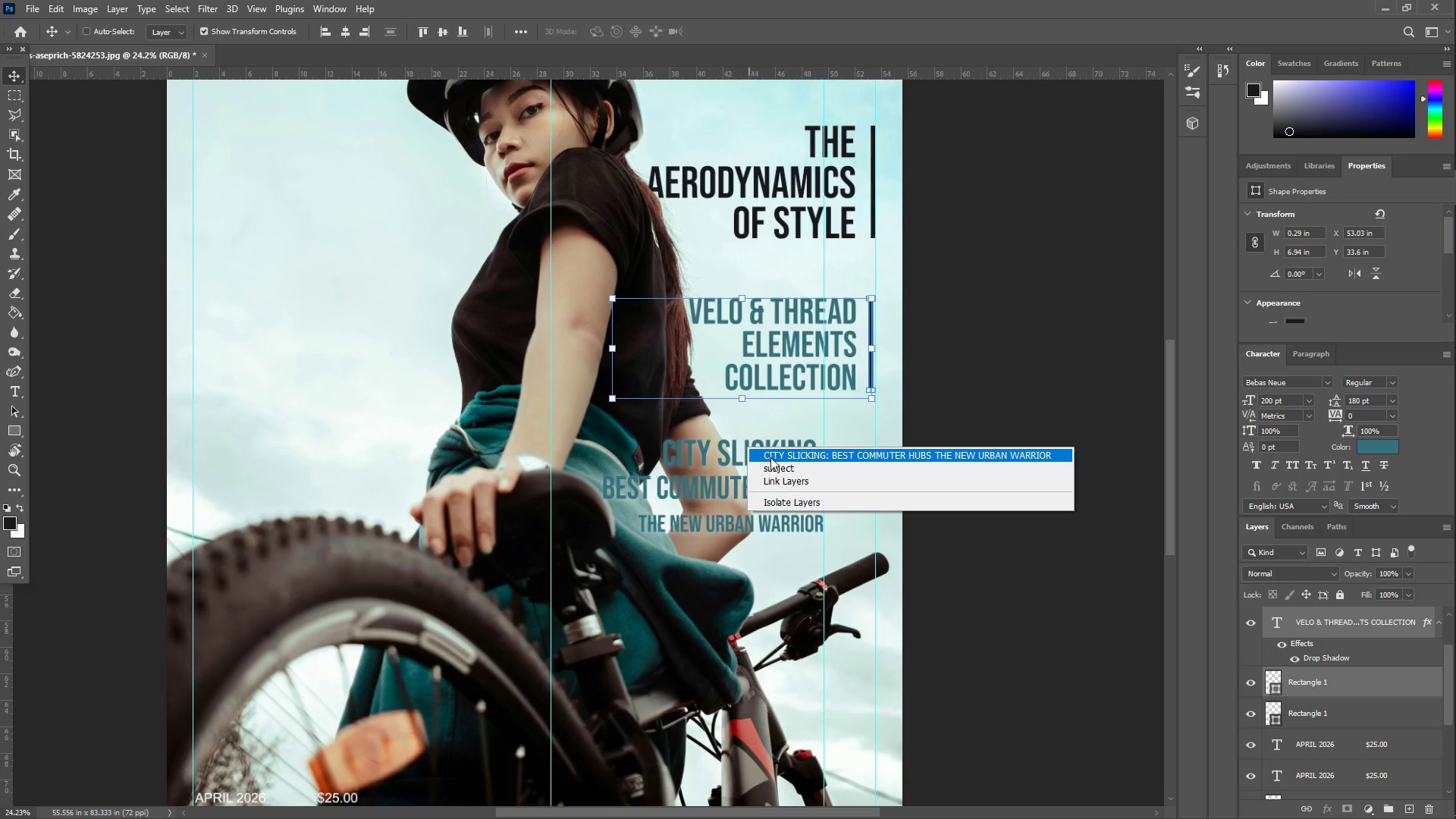 
left_click([774, 457])
 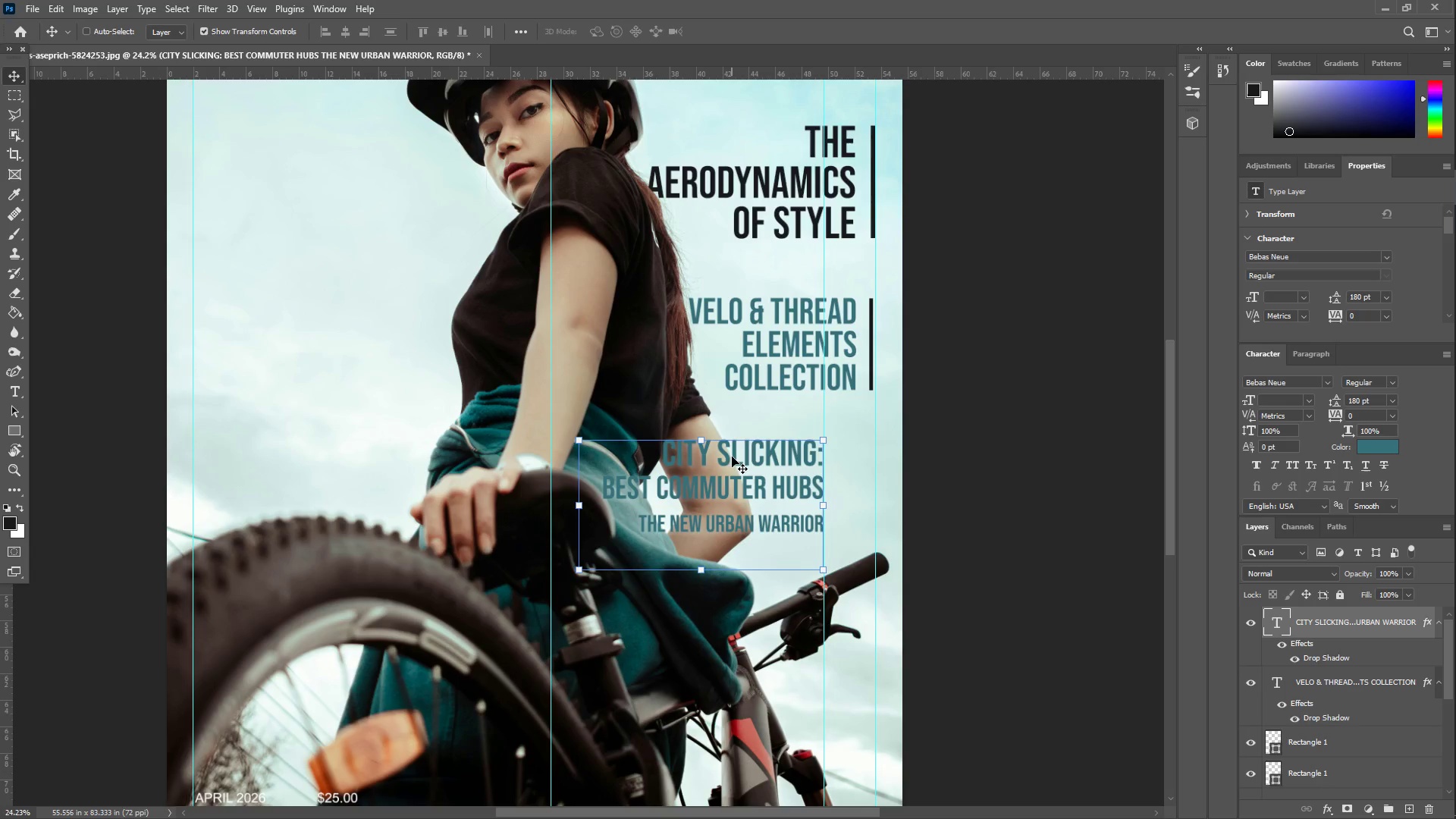 
hold_key(key=ShiftLeft, duration=1.5)
left_click_drag(start_coordinate=[743, 454], to_coordinate=[784, 453])
 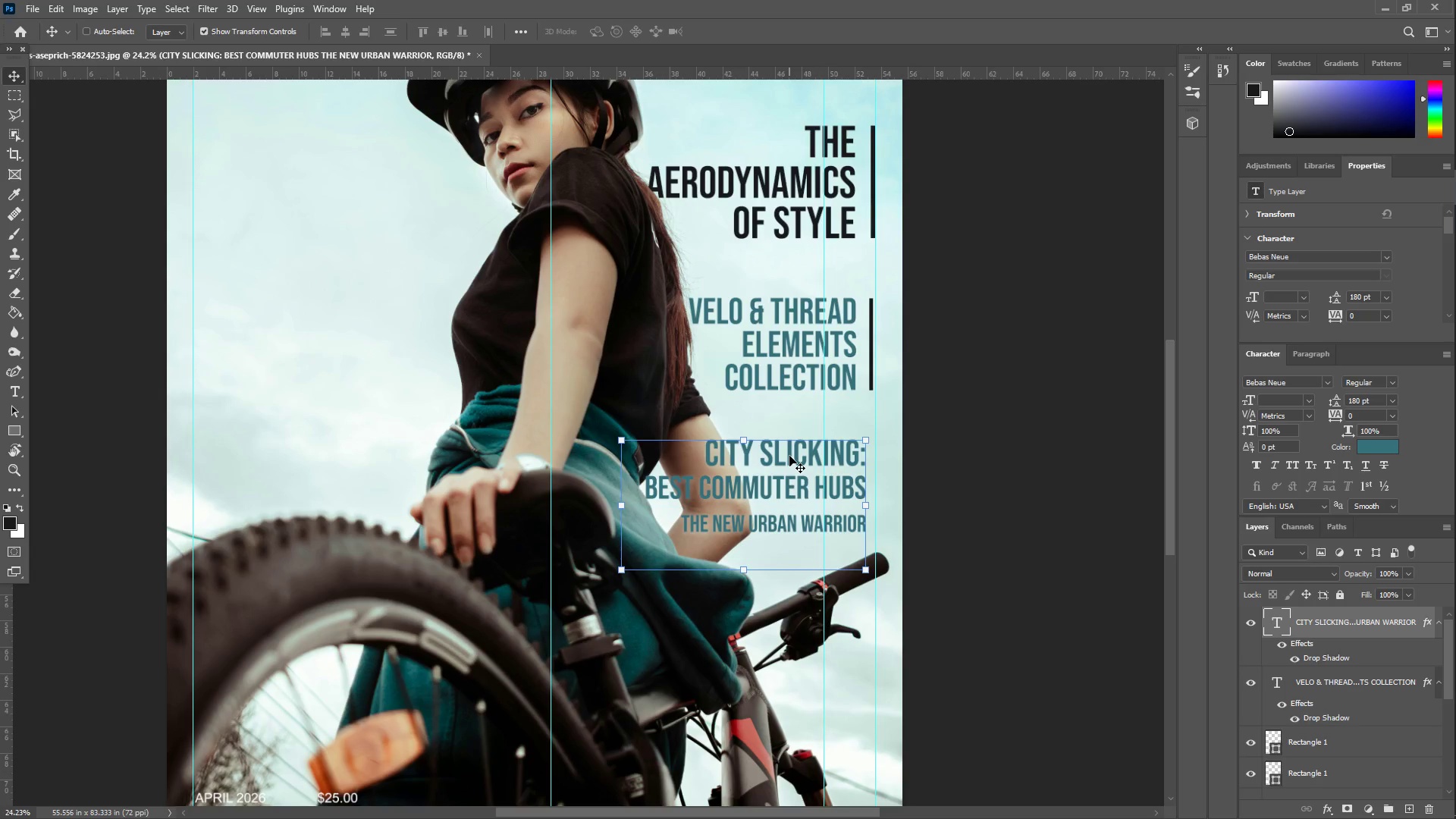 
hold_key(key=ShiftLeft, duration=1.53)
left_click_drag(start_coordinate=[789, 456], to_coordinate=[780, 457])
 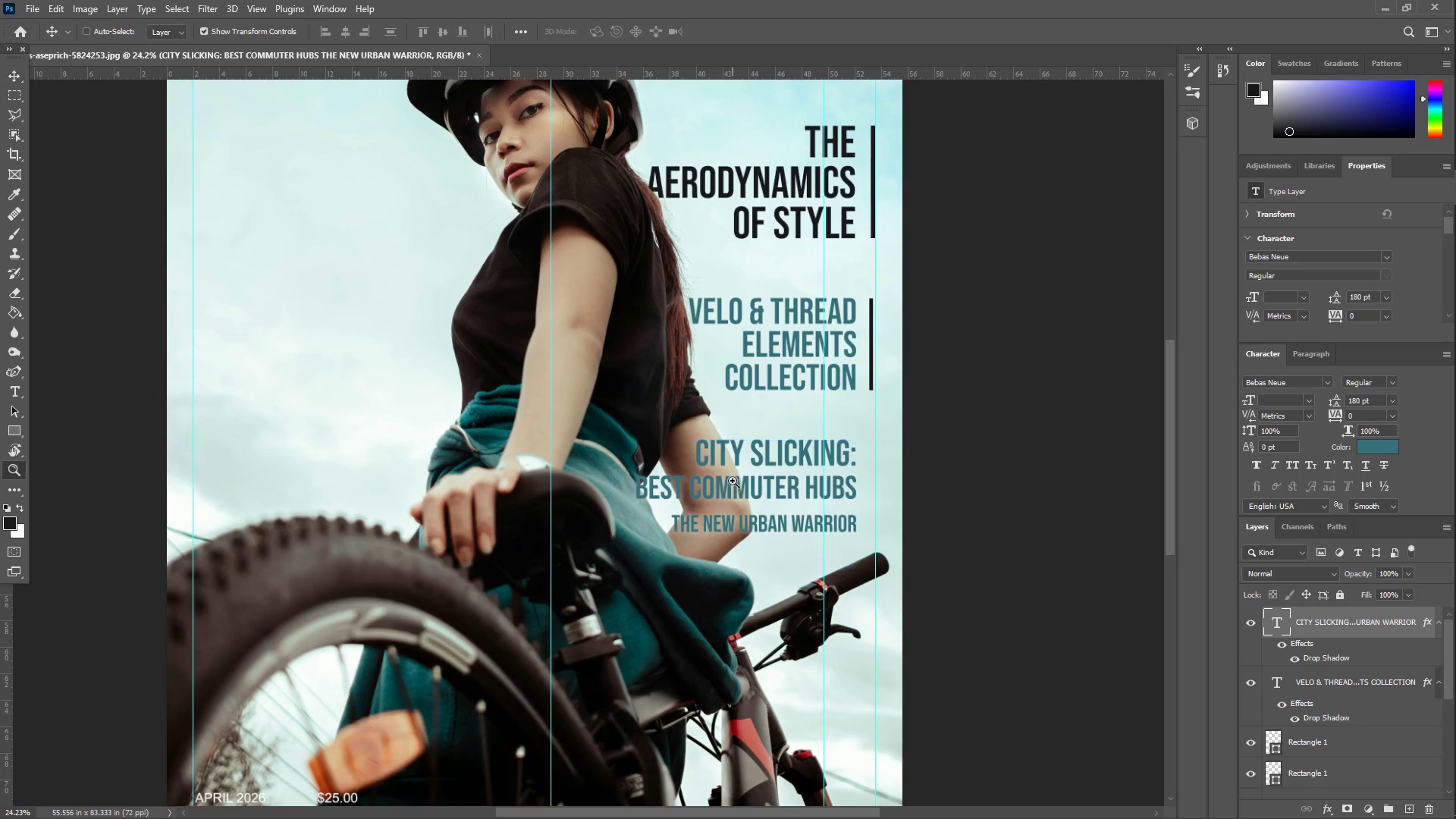 
hold_key(key=ShiftLeft, duration=1.5)
 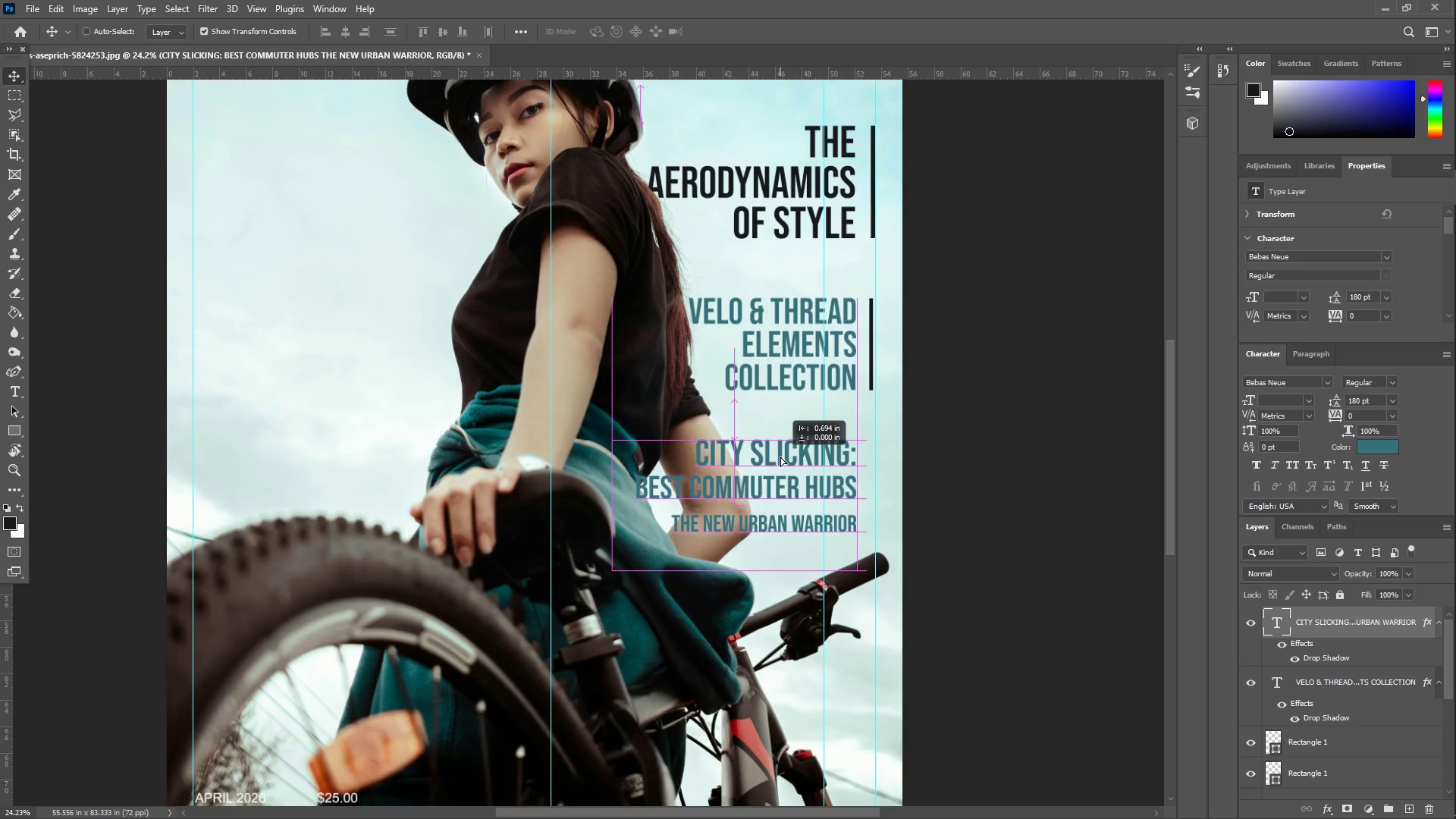 
key(Shift+ShiftLeft)
 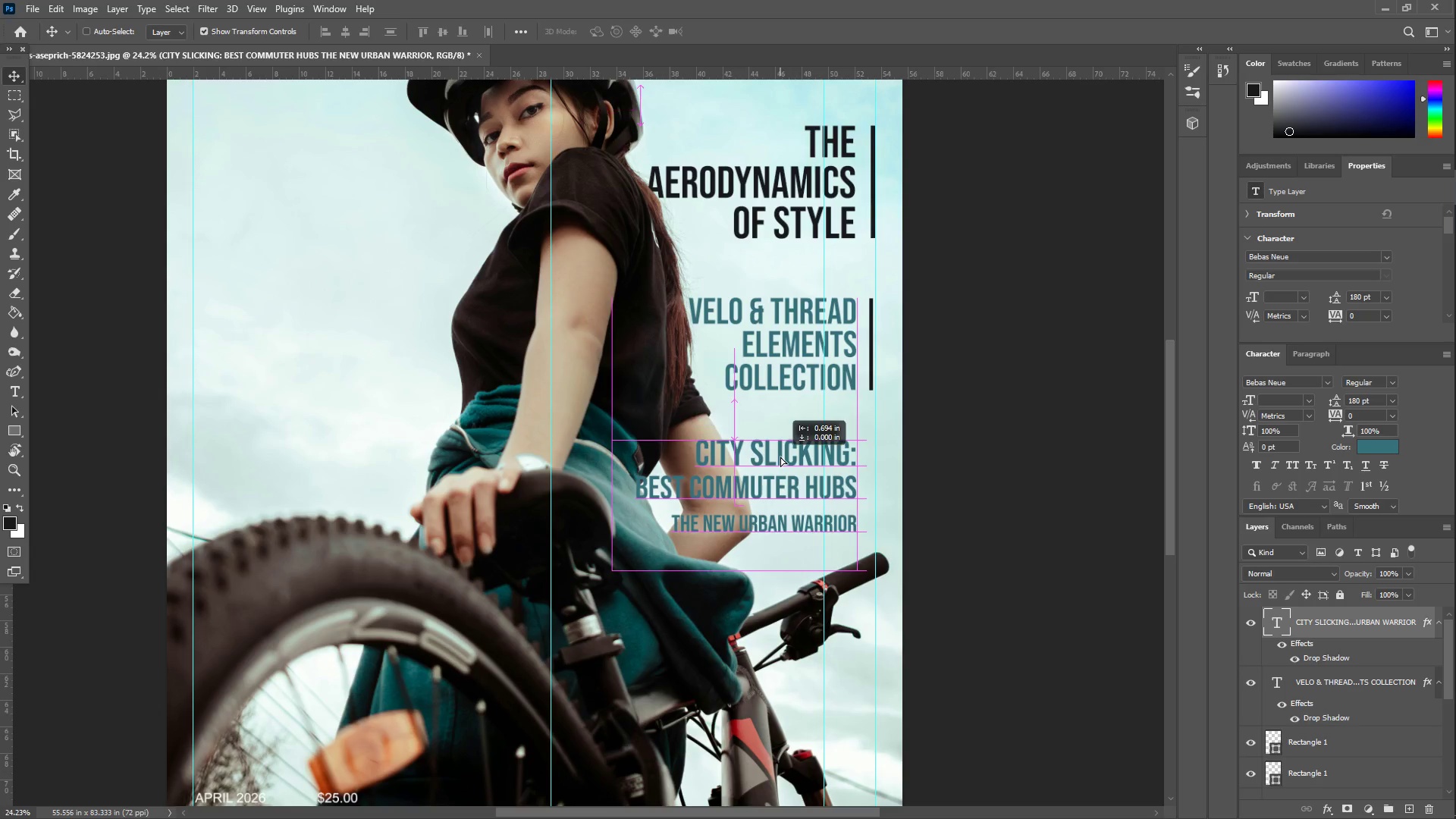 
type(zz)
 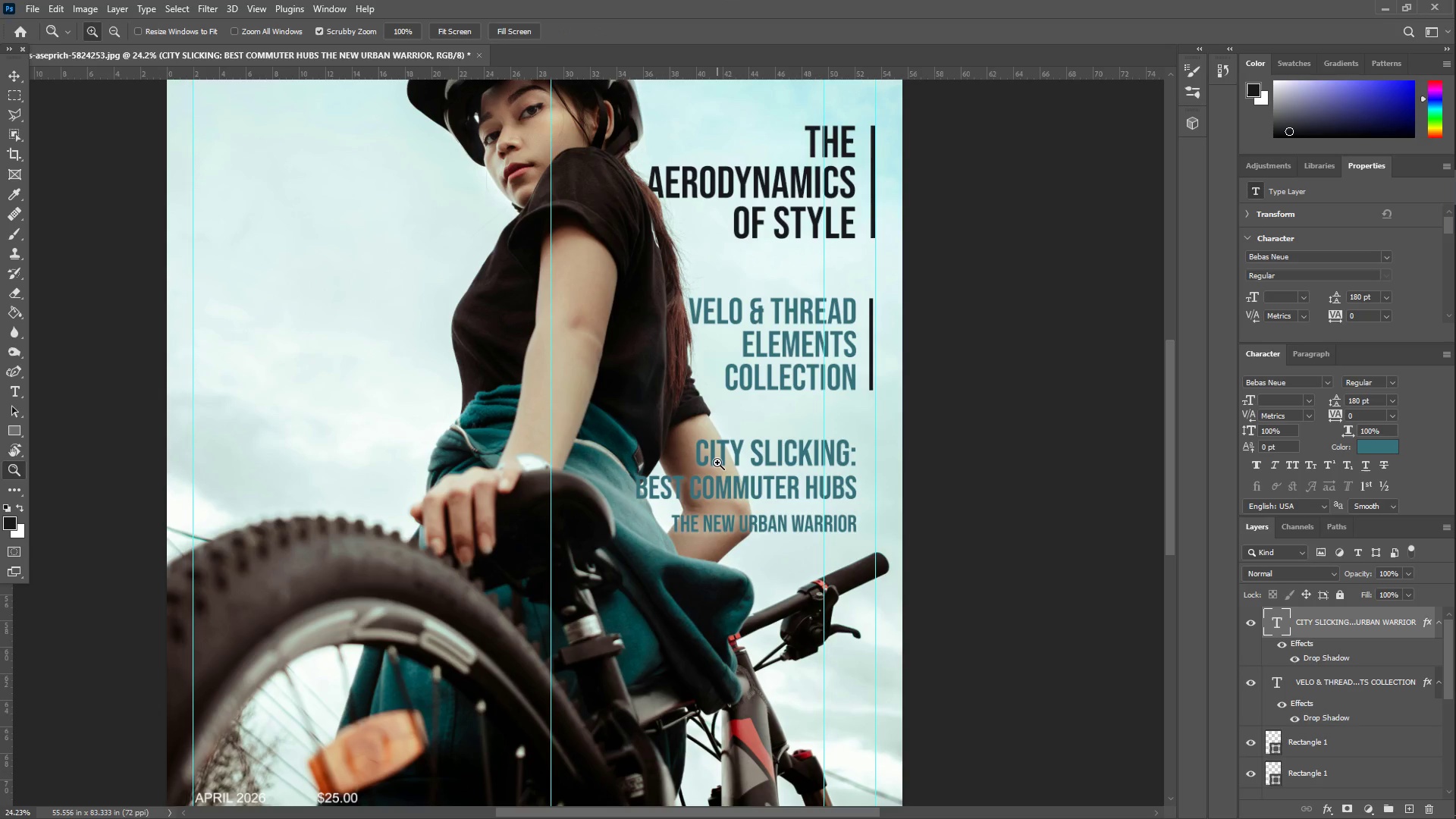 
hold_key(key=ShiftLeft, duration=23.02)
left_click_drag(start_coordinate=[726, 466], to_coordinate=[726, 487])
 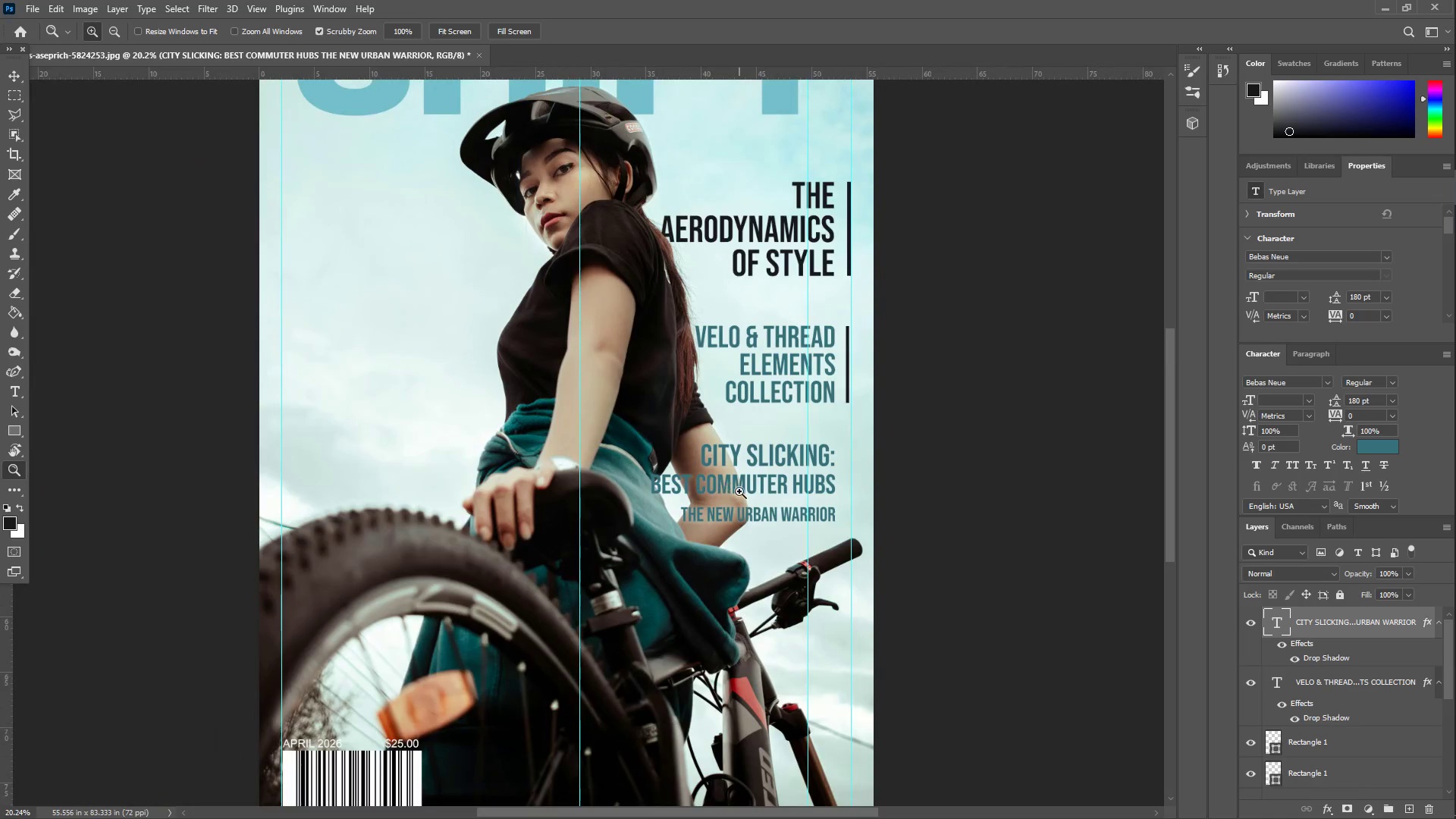 
scroll: coordinate [739, 491], scroll_direction: up, amount: 6.0
 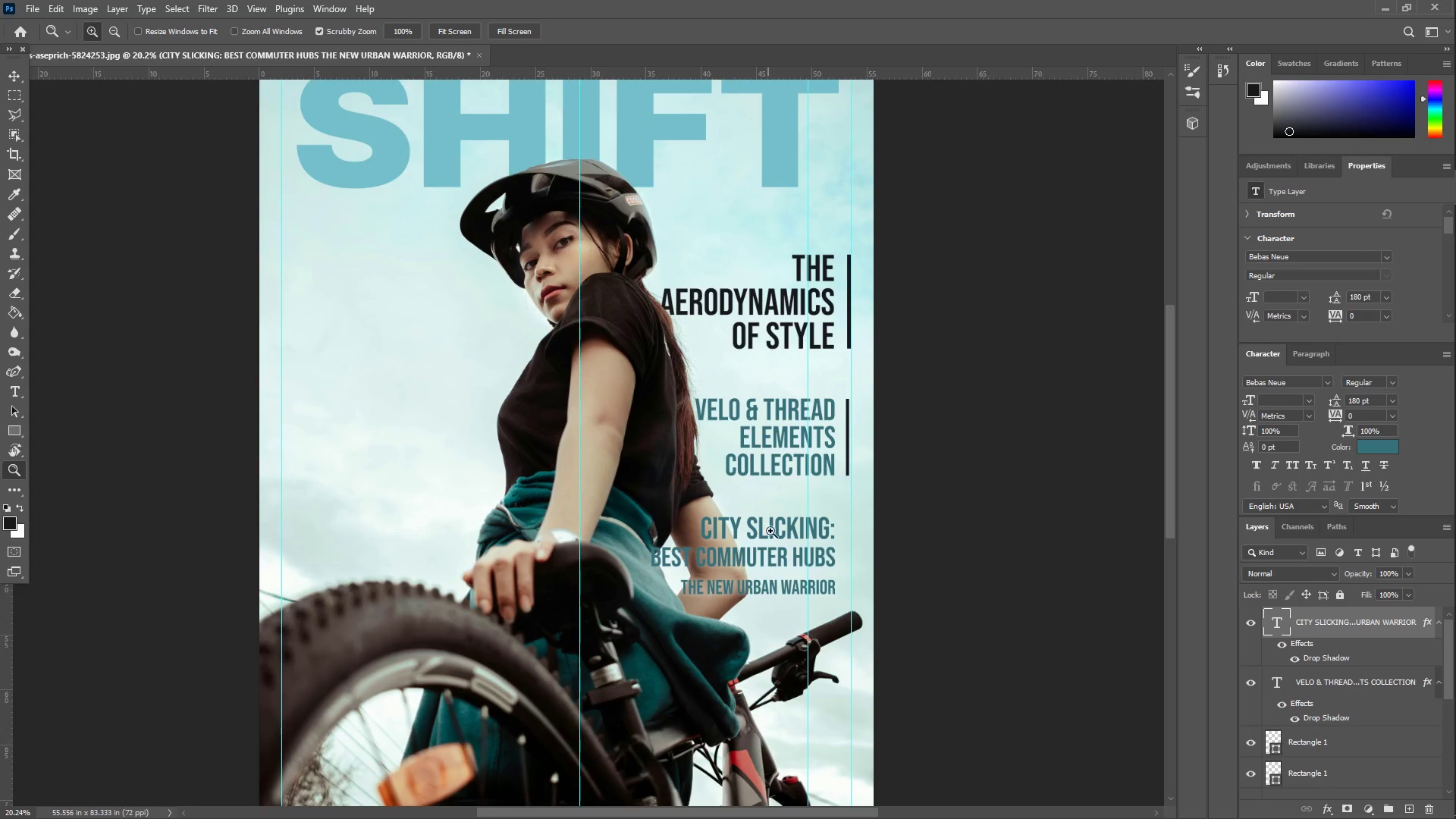 
left_click_drag(start_coordinate=[774, 545], to_coordinate=[824, 548])
 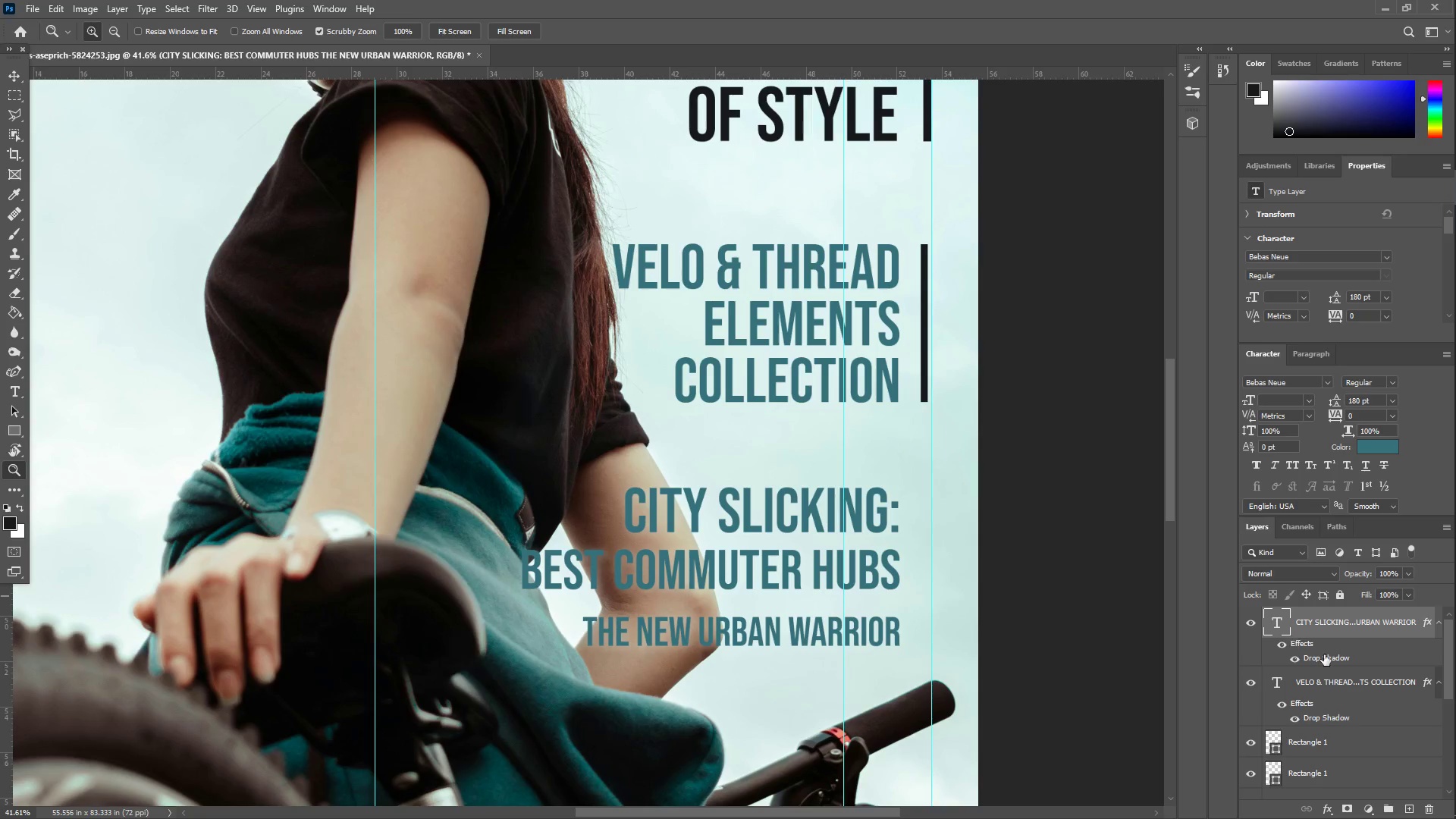 
double_click([1330, 659])
 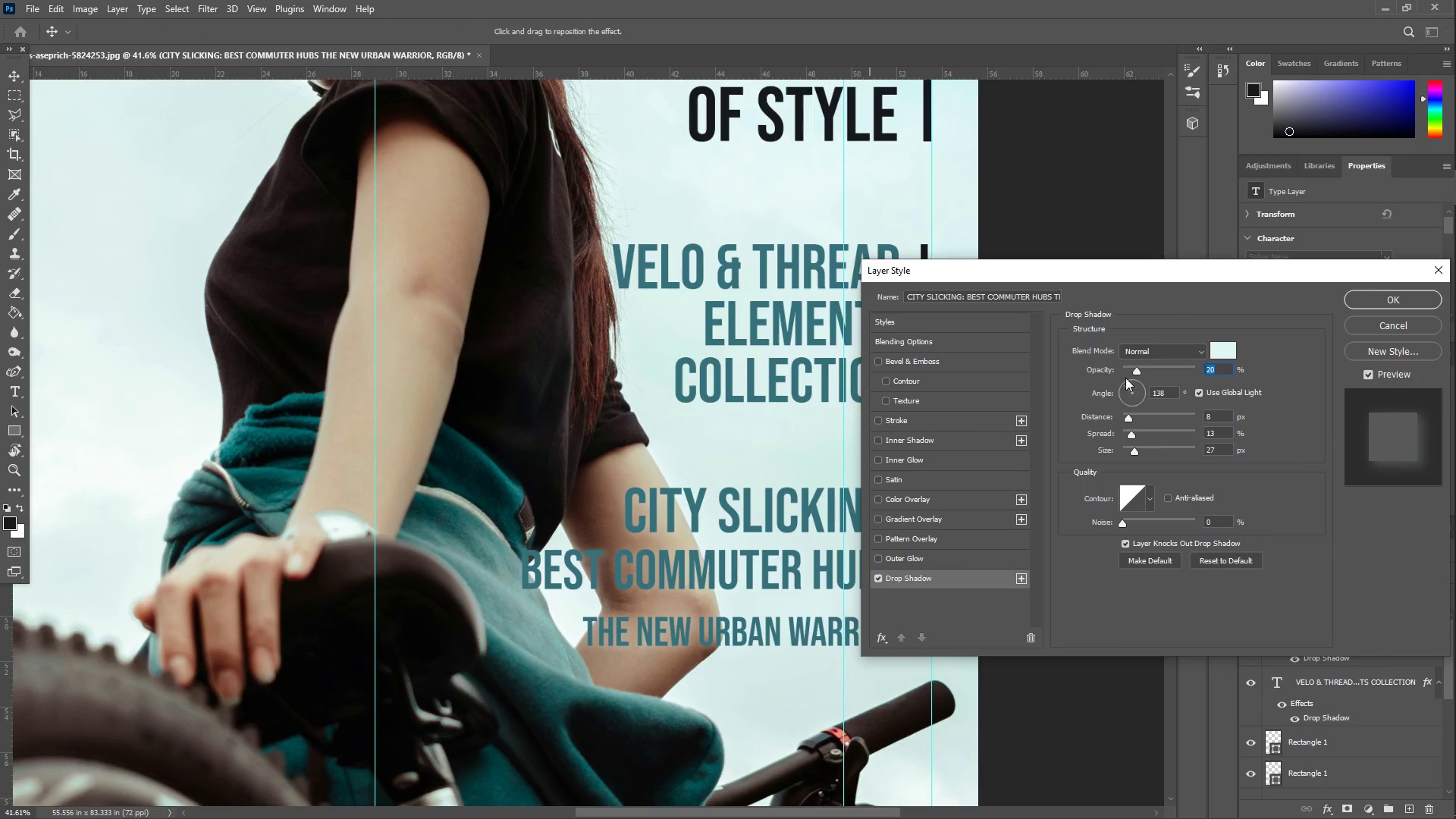 
left_click([1225, 349])
 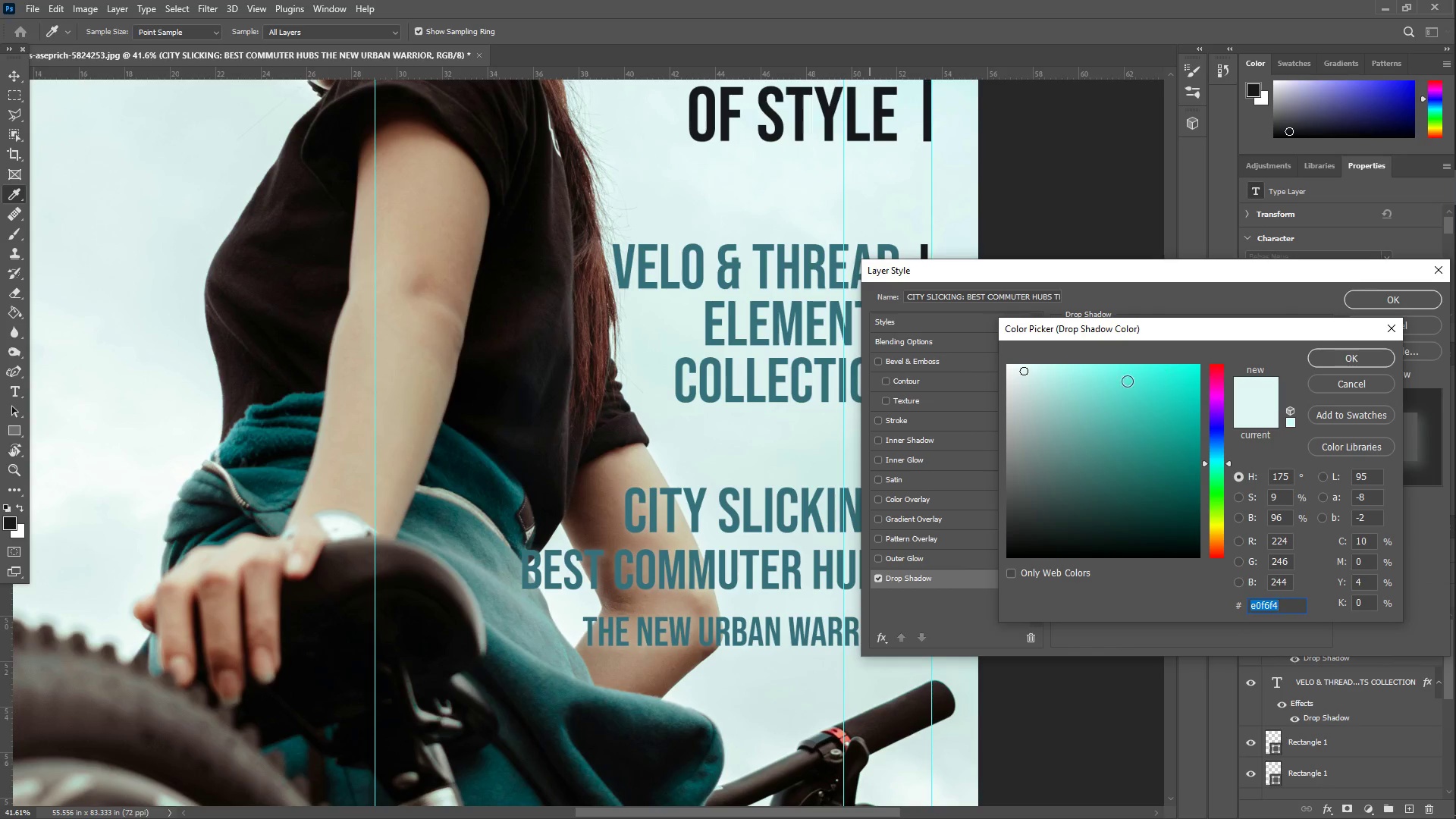 
left_click_drag(start_coordinate=[1077, 388], to_coordinate=[923, 350])
 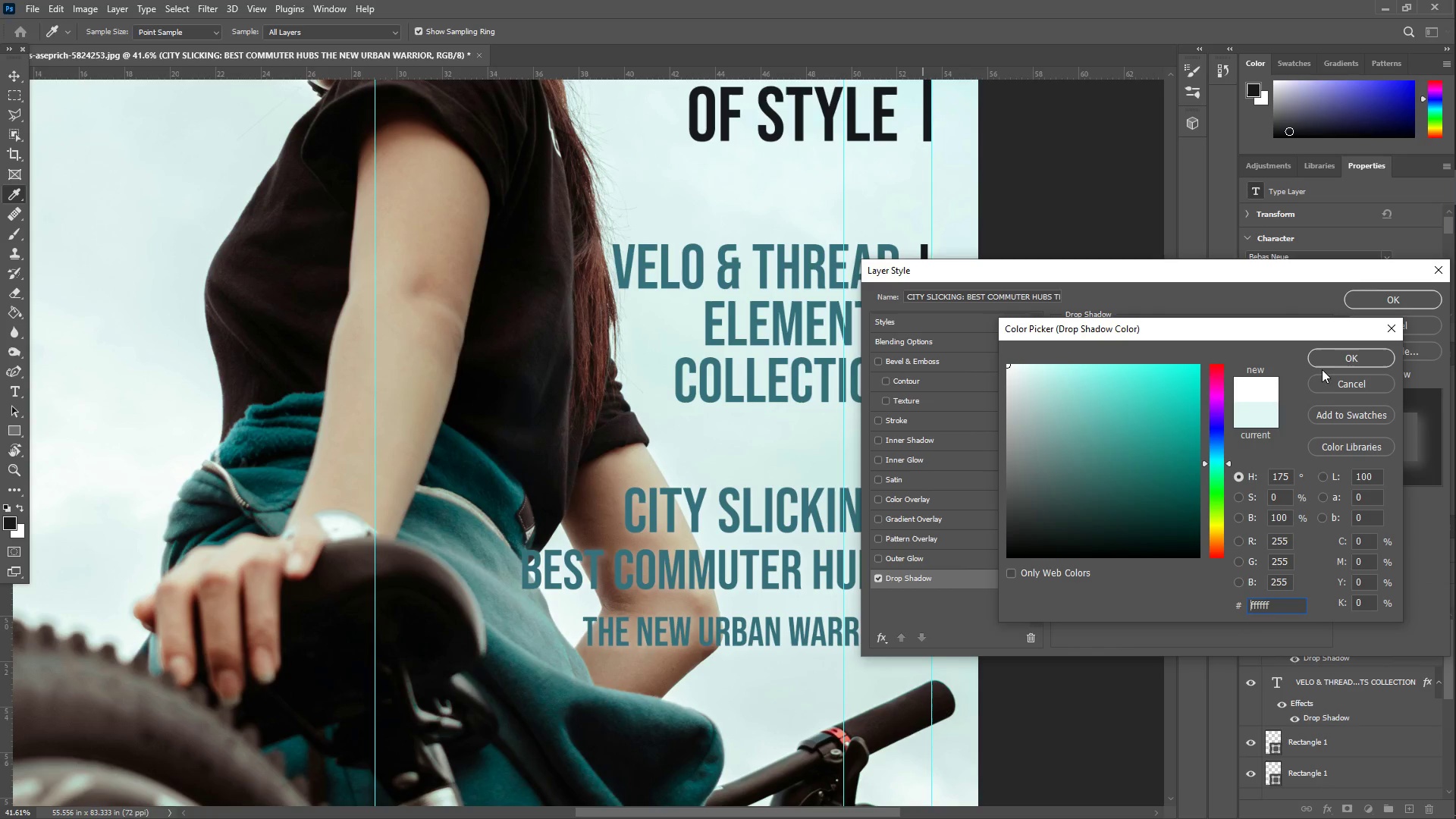 
left_click([1328, 355])
 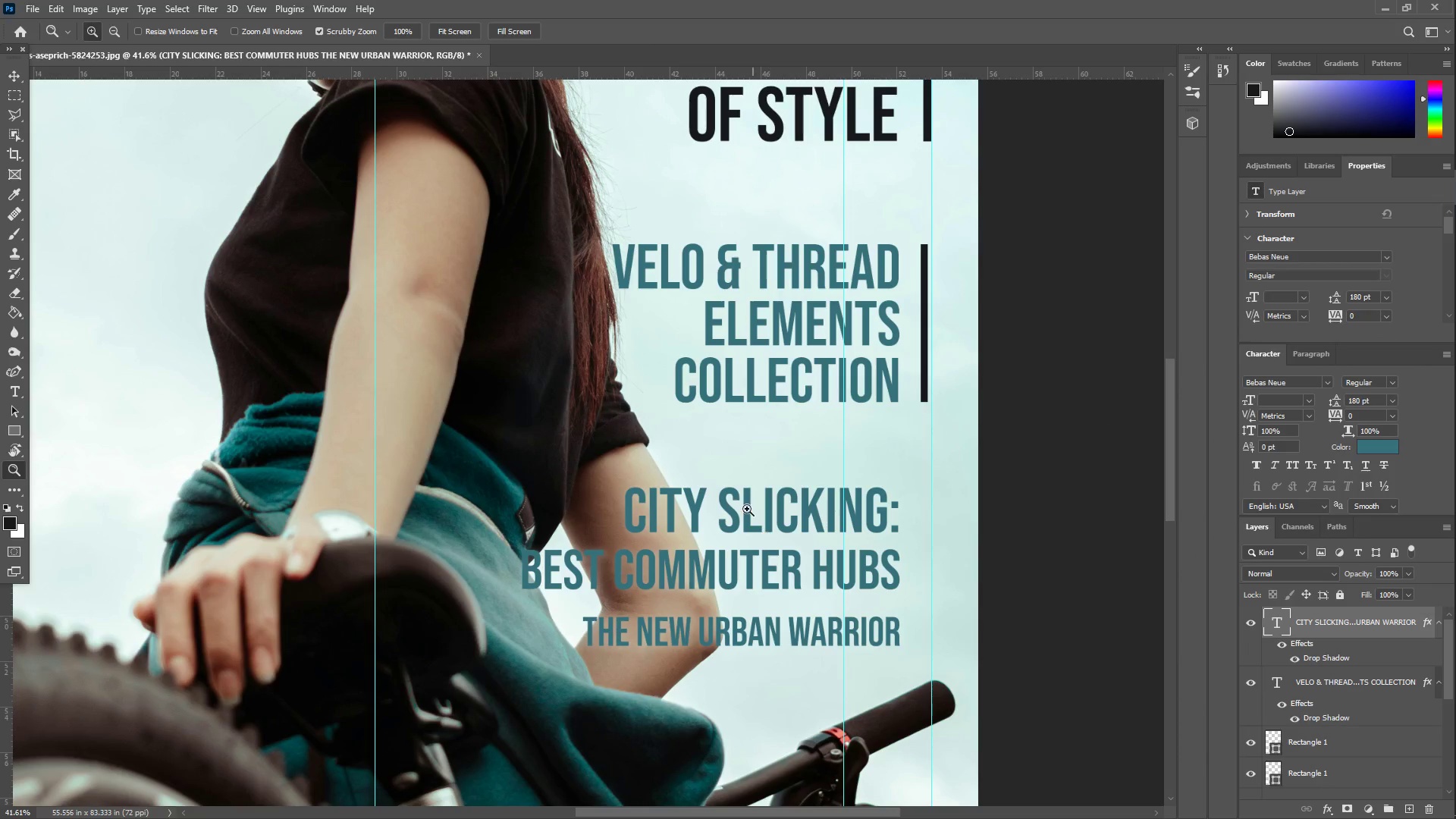 
left_click([14, 73])
 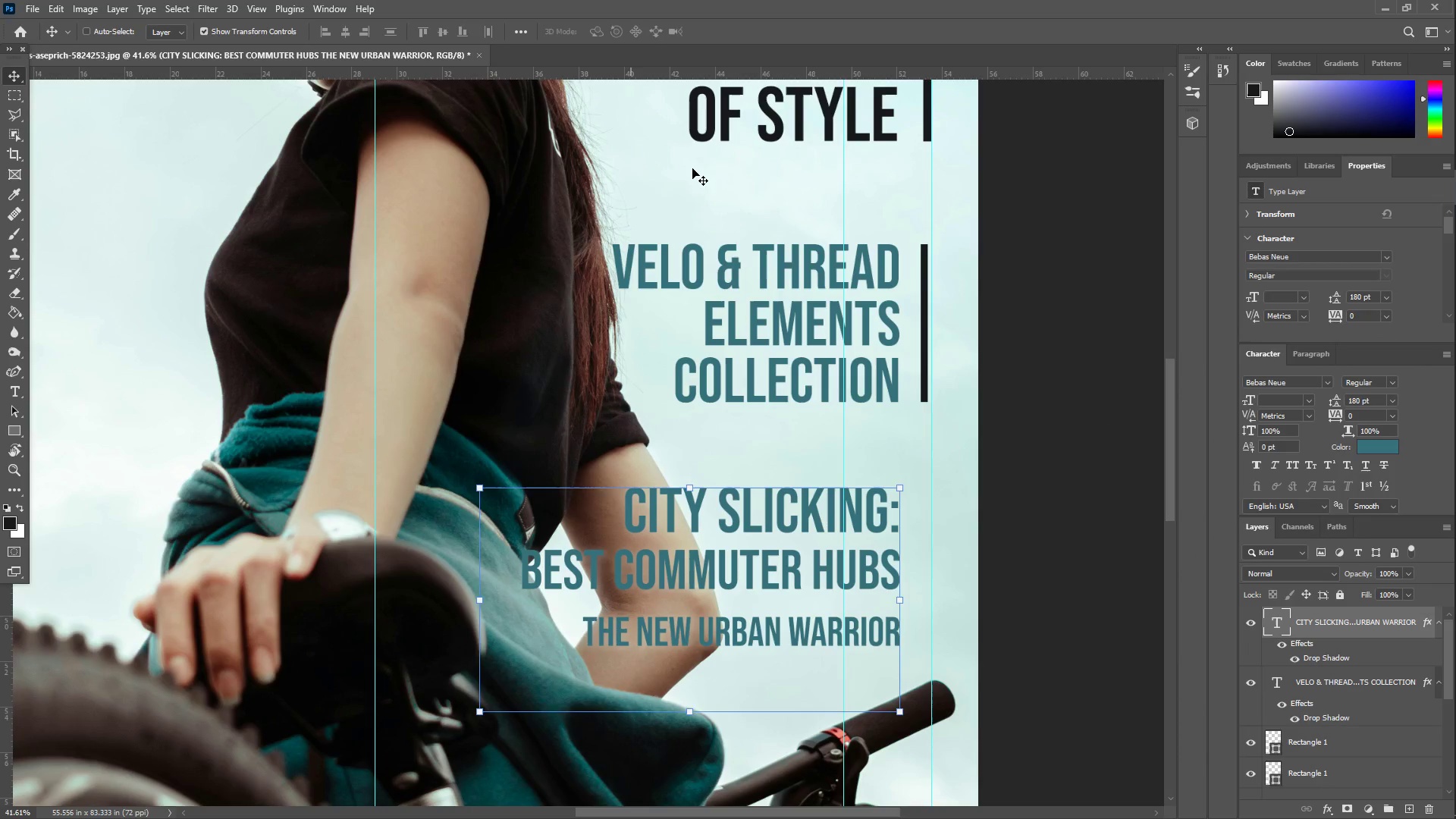 
key(Z)
 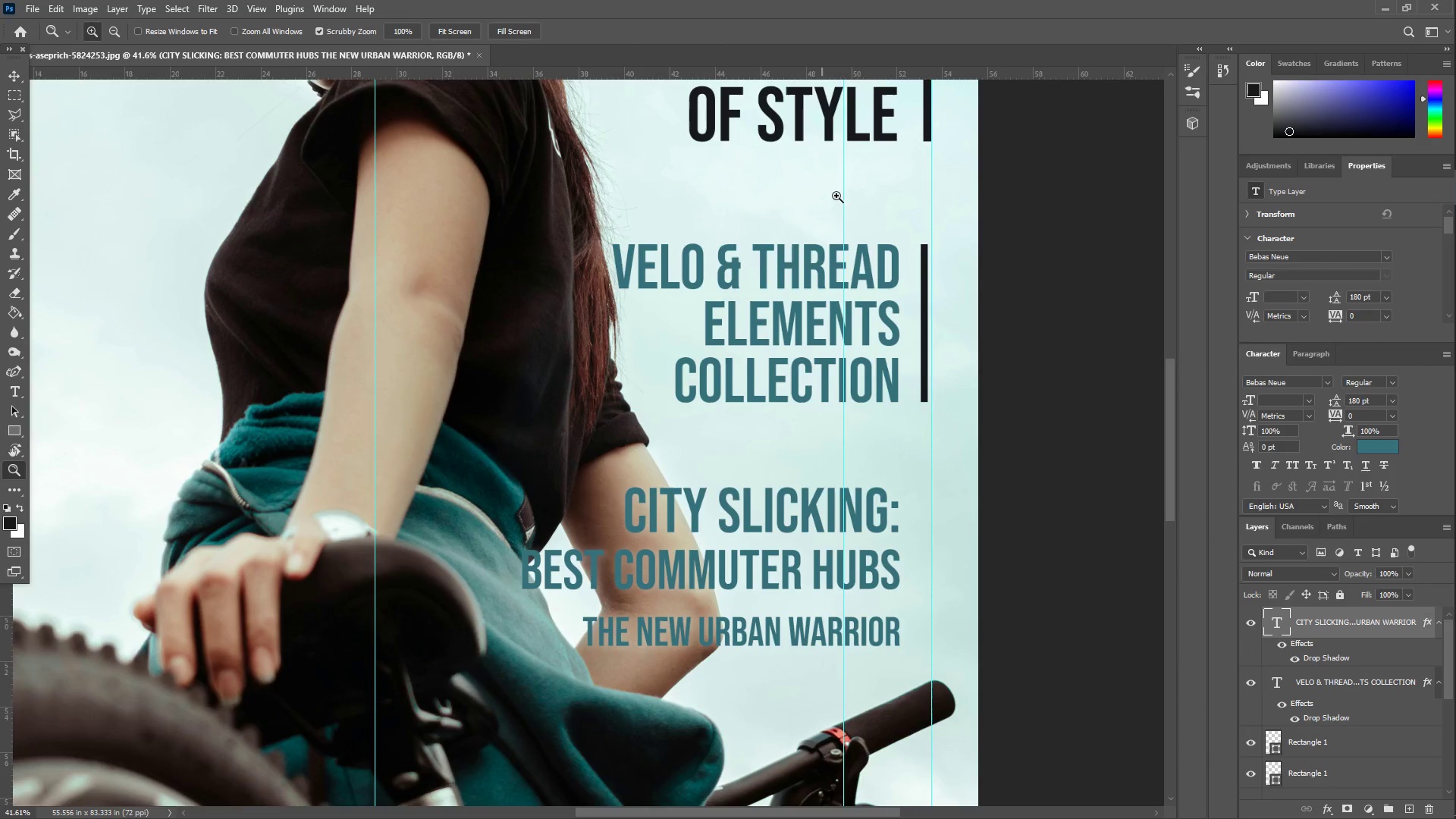 
left_click_drag(start_coordinate=[911, 210], to_coordinate=[988, 208])
 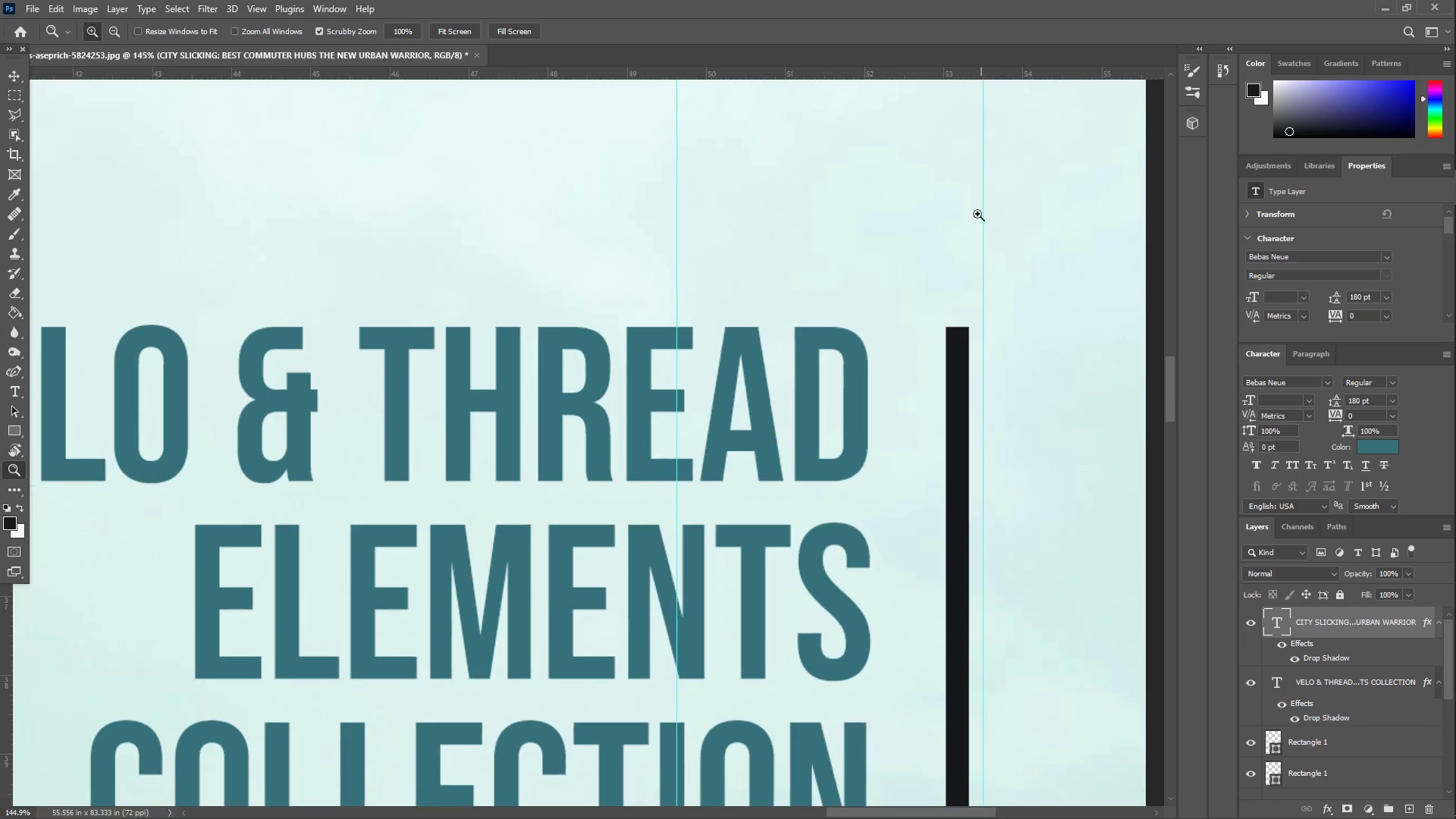 
hold_key(key=Space, duration=0.53)
 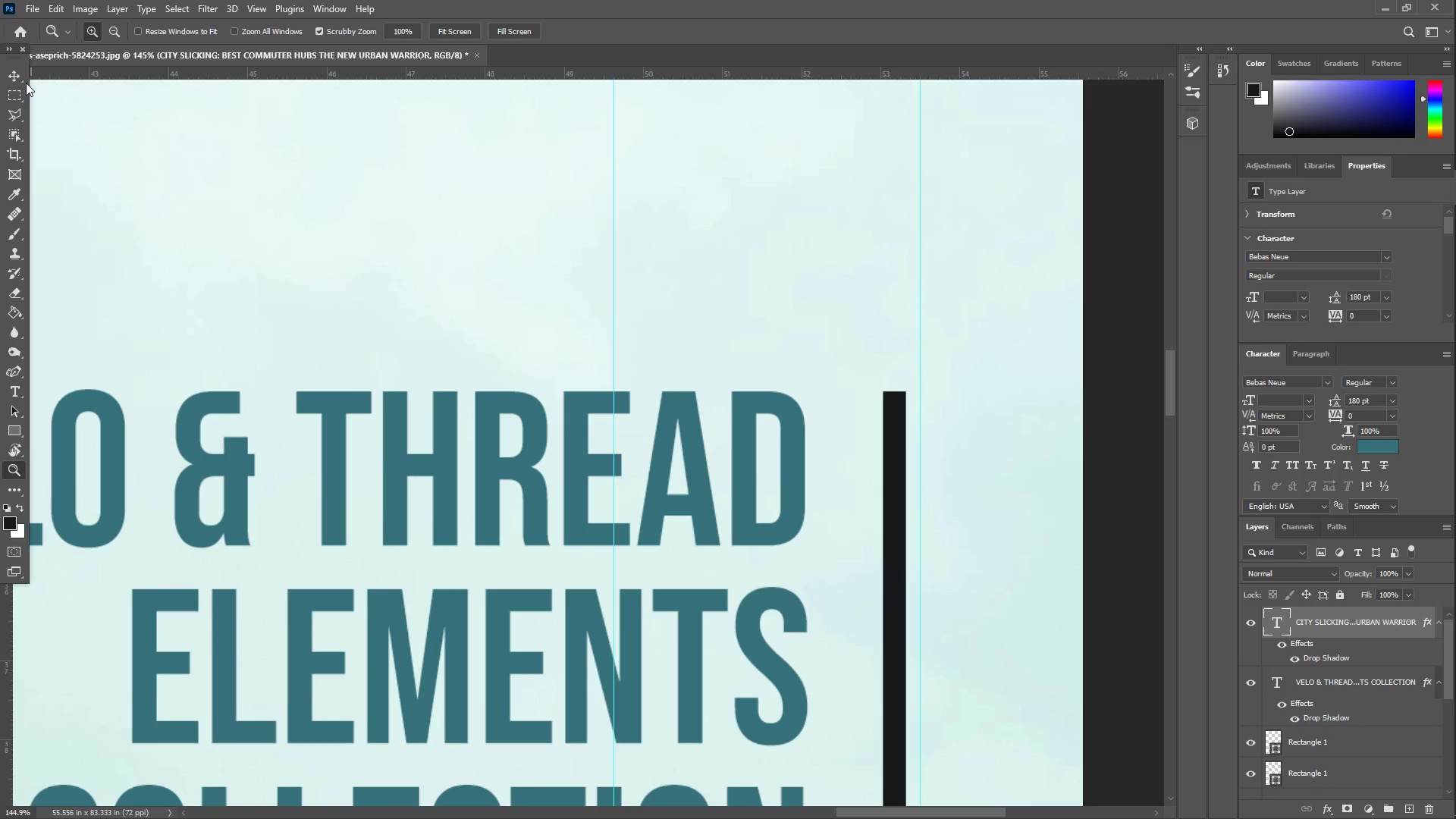 
left_click_drag(start_coordinate=[966, 239], to_coordinate=[903, 303])
 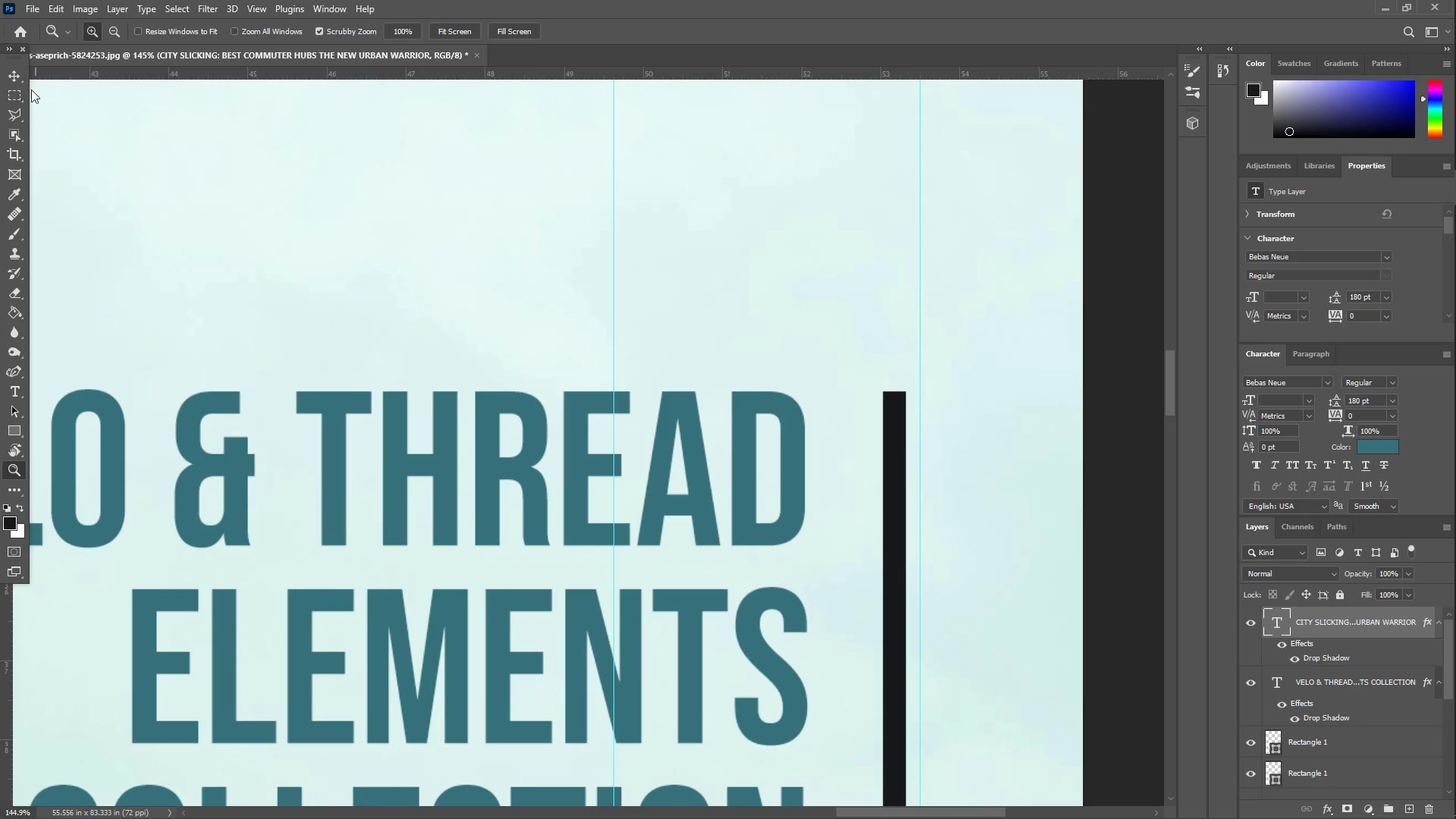 
left_click([18, 77])
 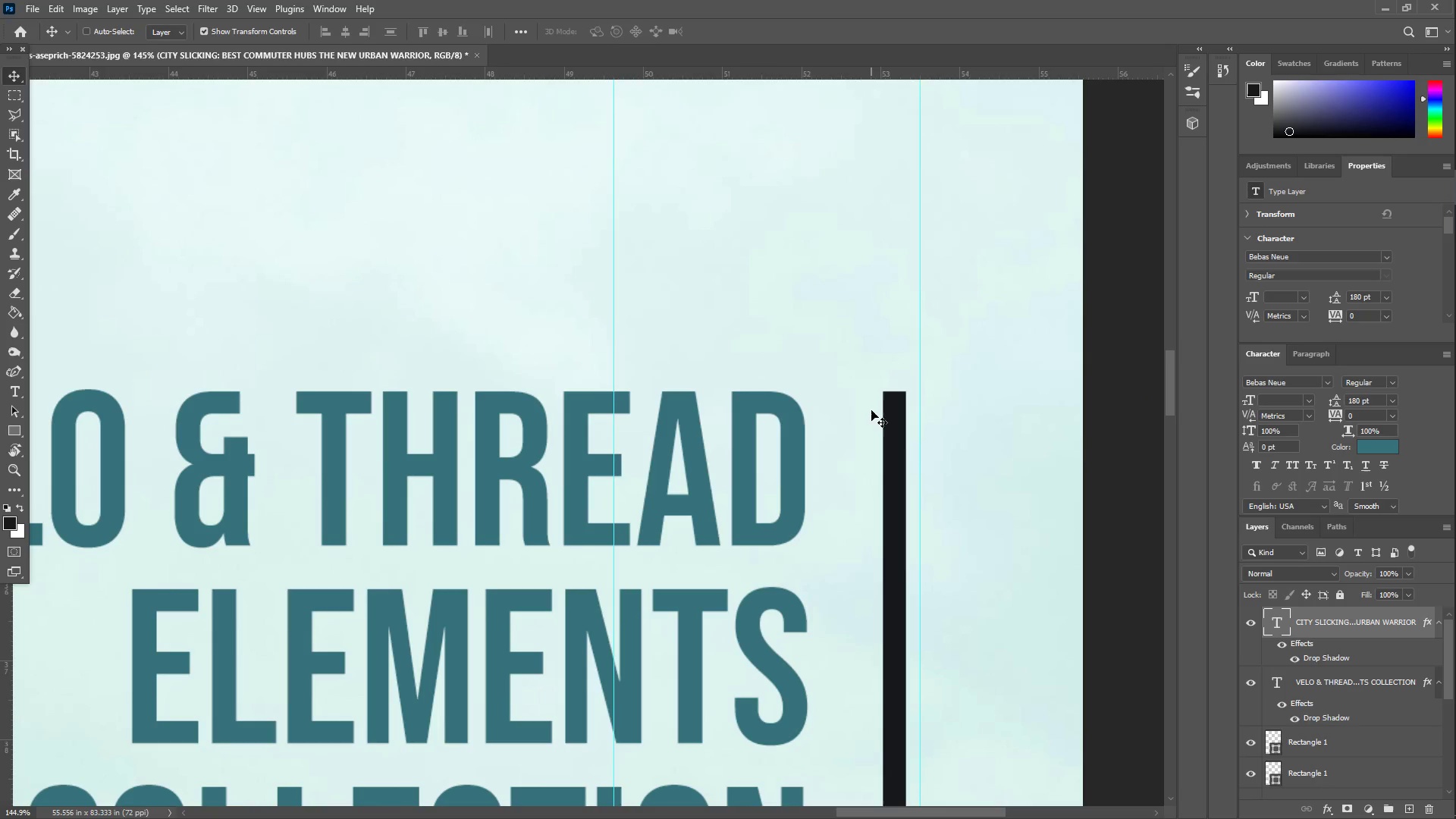 
right_click([890, 410])
 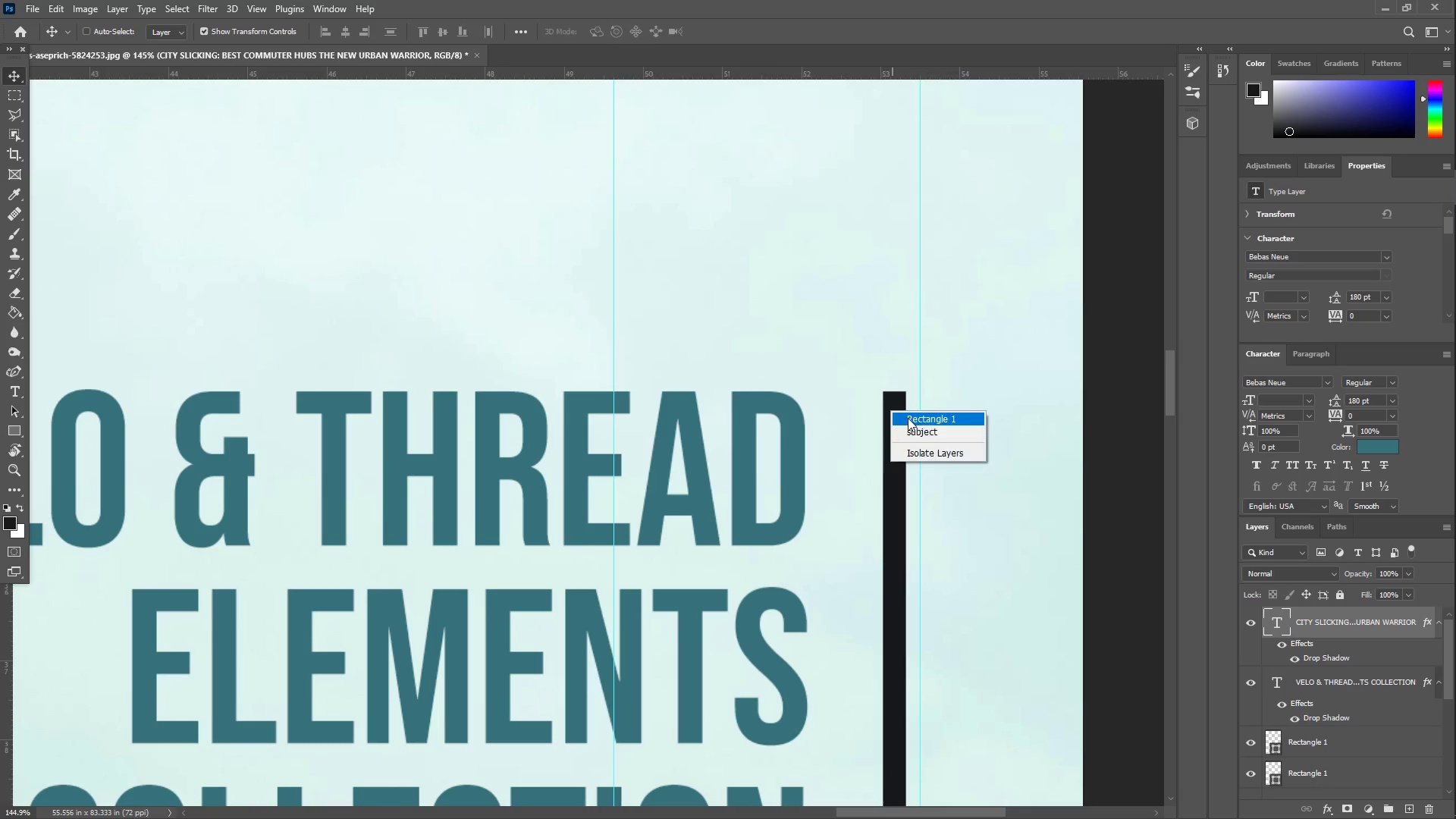 
left_click([908, 418])
 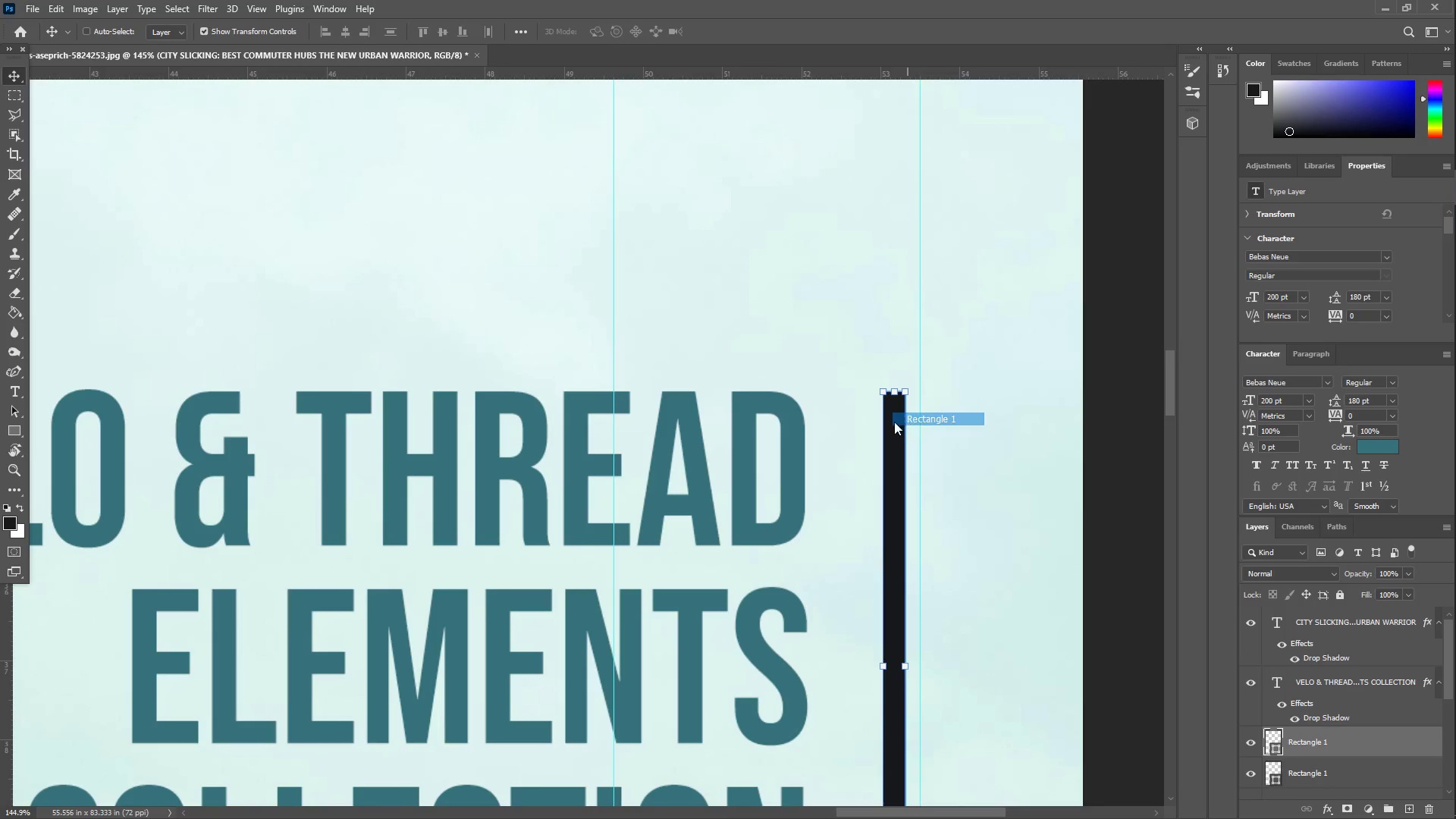 
hold_key(key=ShiftLeft, duration=1.36)
left_click_drag(start_coordinate=[891, 422], to_coordinate=[900, 422])
 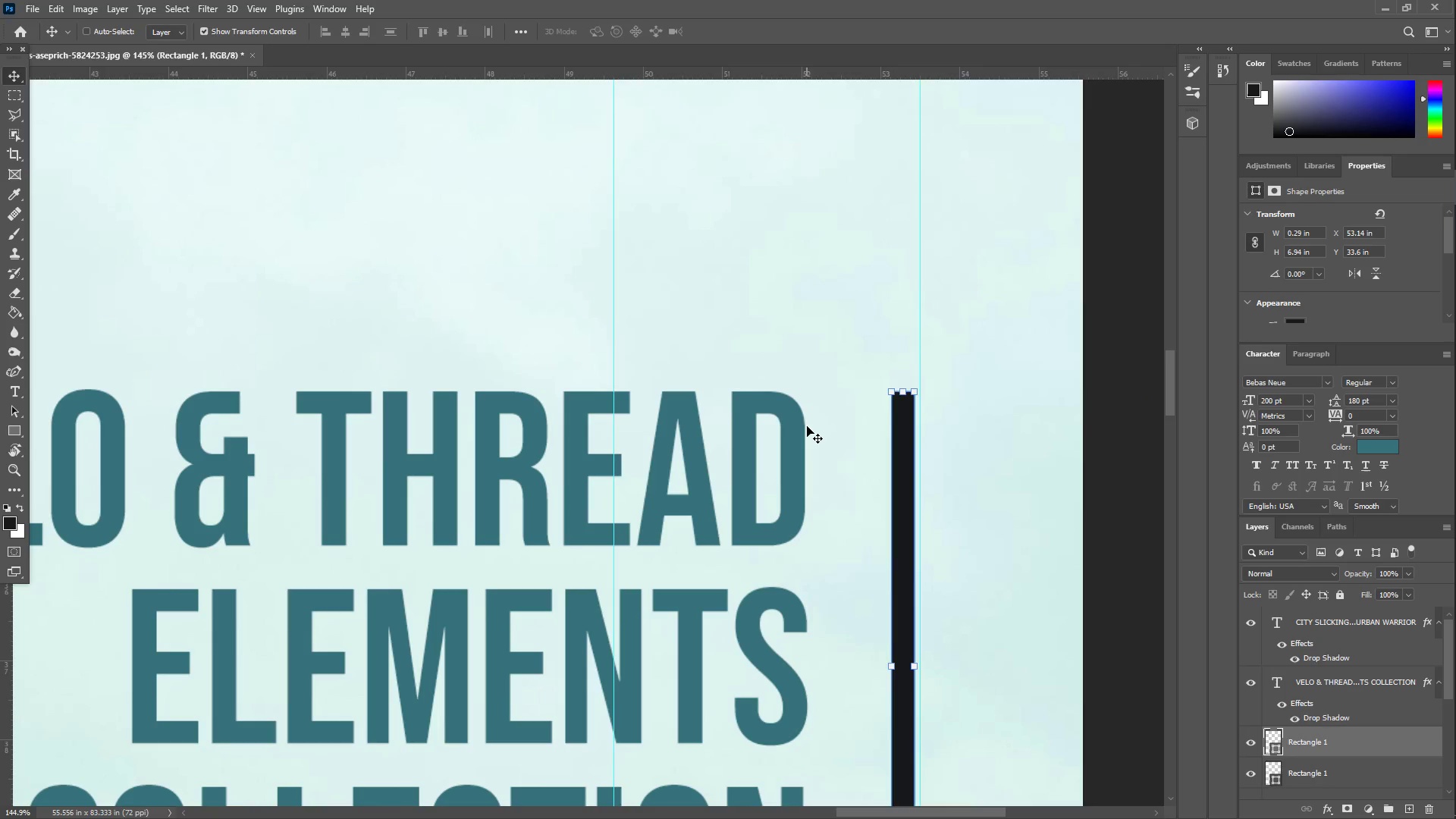 
key(Z)
 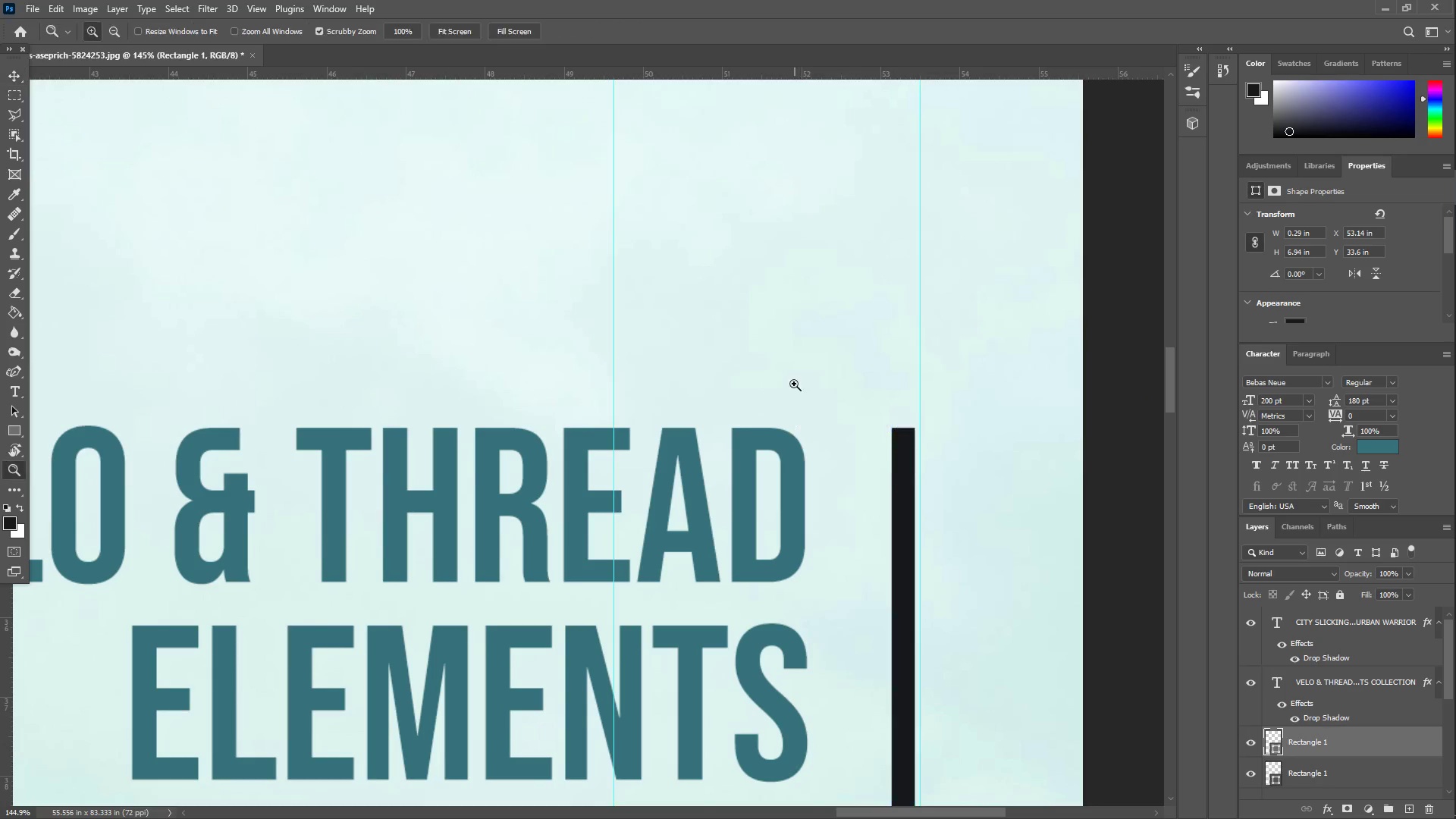 
left_click_drag(start_coordinate=[786, 375], to_coordinate=[704, 358])
 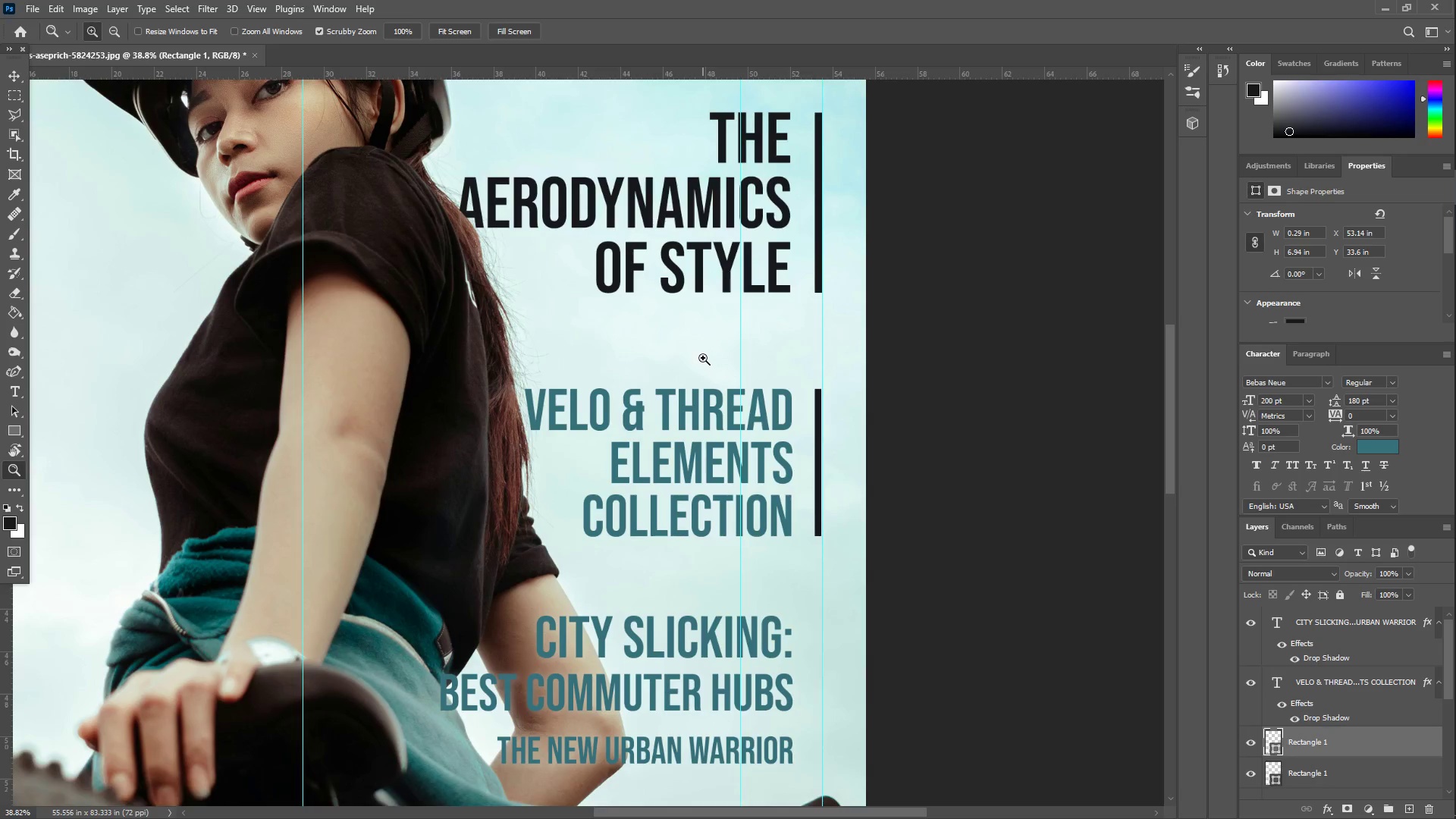 
scroll: coordinate [703, 359], scroll_direction: up, amount: 6.0
 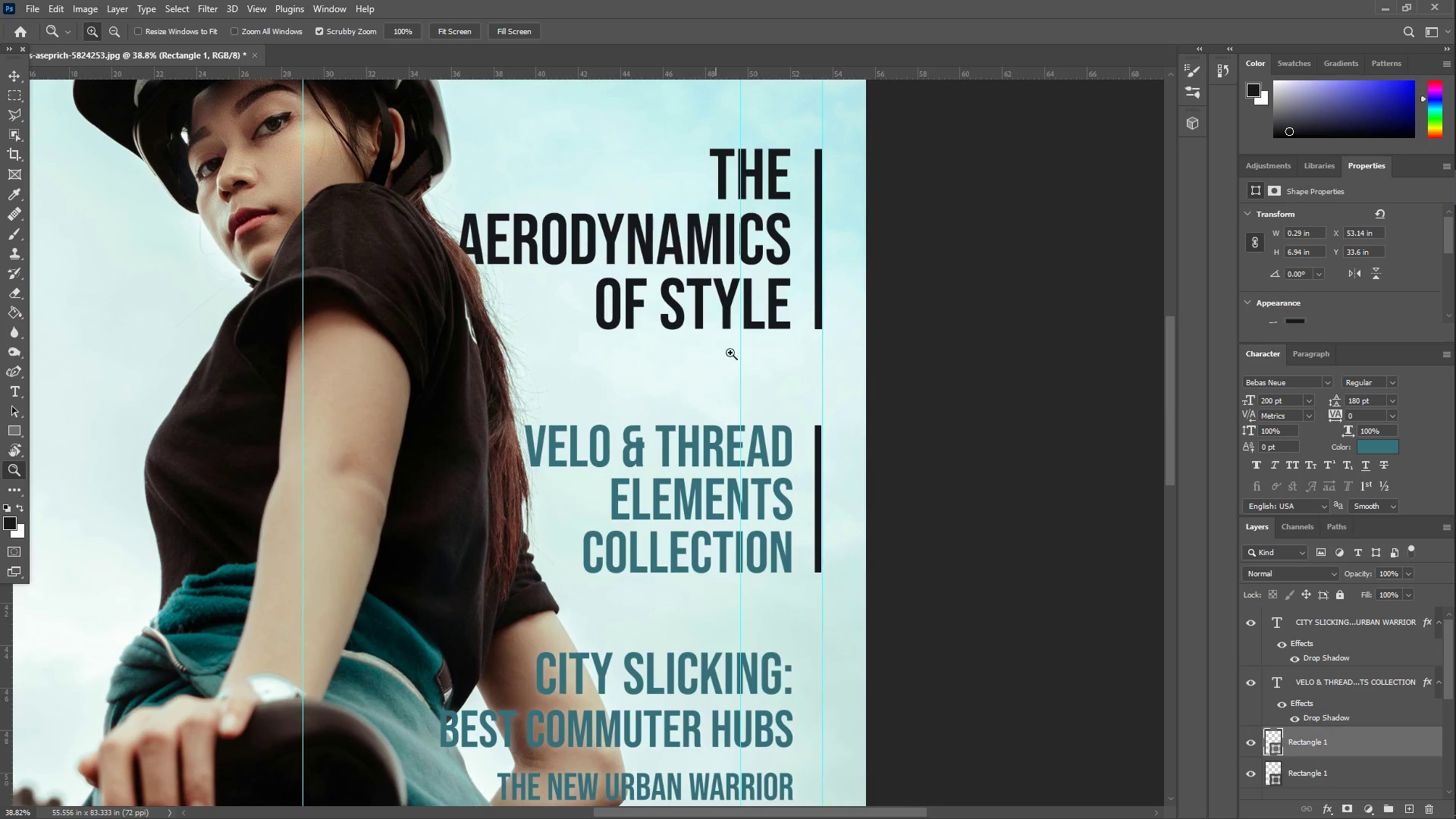 
left_click_drag(start_coordinate=[746, 349], to_coordinate=[765, 348])
 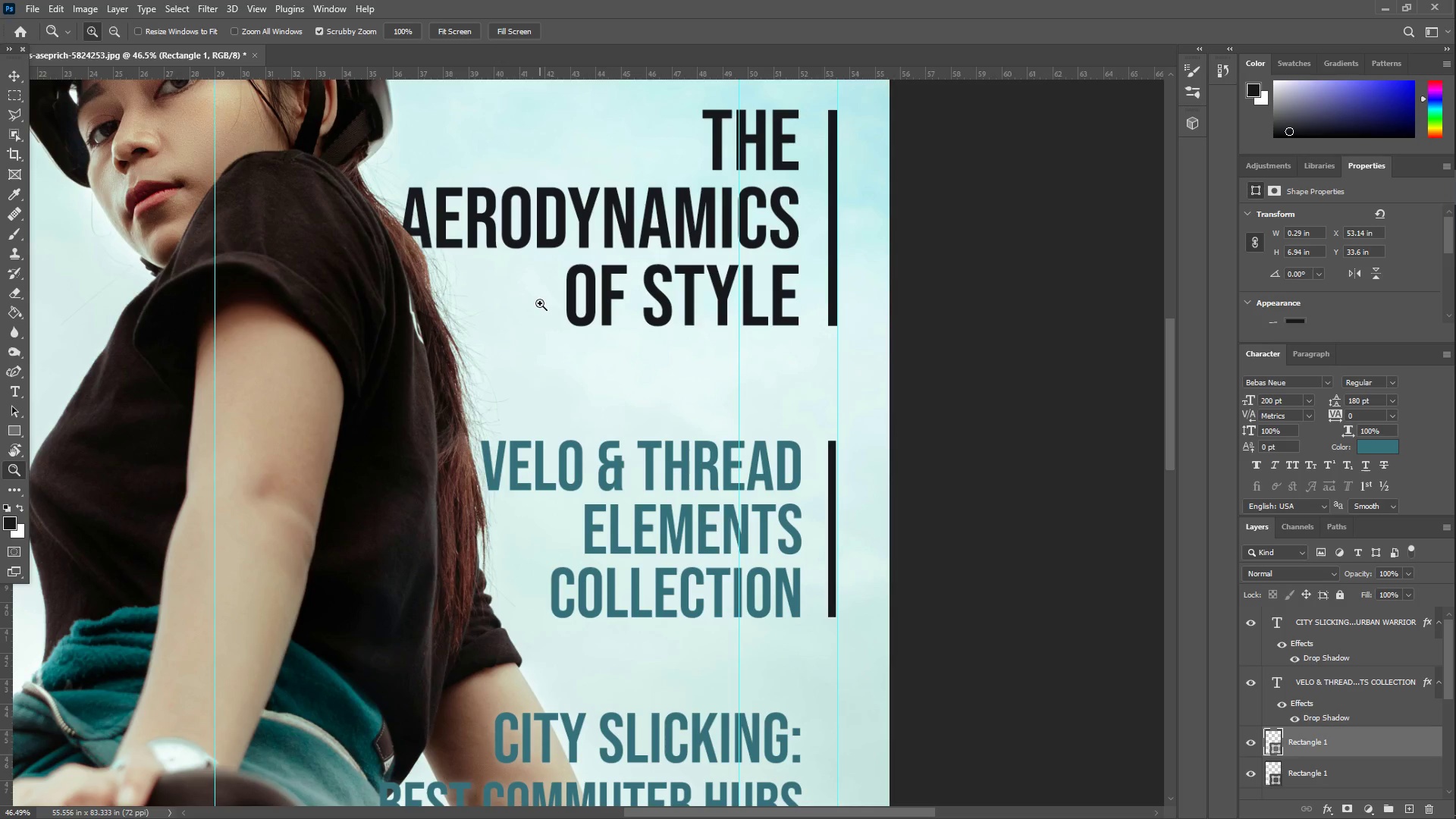 
scroll: coordinate [556, 410], scroll_direction: down, amount: 10.0
 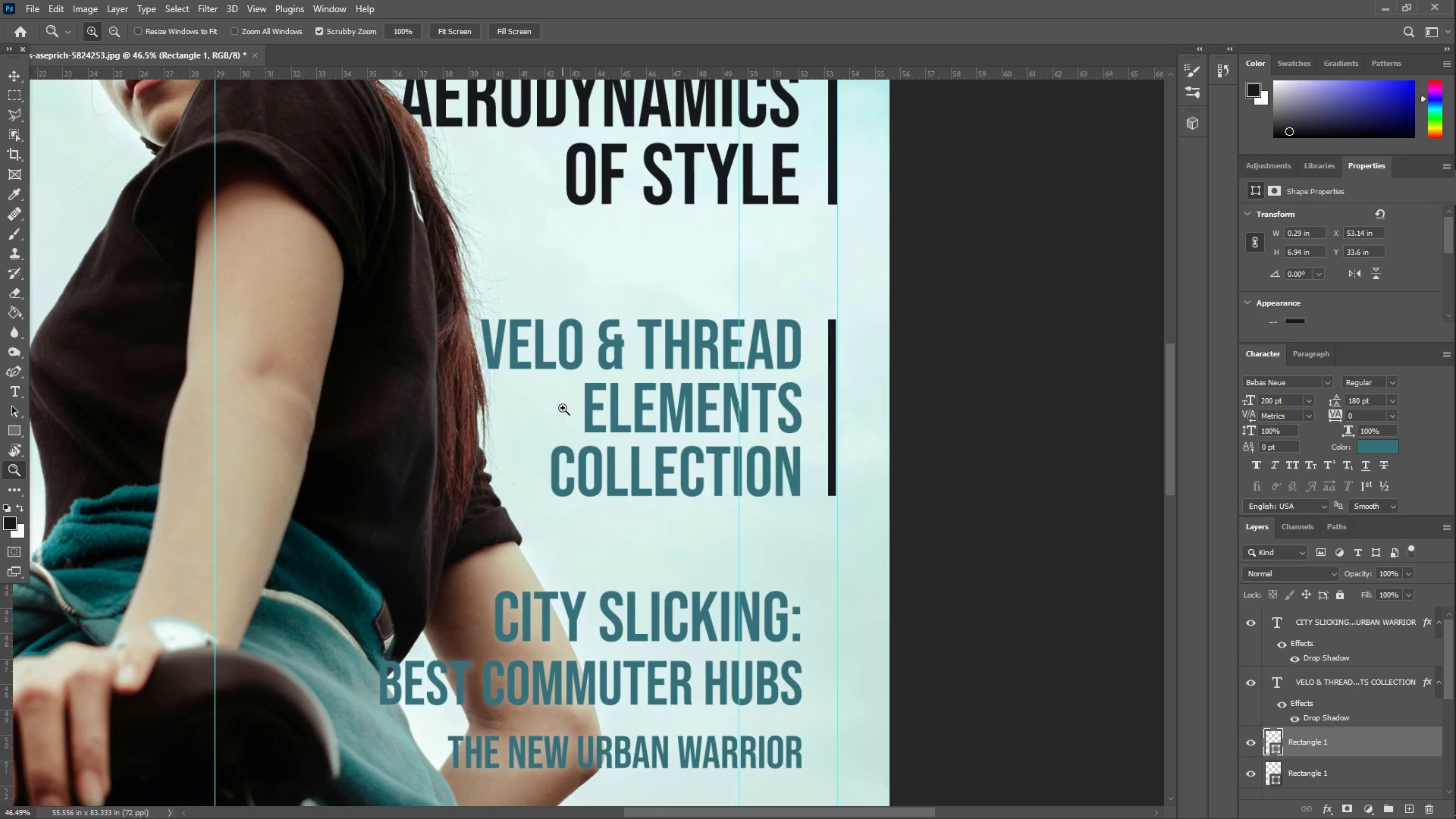 
left_click_drag(start_coordinate=[484, 321], to_coordinate=[477, 332])
 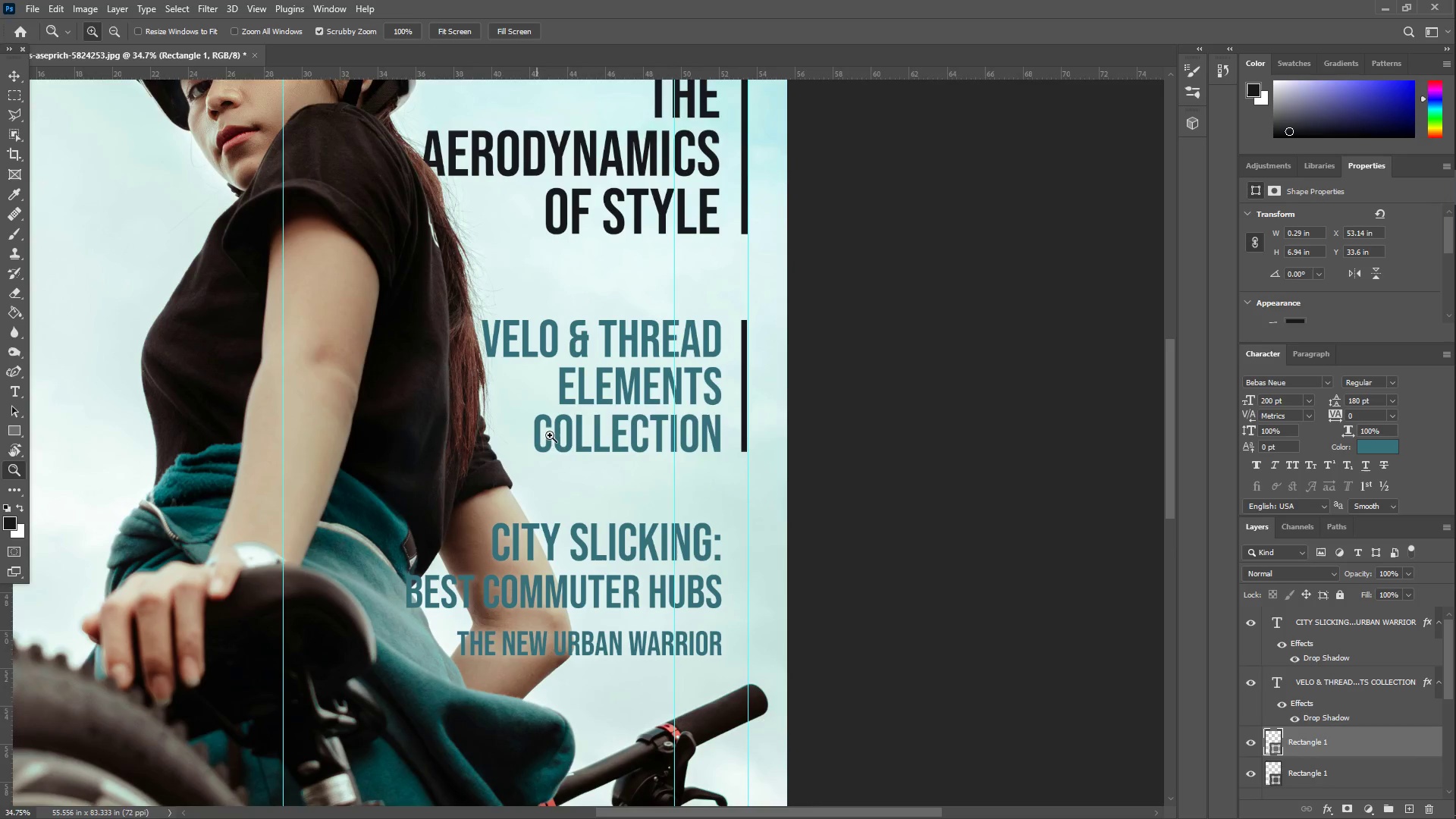 
scroll: coordinate [573, 446], scroll_direction: down, amount: 8.0
 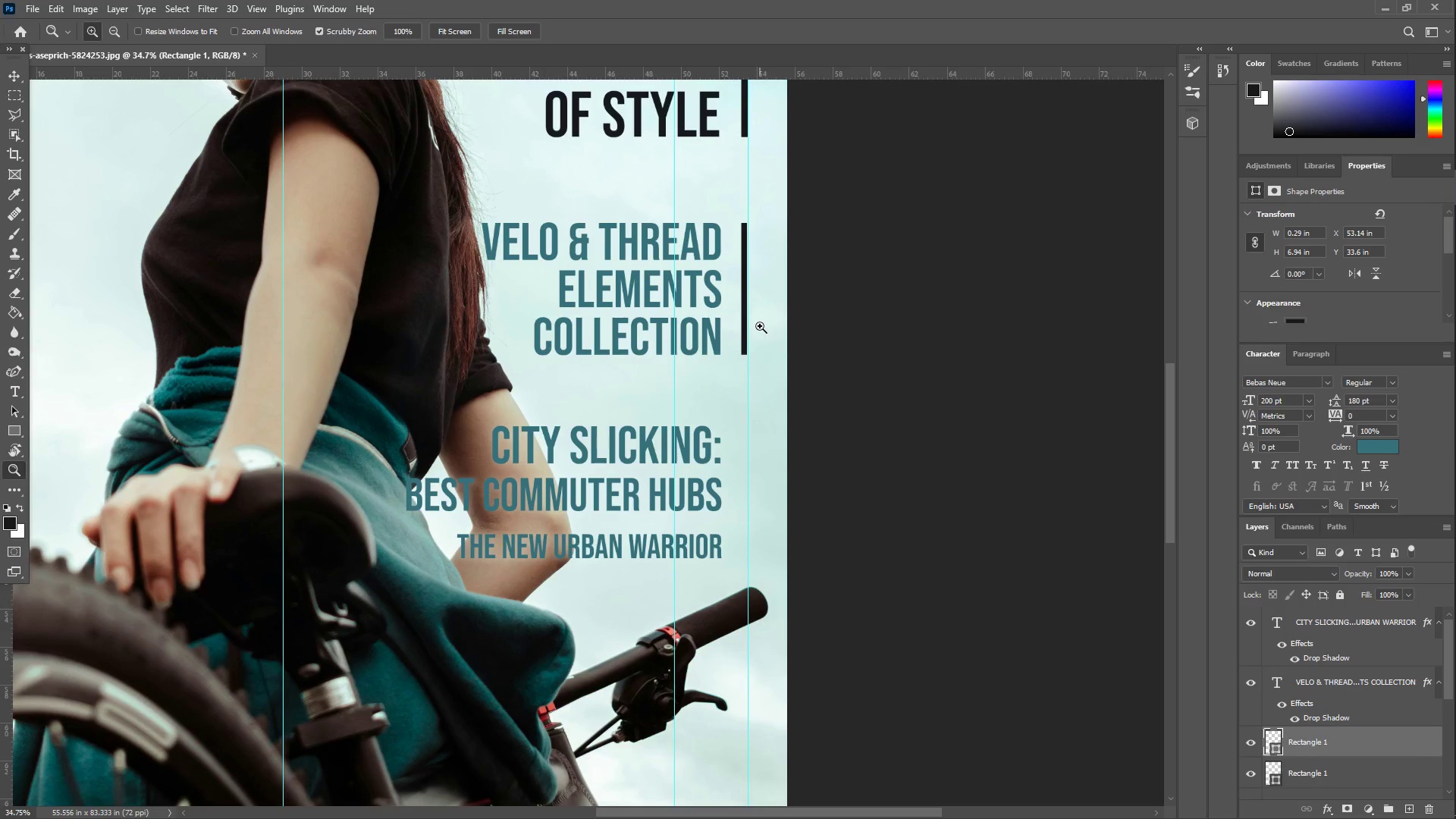 
left_click([14, 73])
 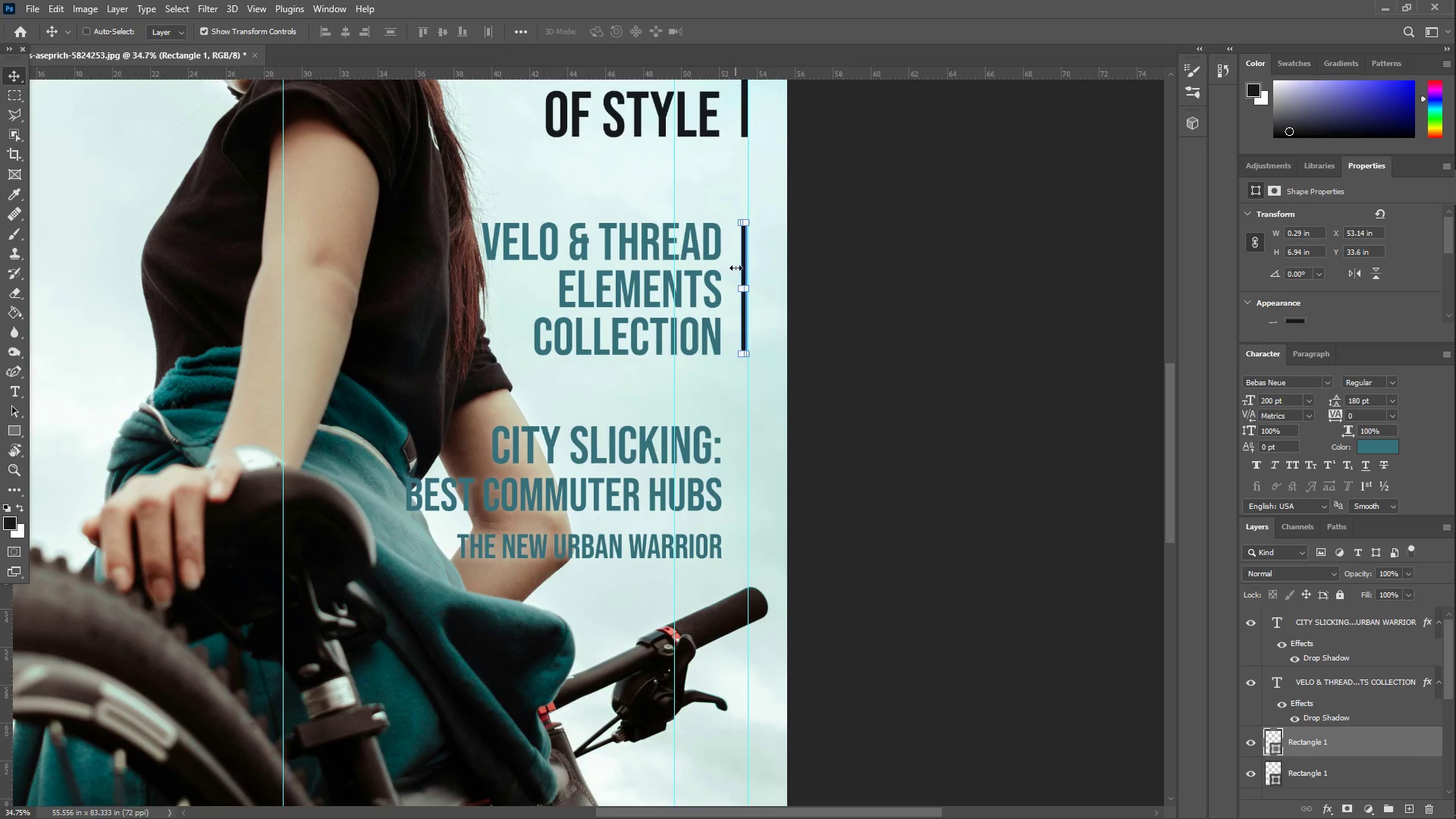 
key(Control+C)
 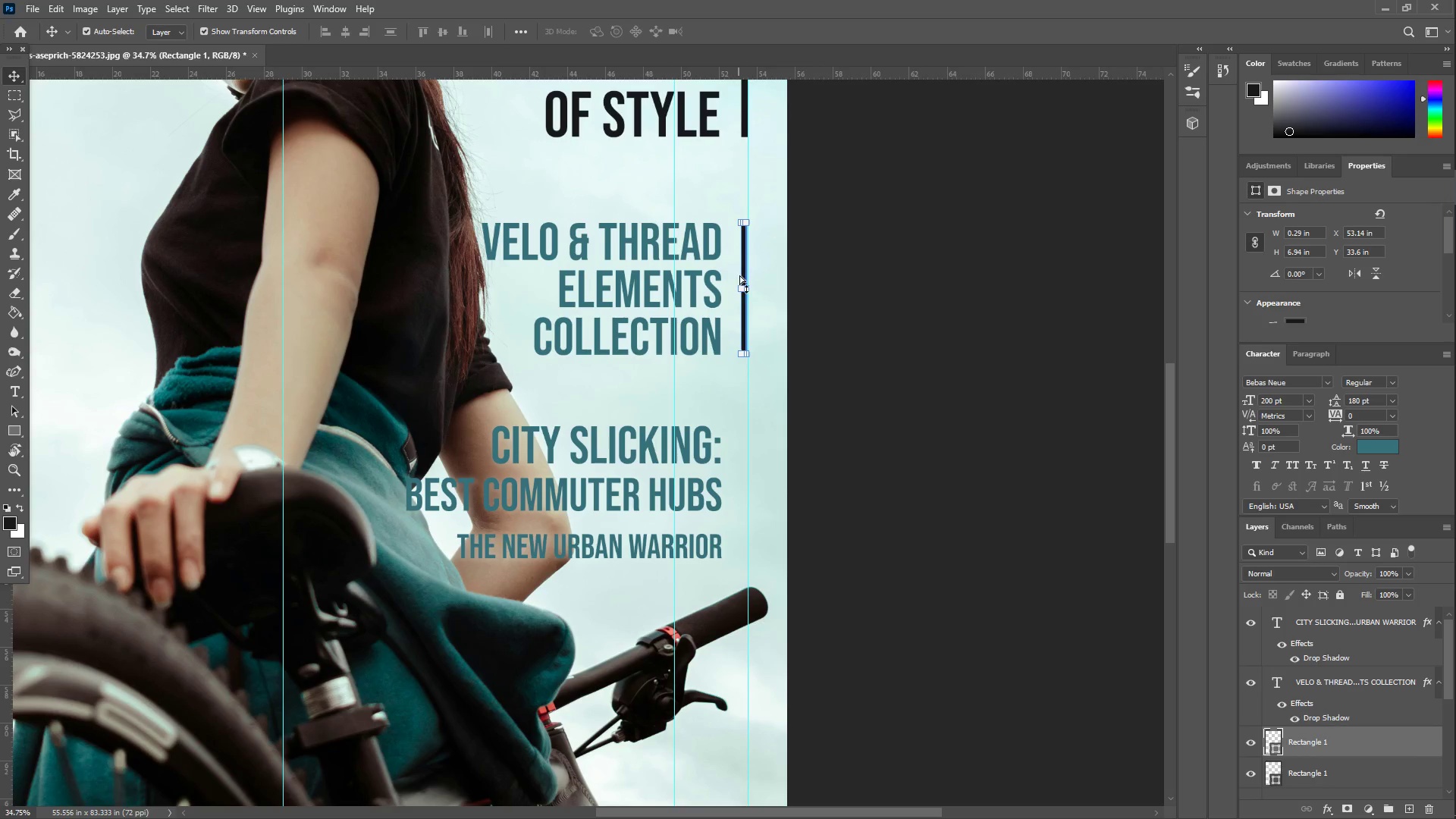 
key(Control+V)
 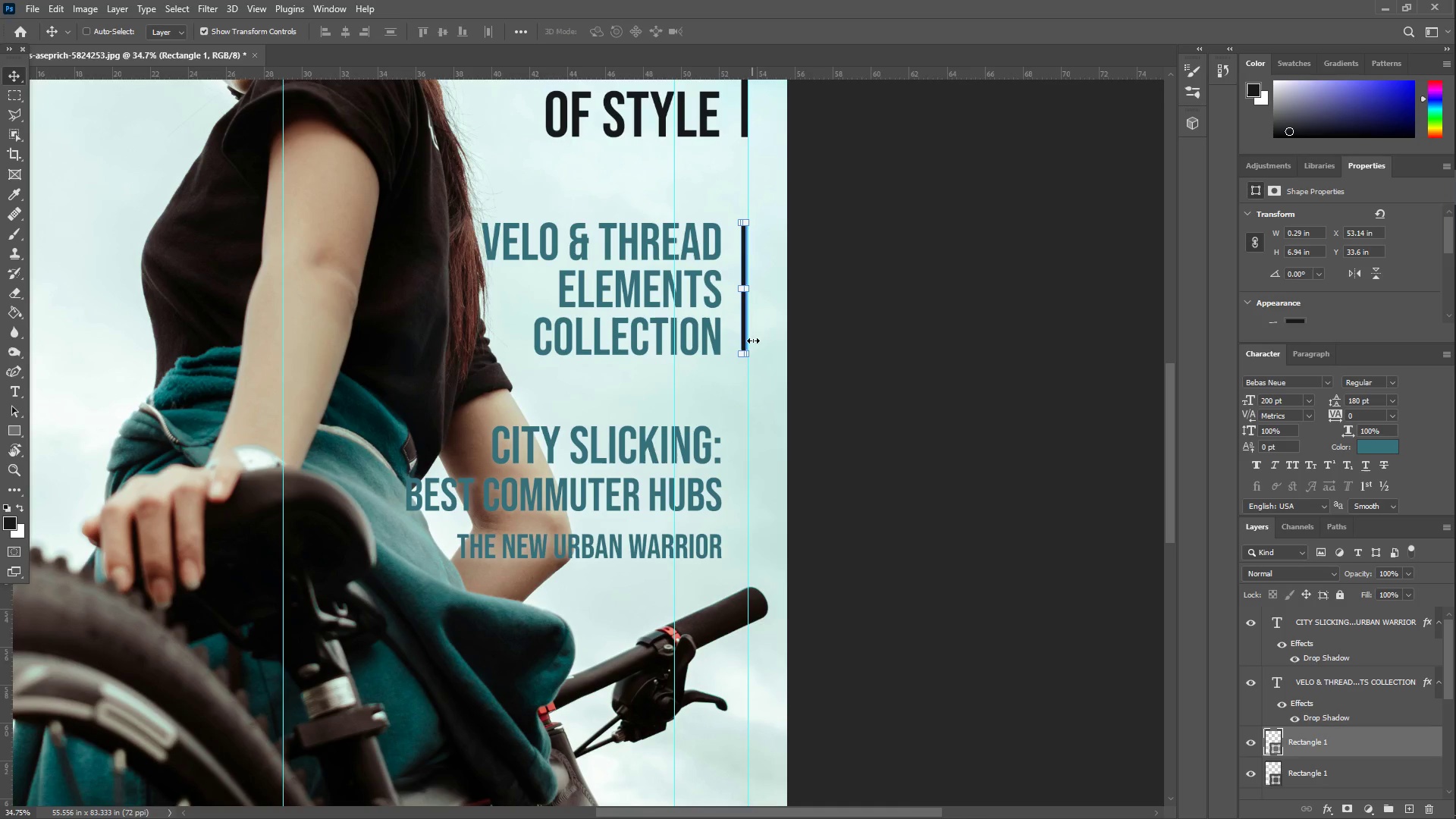 
hold_key(key=ShiftLeft, duration=0.38)
 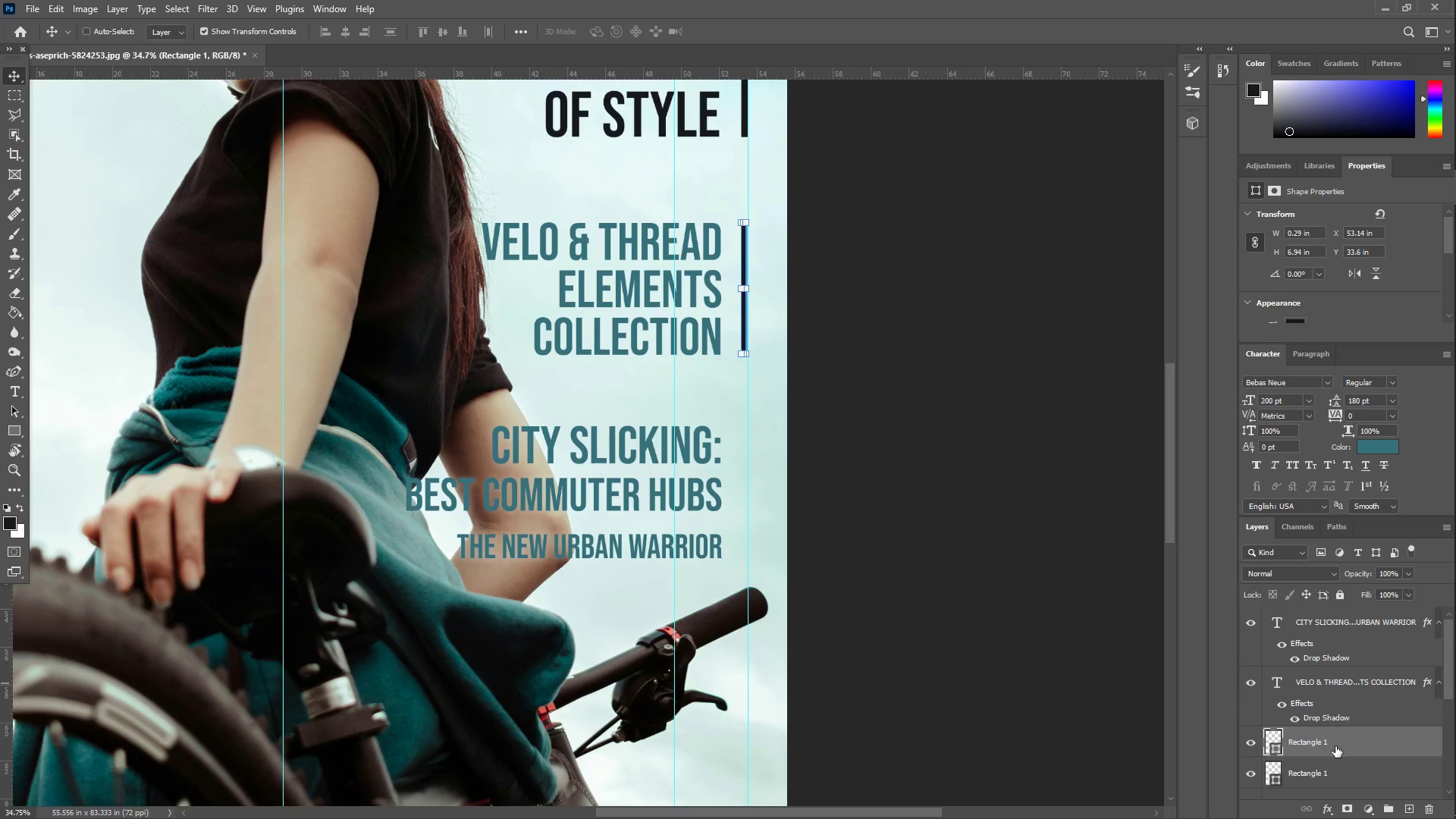 
right_click([1360, 744])
 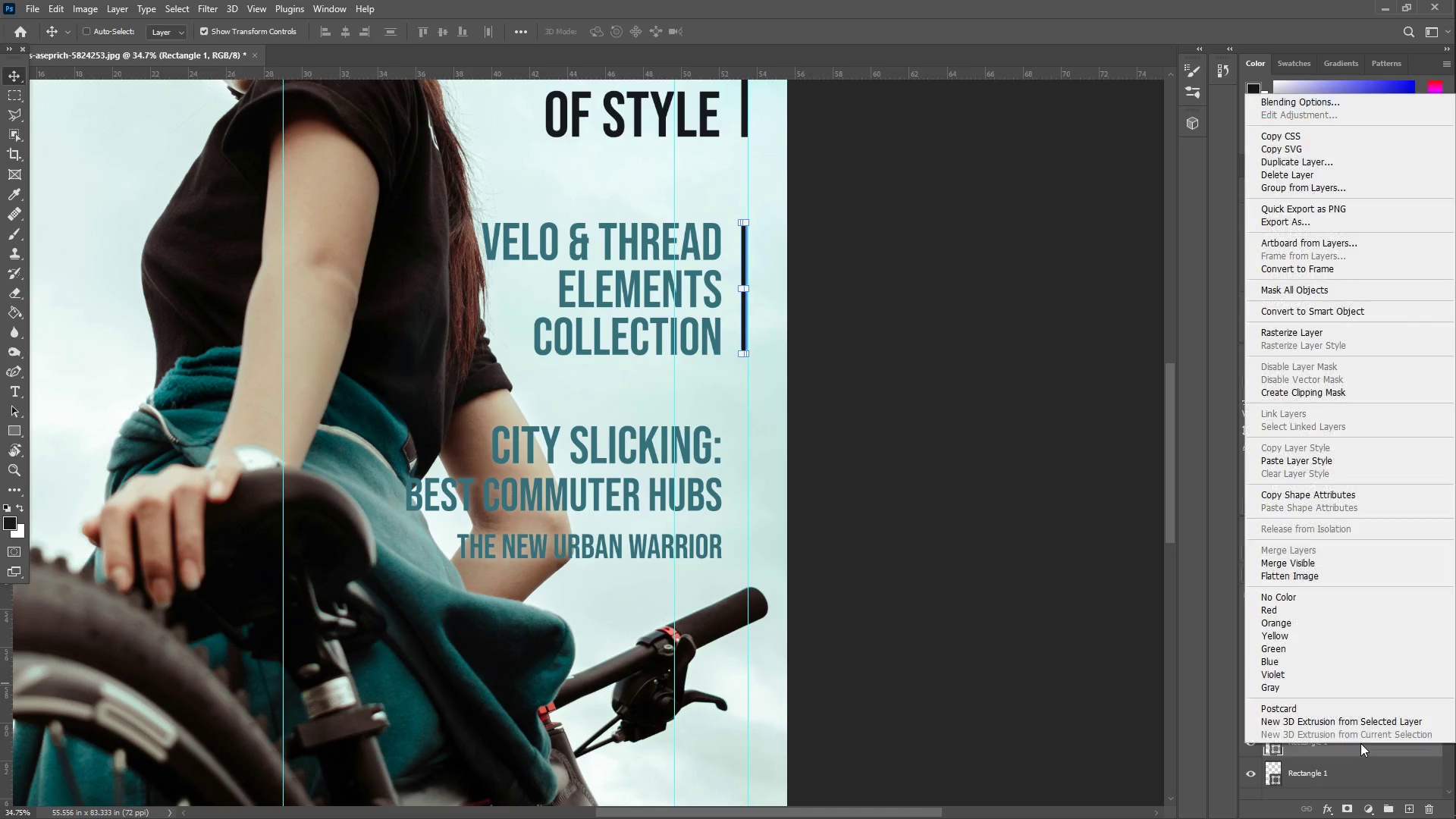 
key(D)
 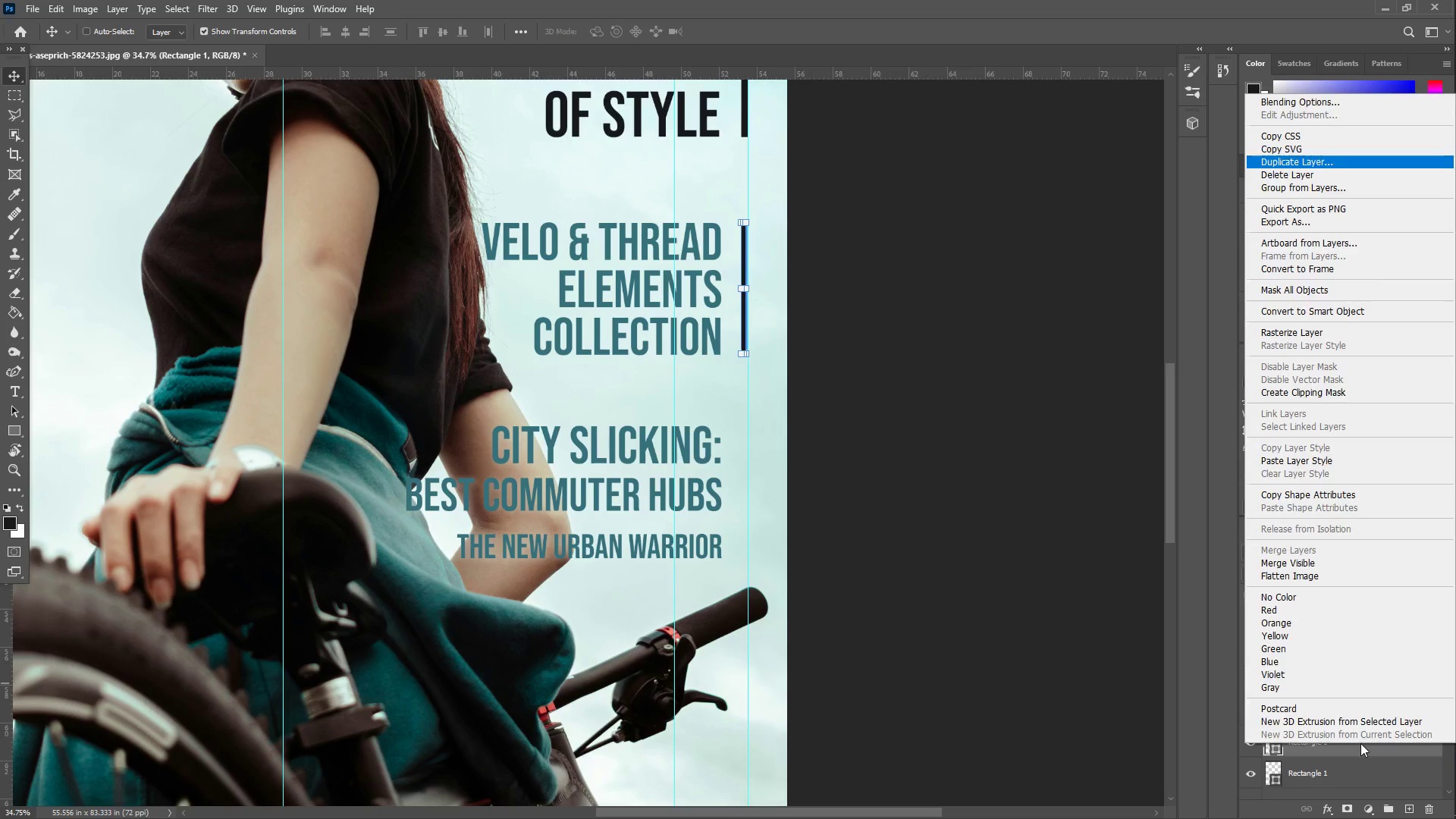 
key(Enter)
 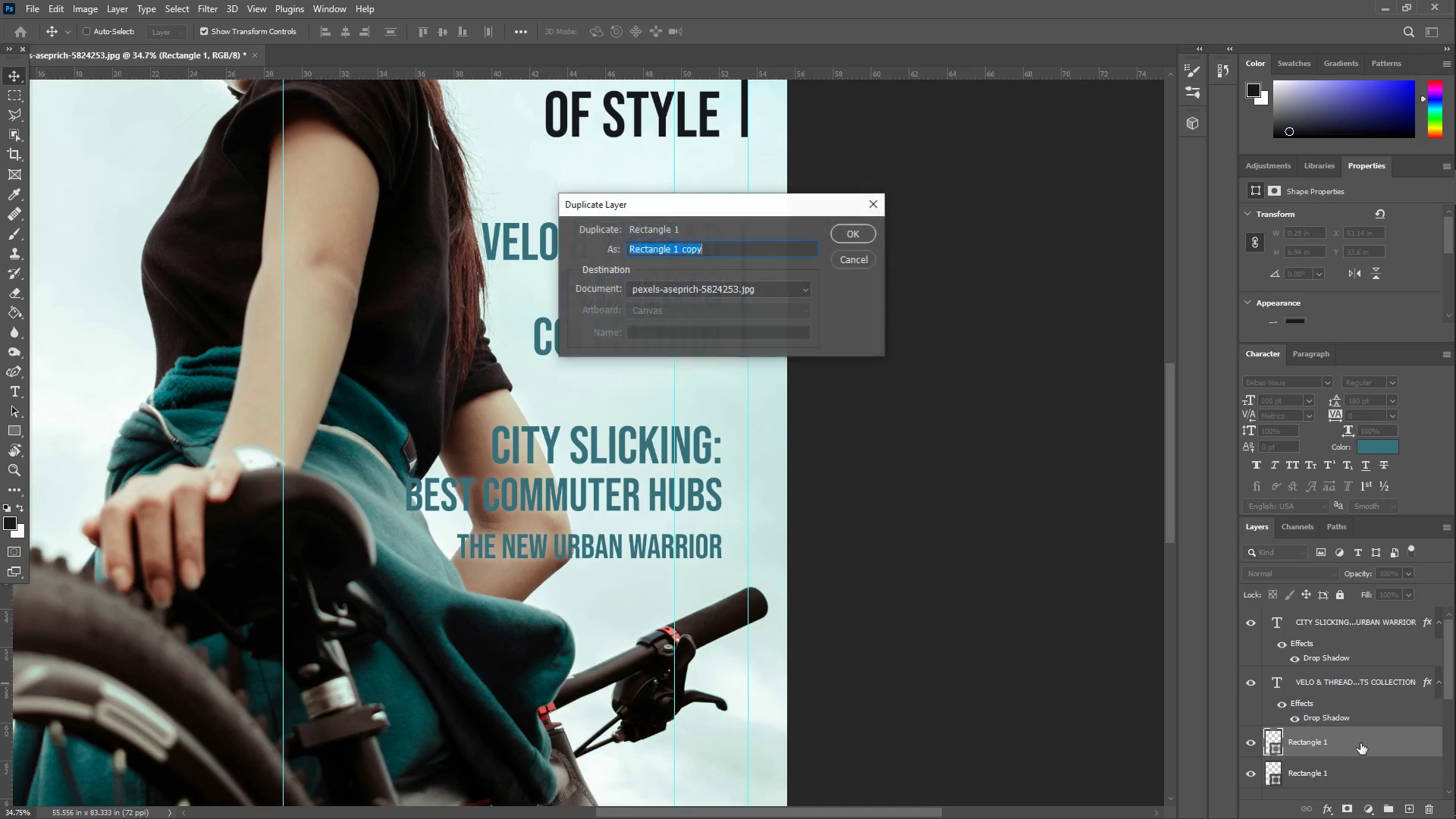 
key(Enter)
 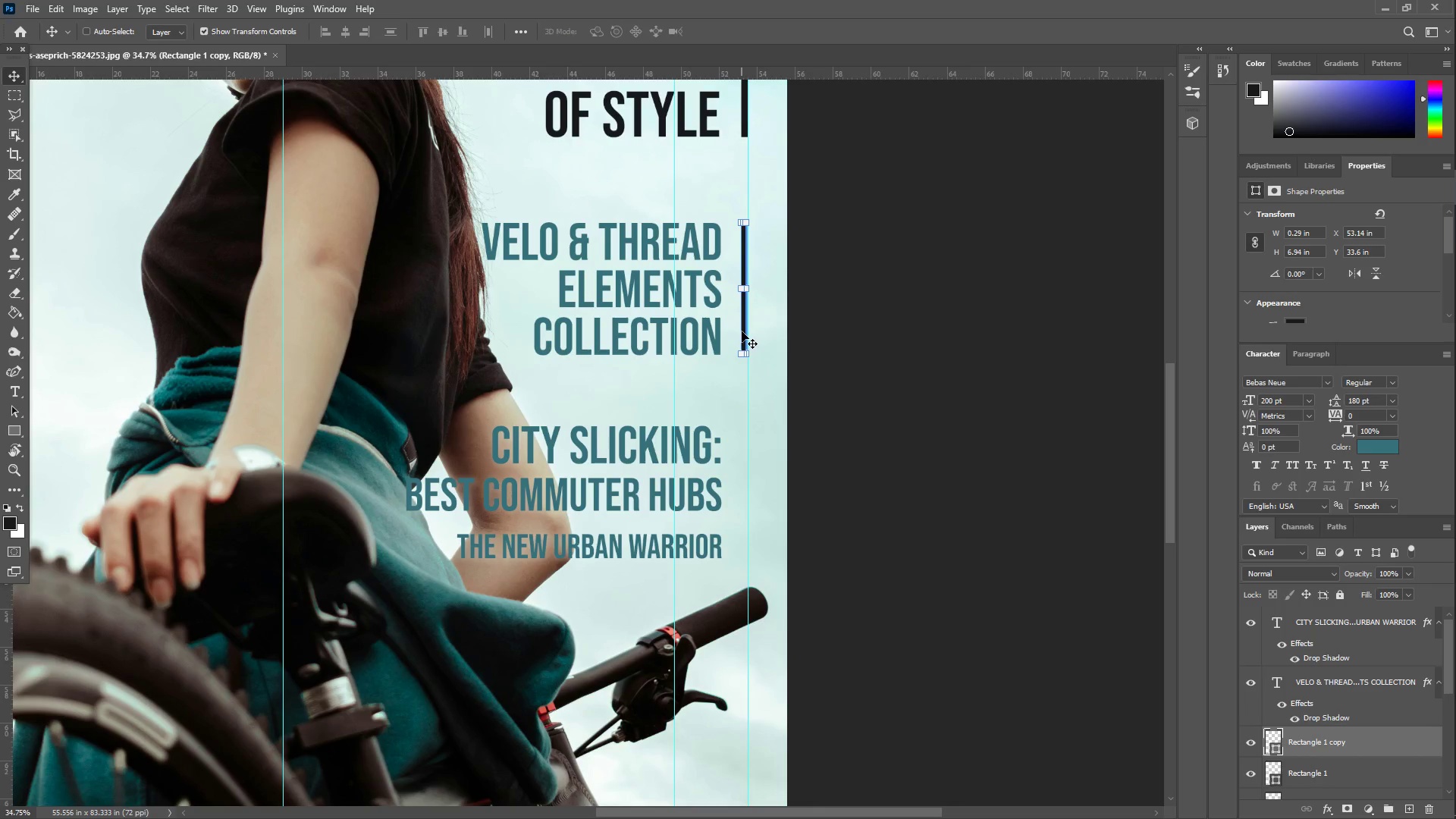 
left_click_drag(start_coordinate=[743, 331], to_coordinate=[744, 533])
 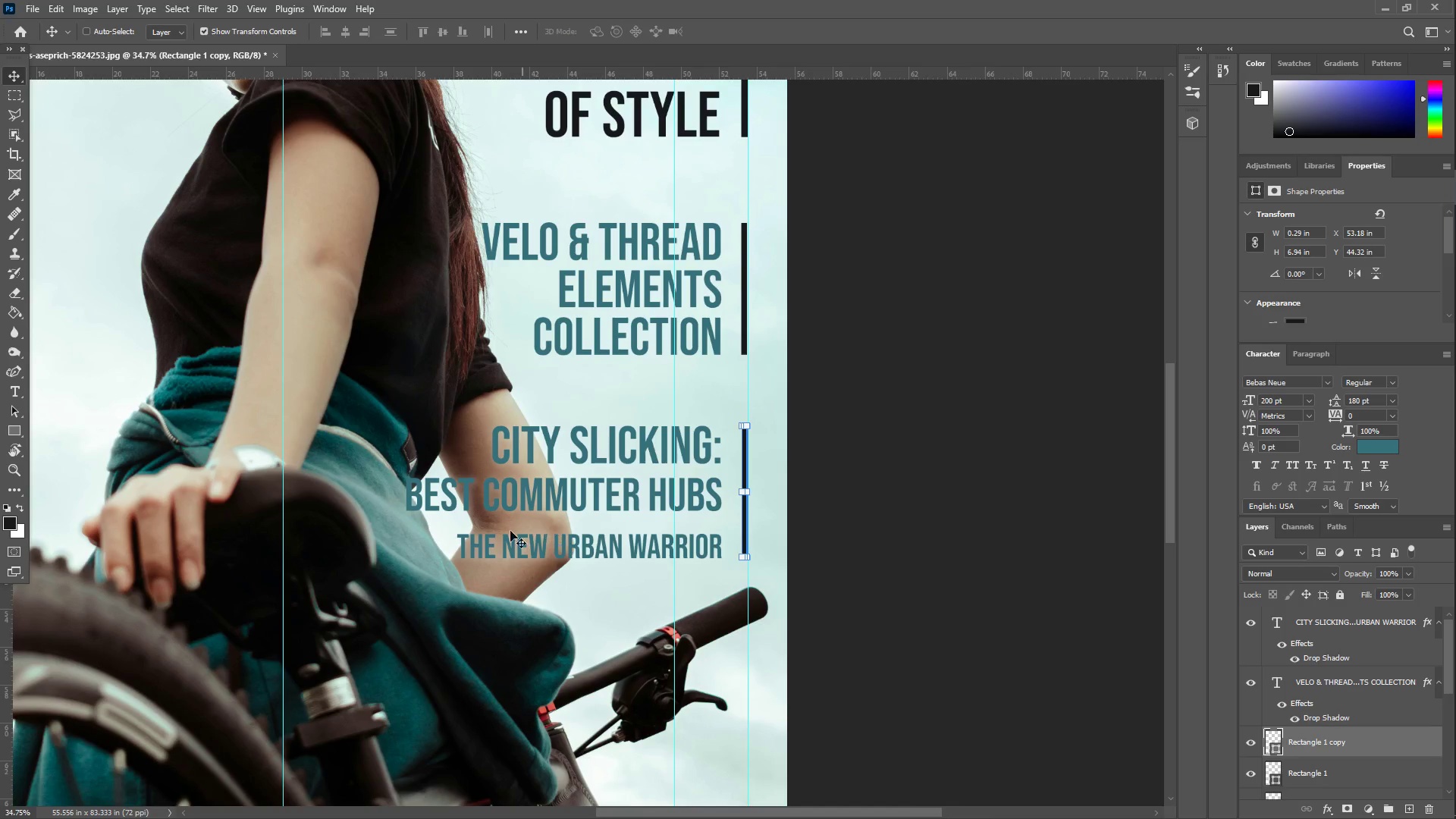 
type(zz)
 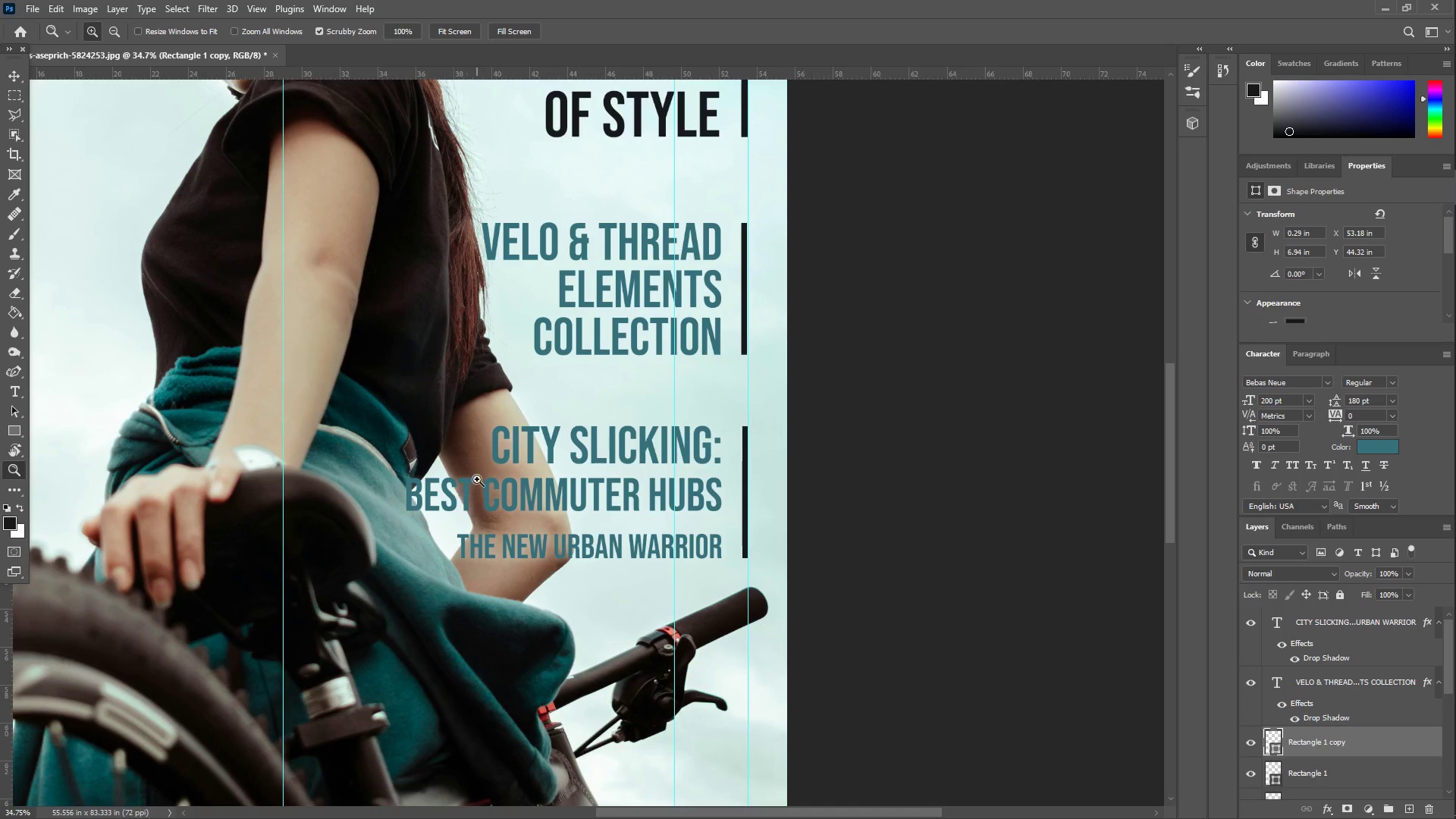 
left_click_drag(start_coordinate=[477, 479], to_coordinate=[417, 478])
 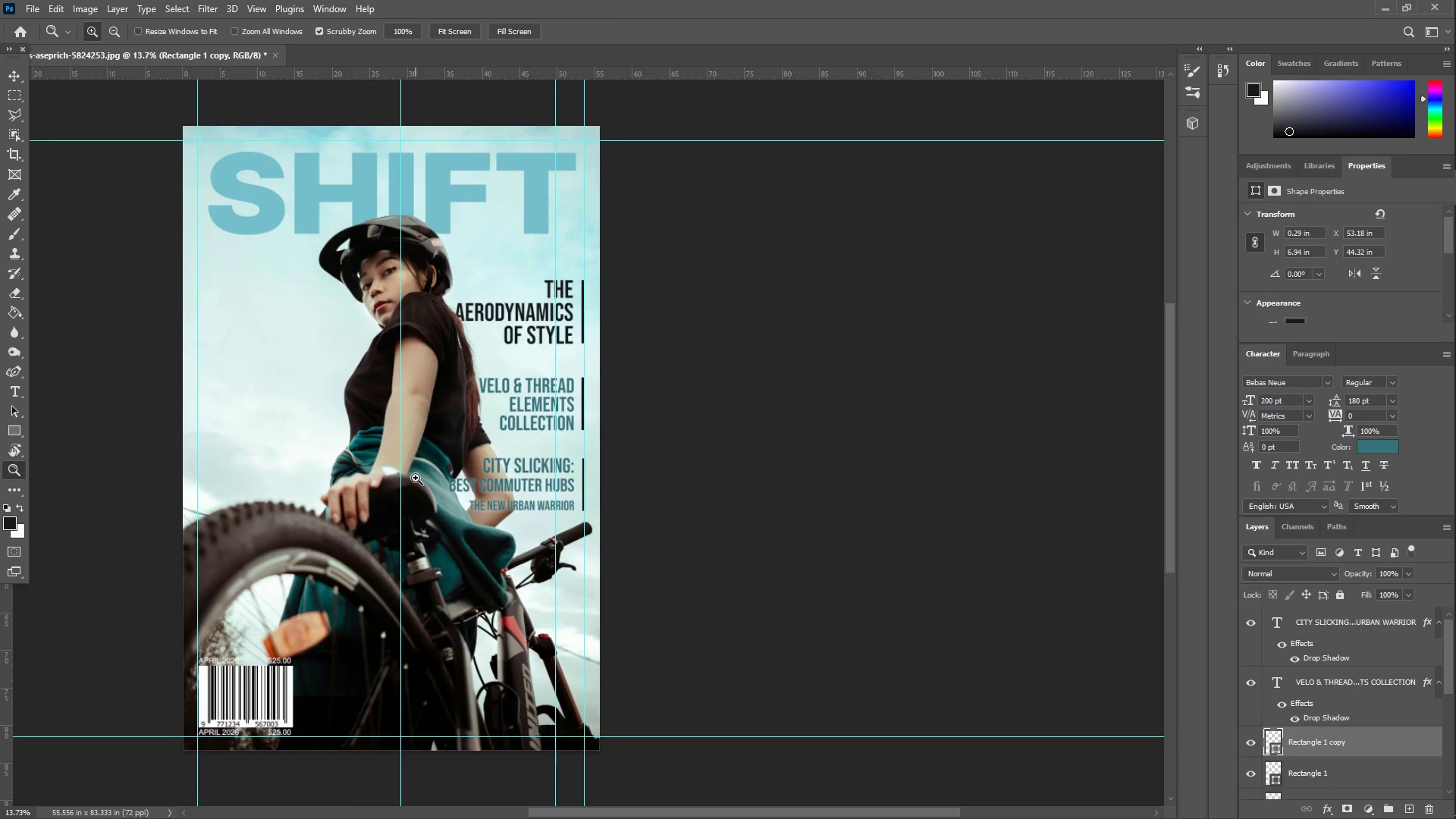 
scroll: coordinate [416, 479], scroll_direction: down, amount: 4.0
 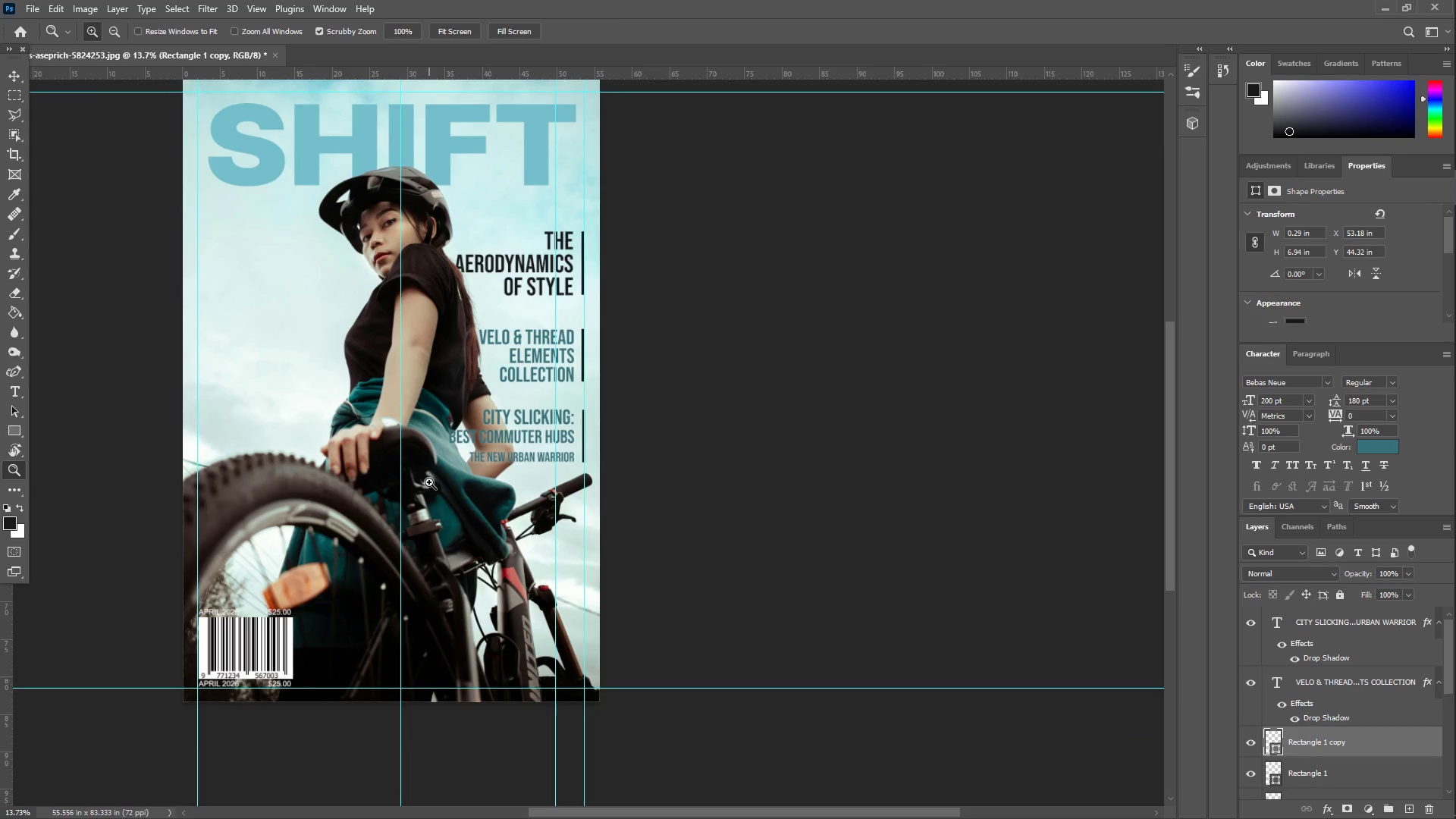 
scroll: coordinate [438, 461], scroll_direction: up, amount: 2.0
 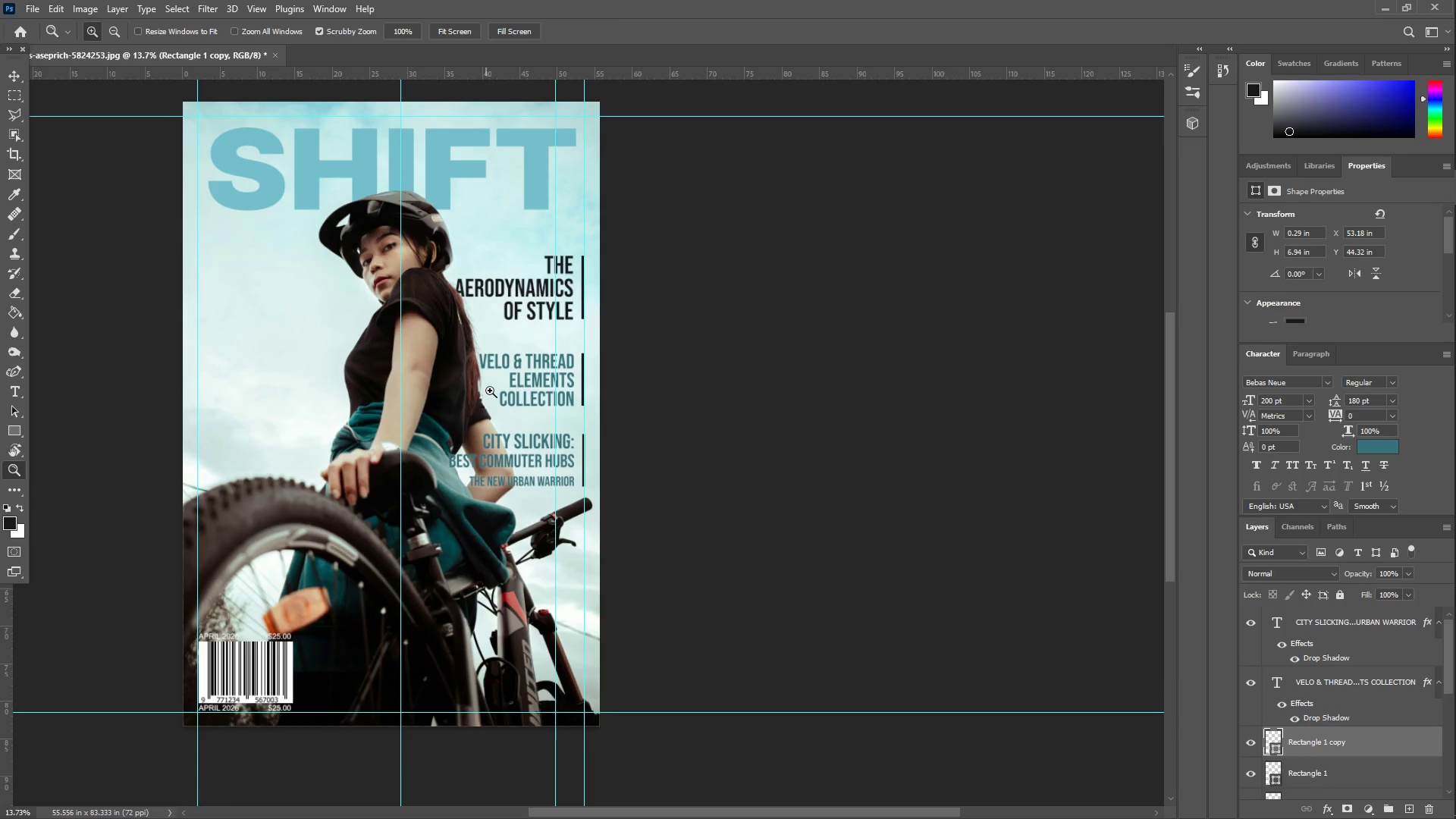 
key(T)
 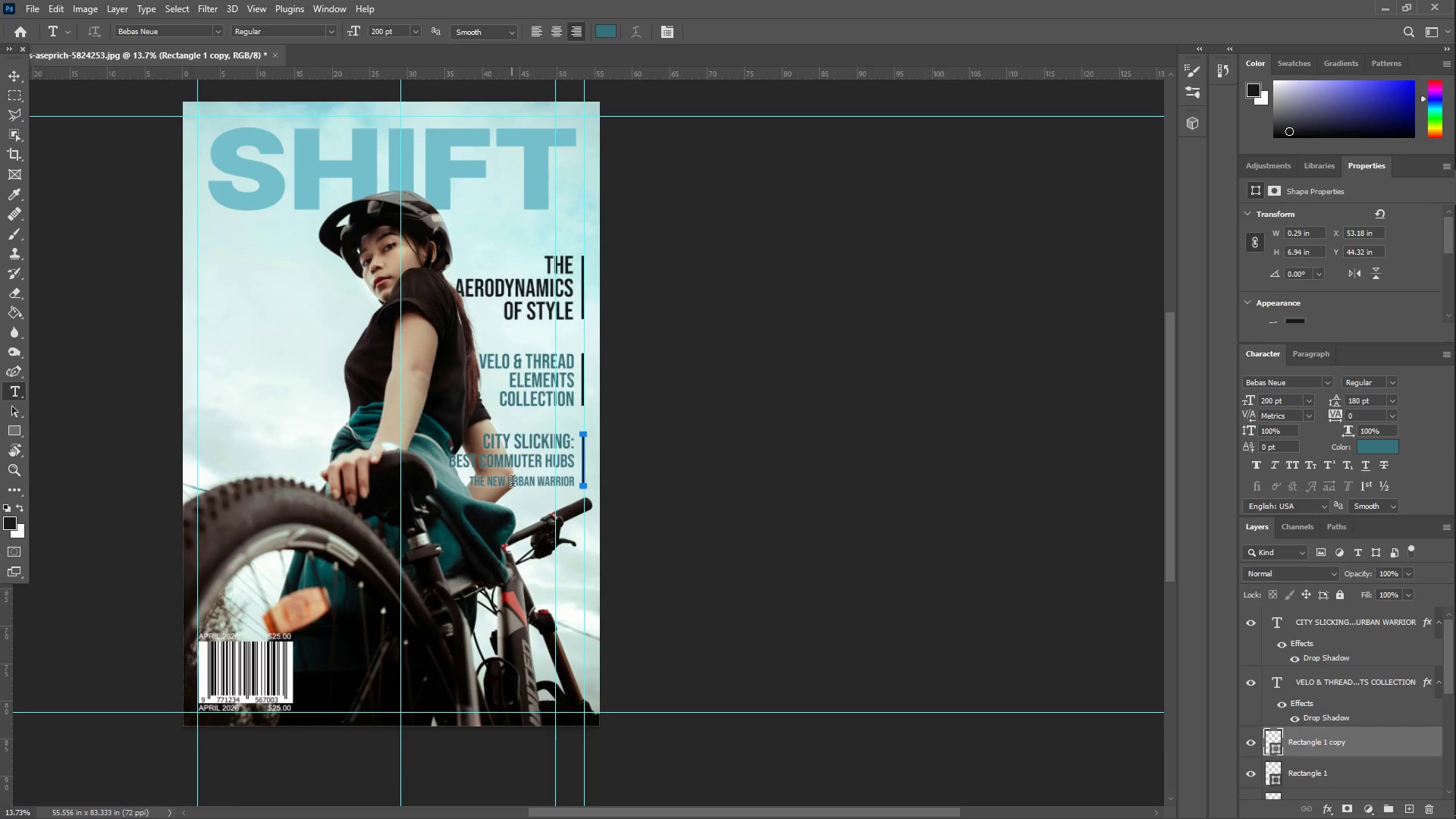 
left_click([522, 465])
 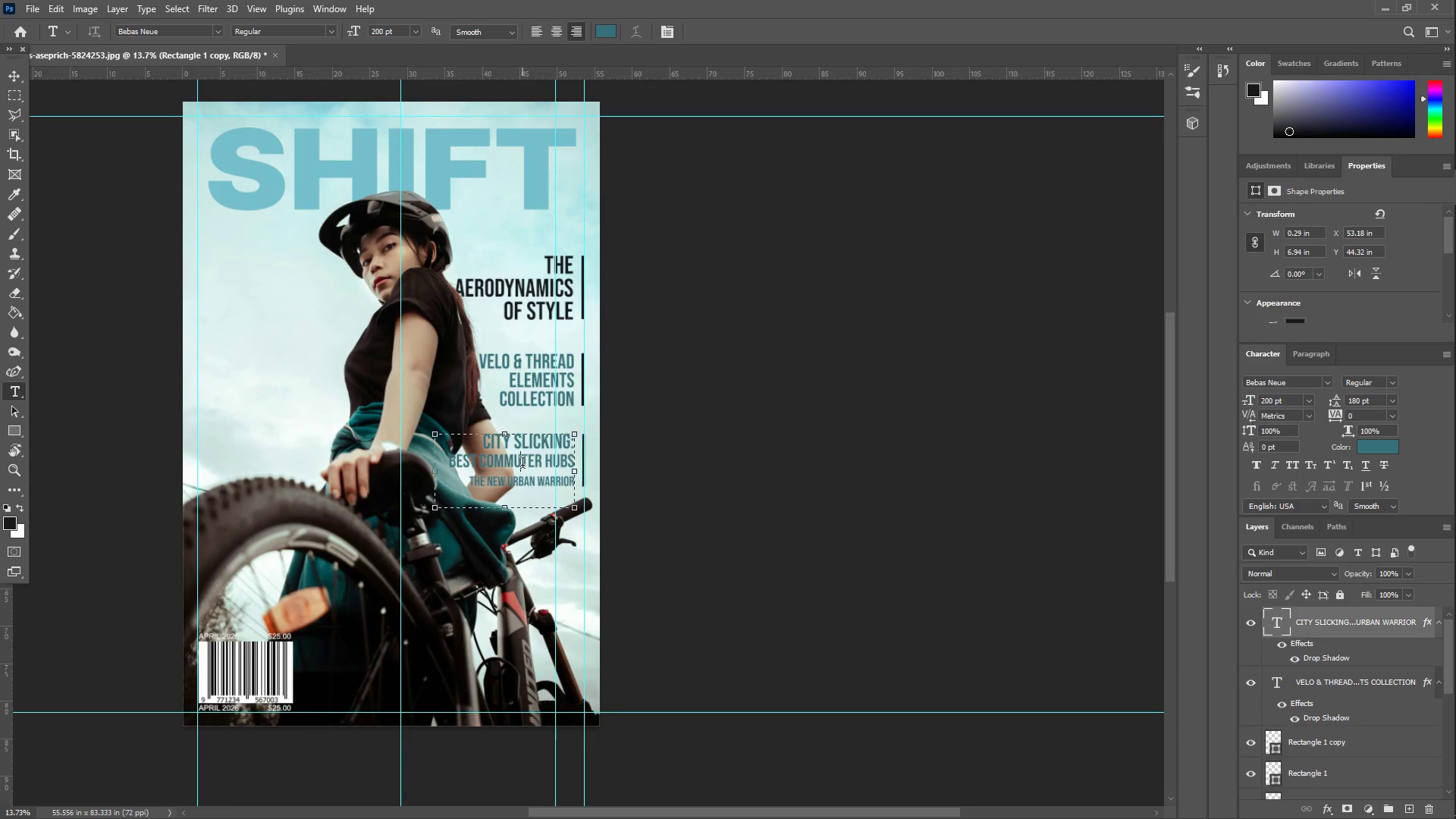 
key(Control+ControlLeft)
 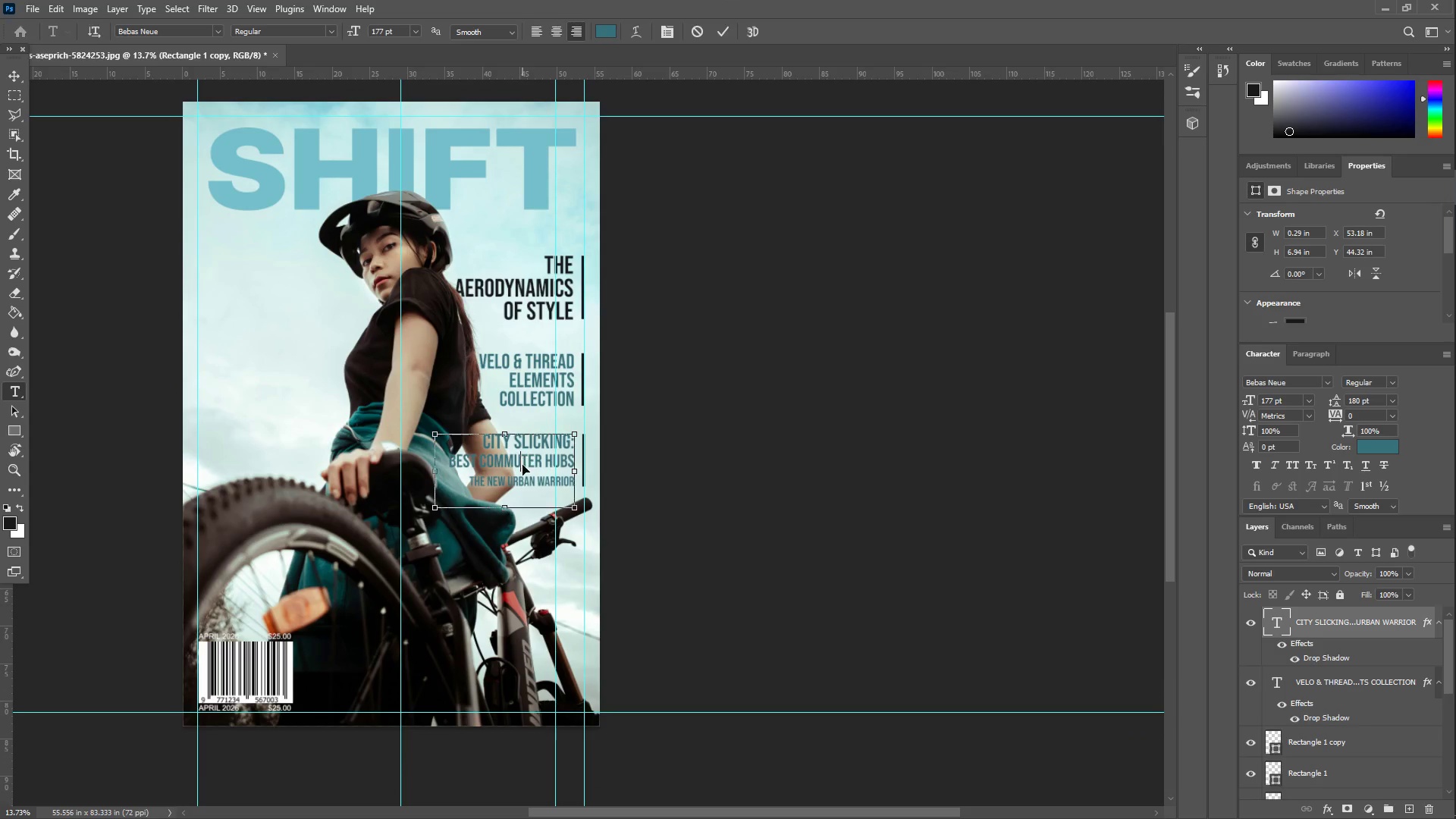 
key(Control+A)
 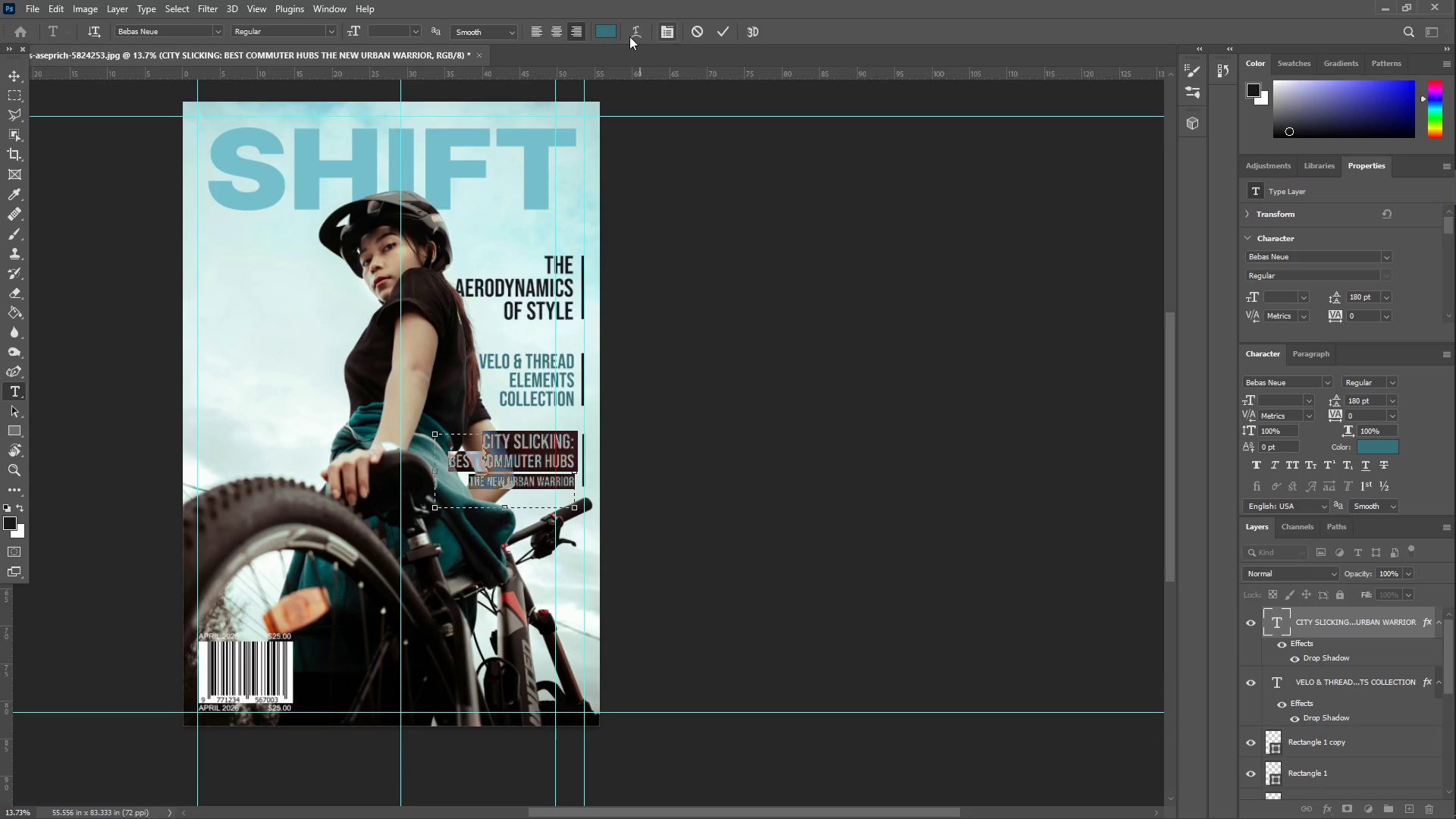 
left_click([609, 27])
 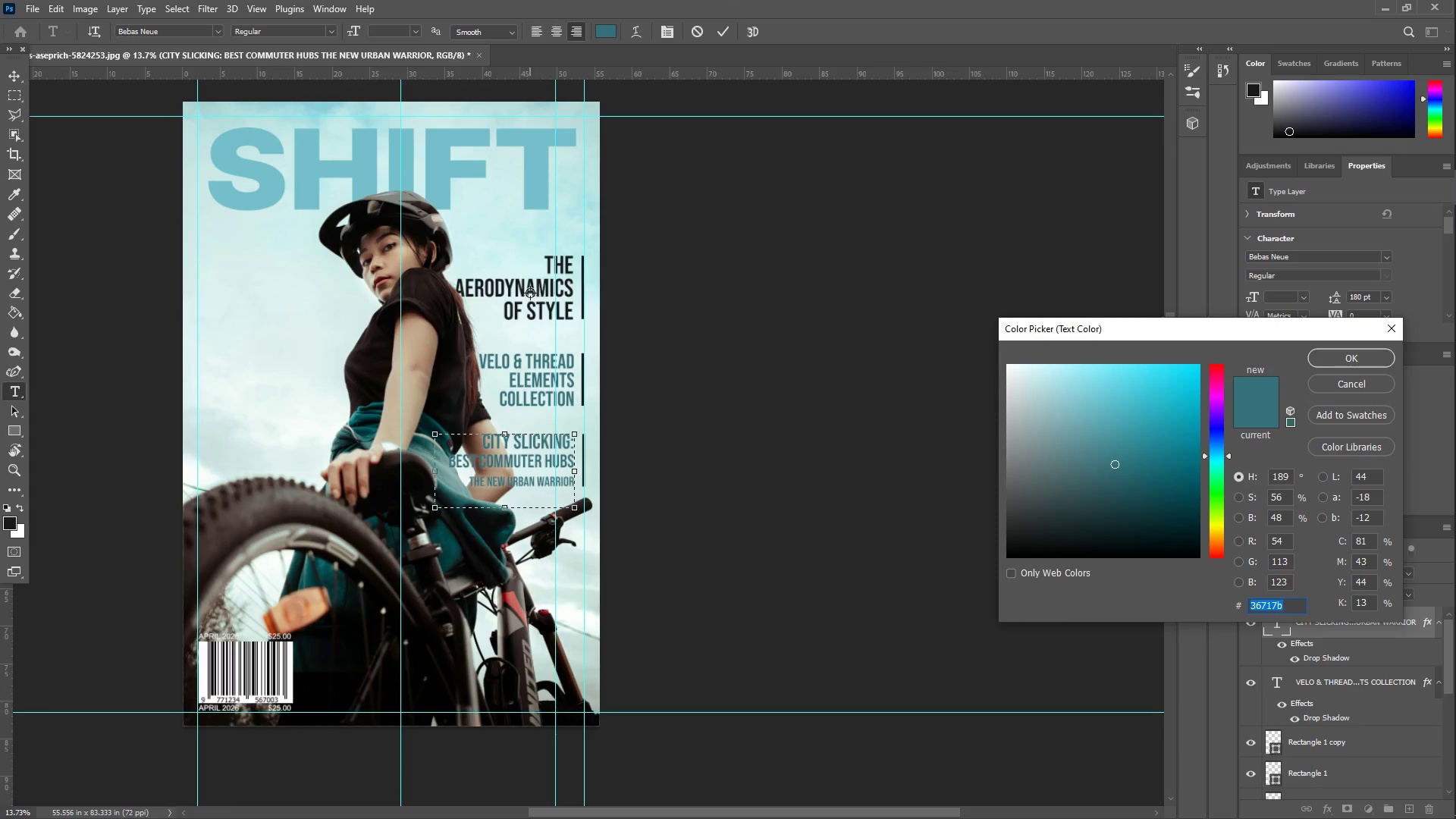 
left_click([530, 292])
 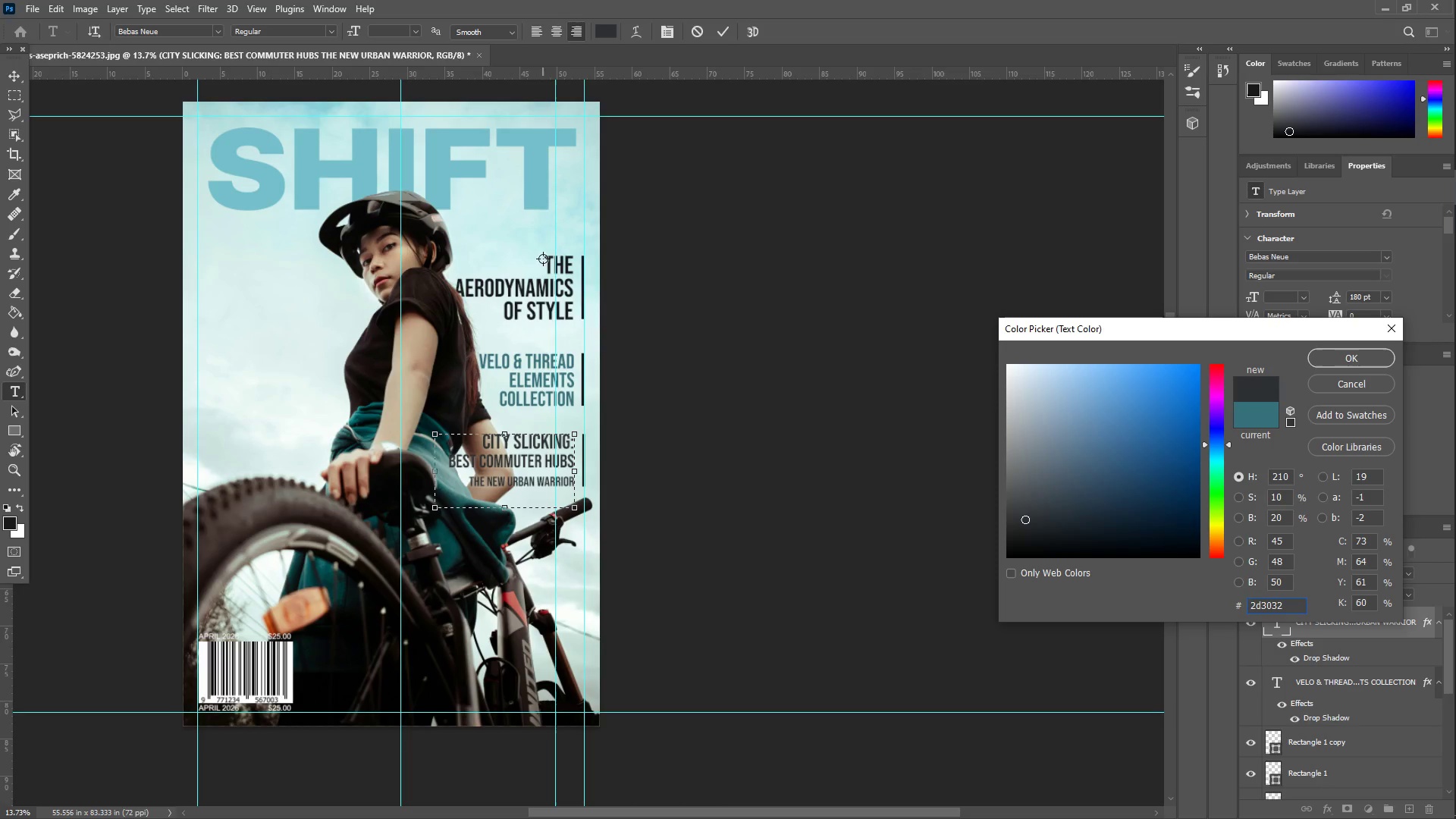 
left_click([604, 30])
 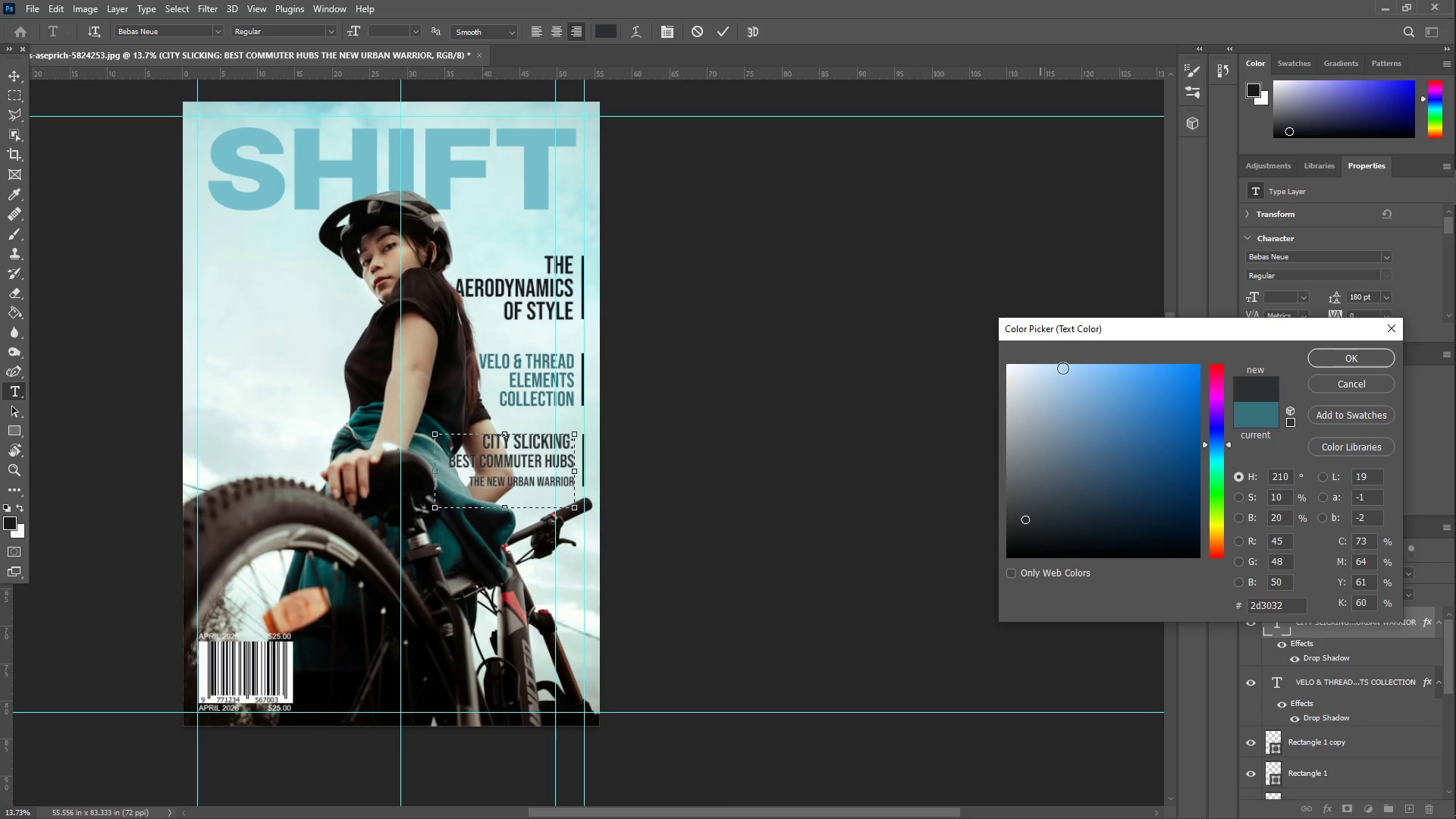 
left_click_drag(start_coordinate=[1053, 401], to_coordinate=[906, 701])
 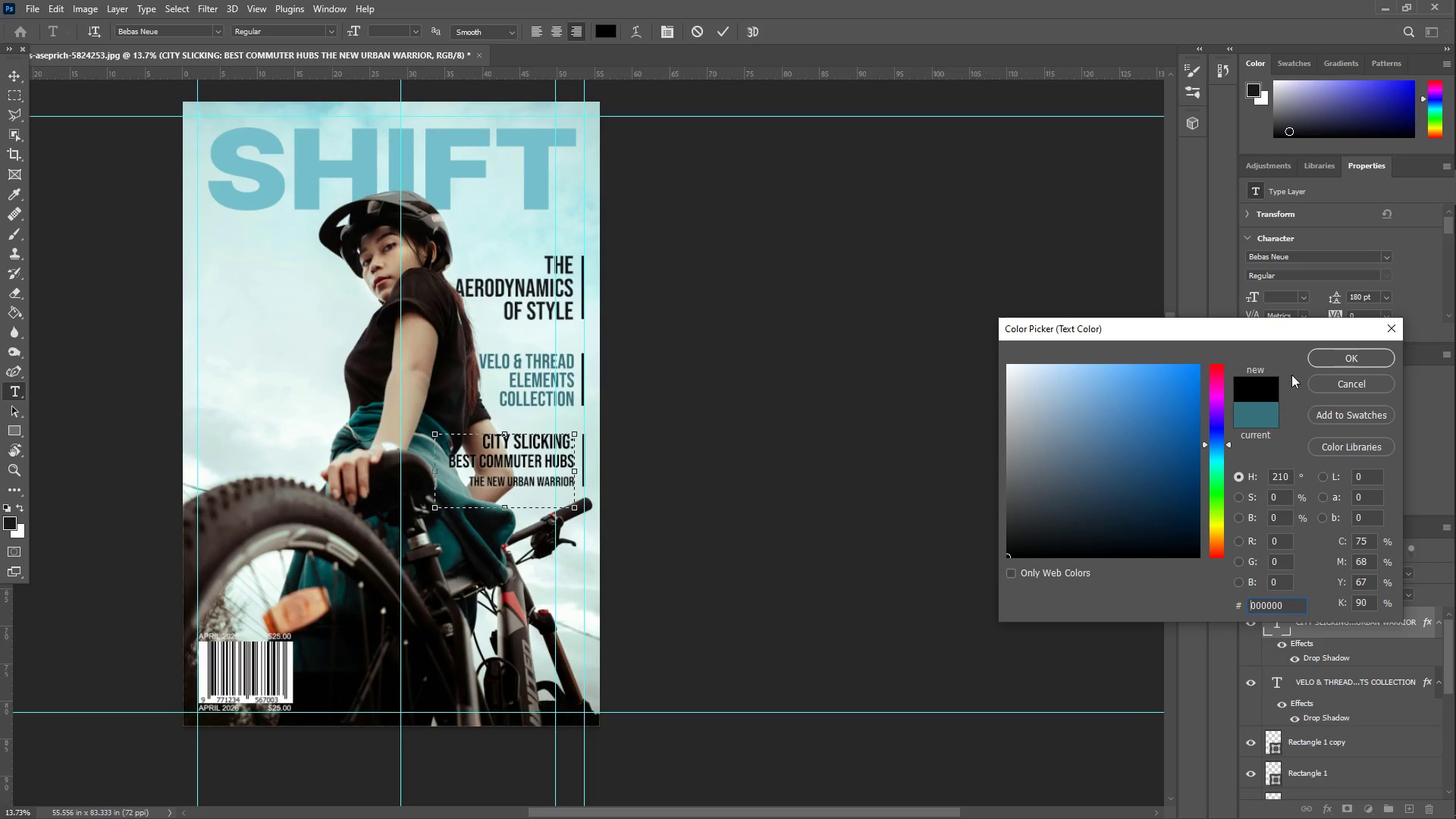 
left_click([1335, 362])
 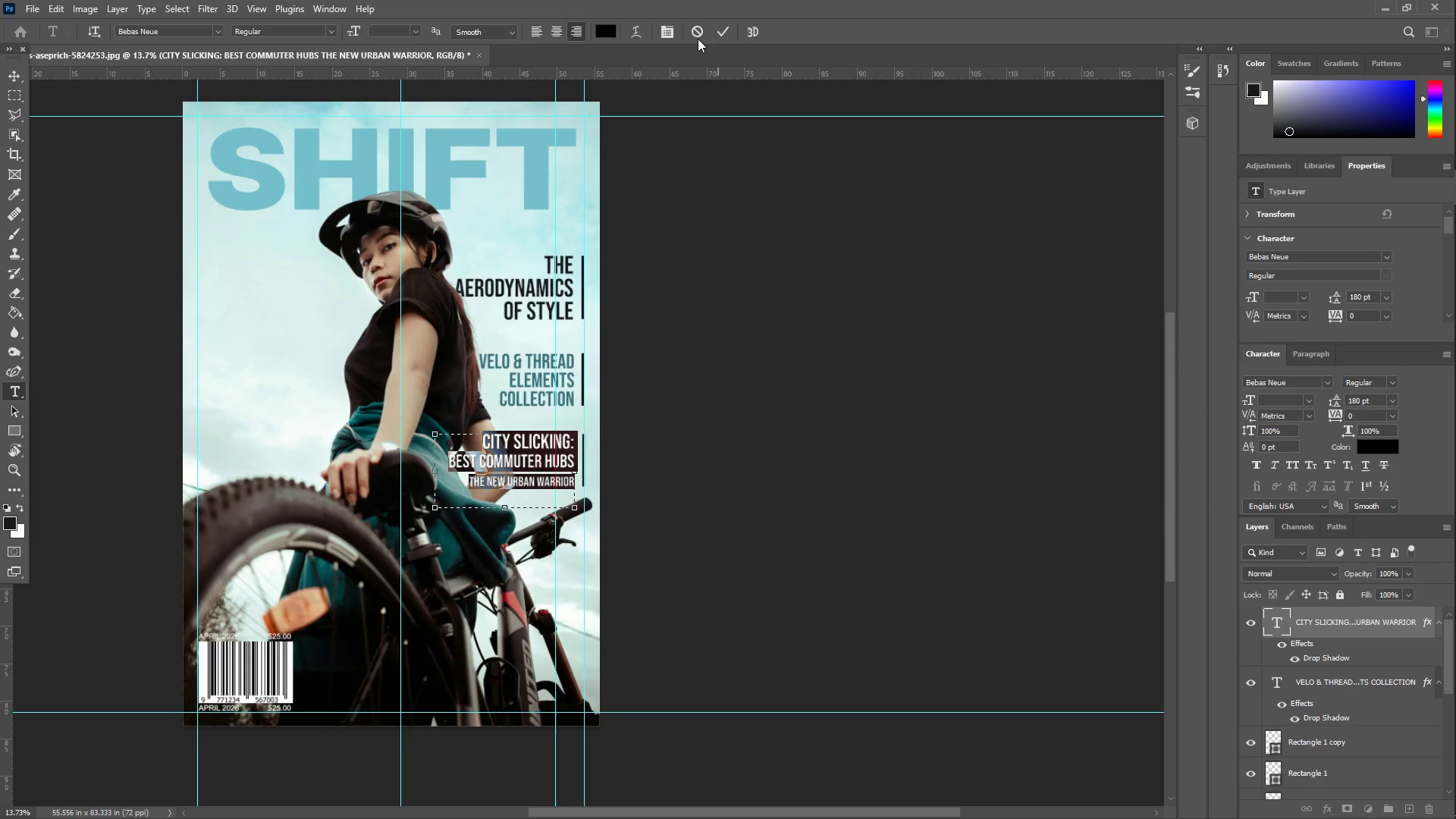 
left_click([719, 30])
 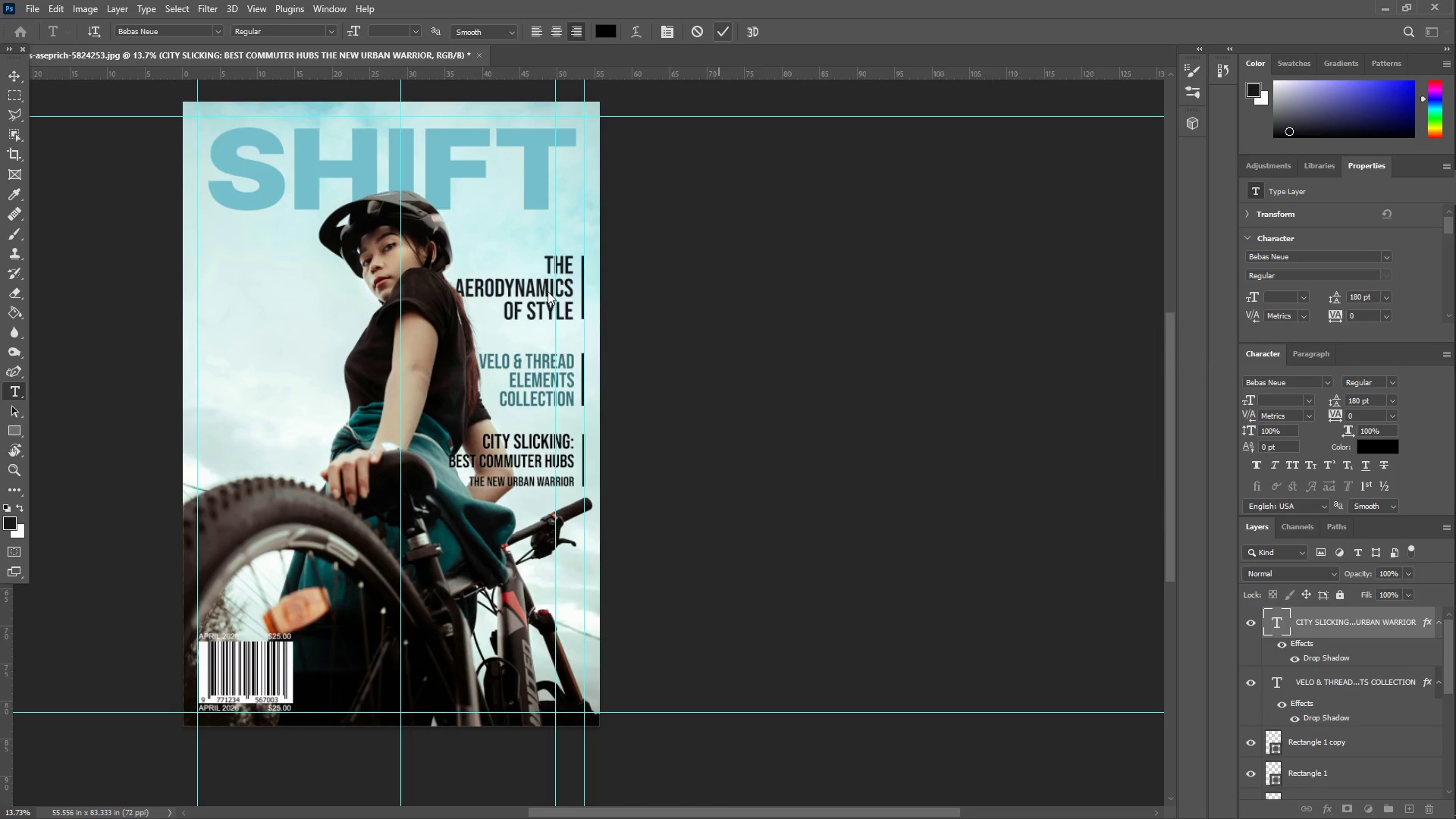 
type(zzzt)
 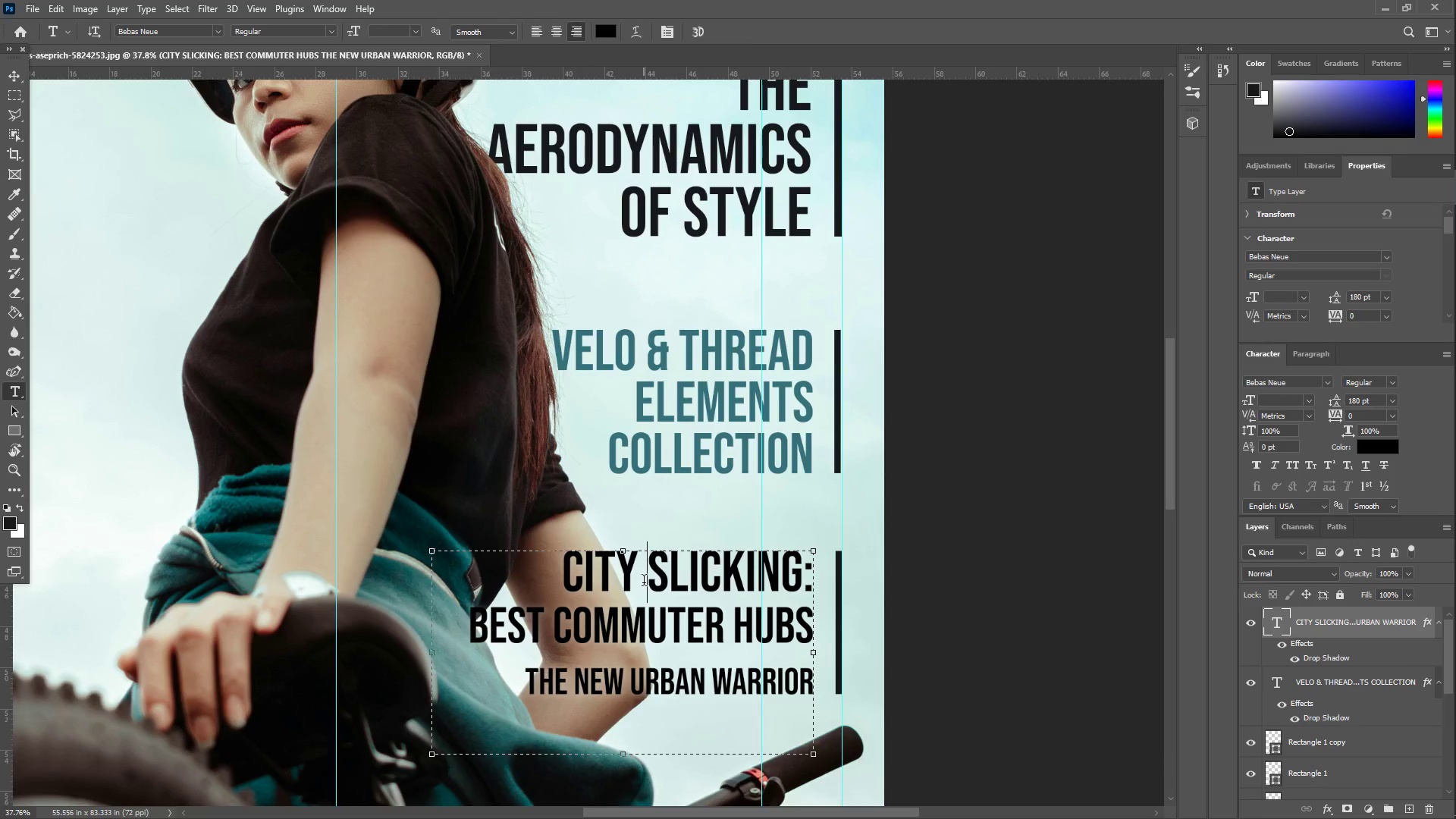 
left_click_drag(start_coordinate=[518, 450], to_coordinate=[585, 402])
 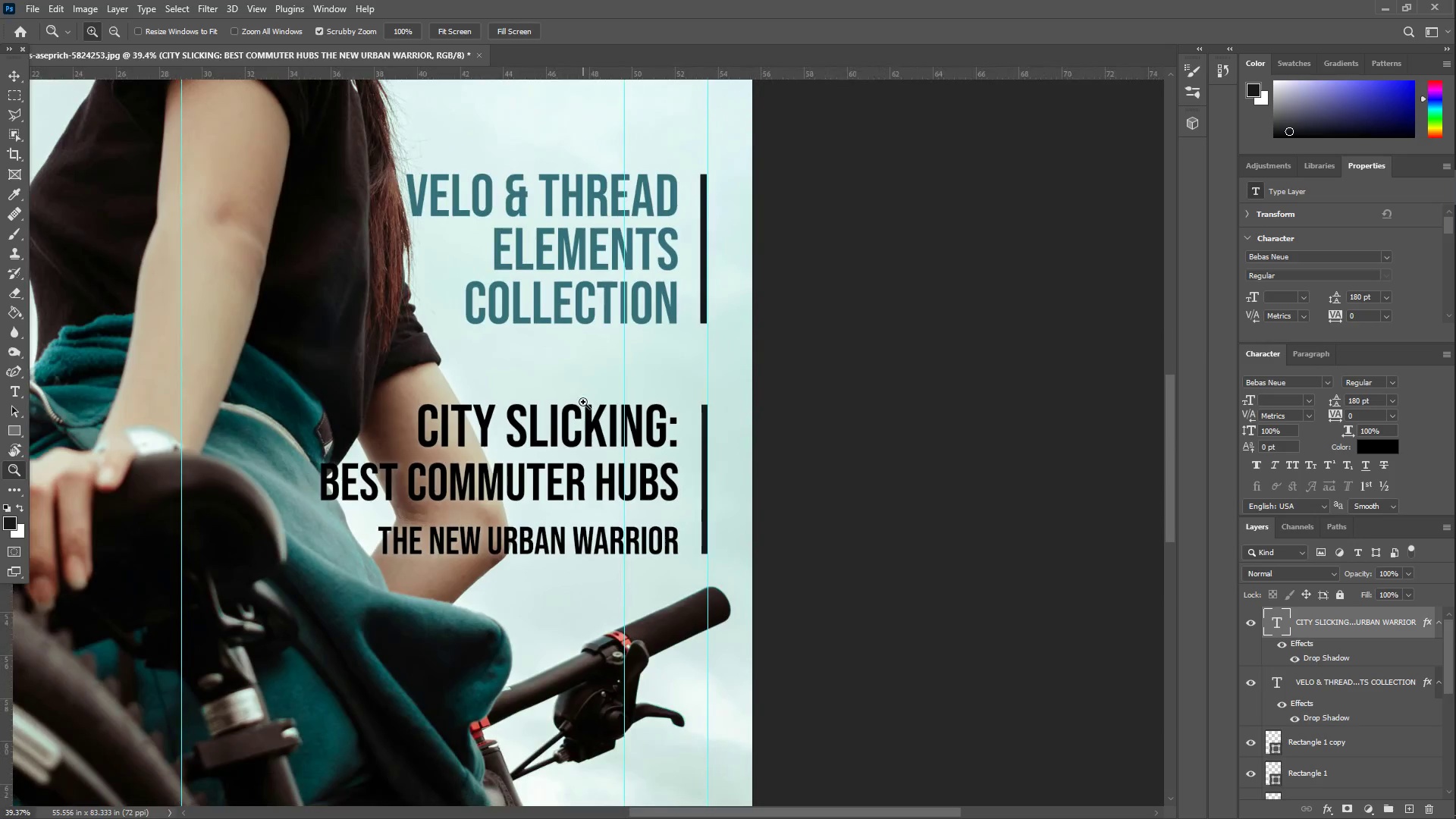 
hold_key(key=Space, duration=0.52)
 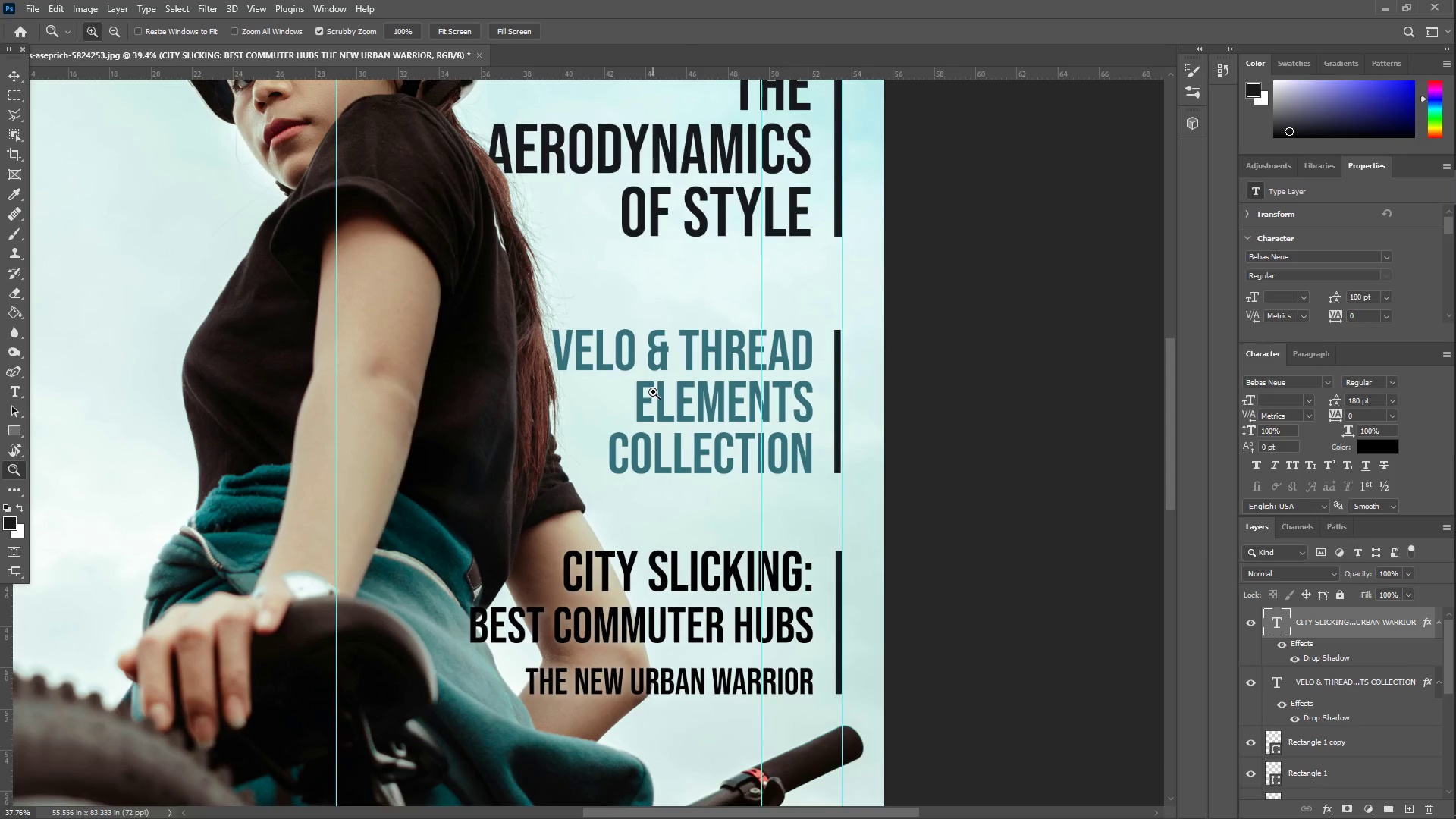 
left_click_drag(start_coordinate=[556, 369], to_coordinate=[698, 522])
 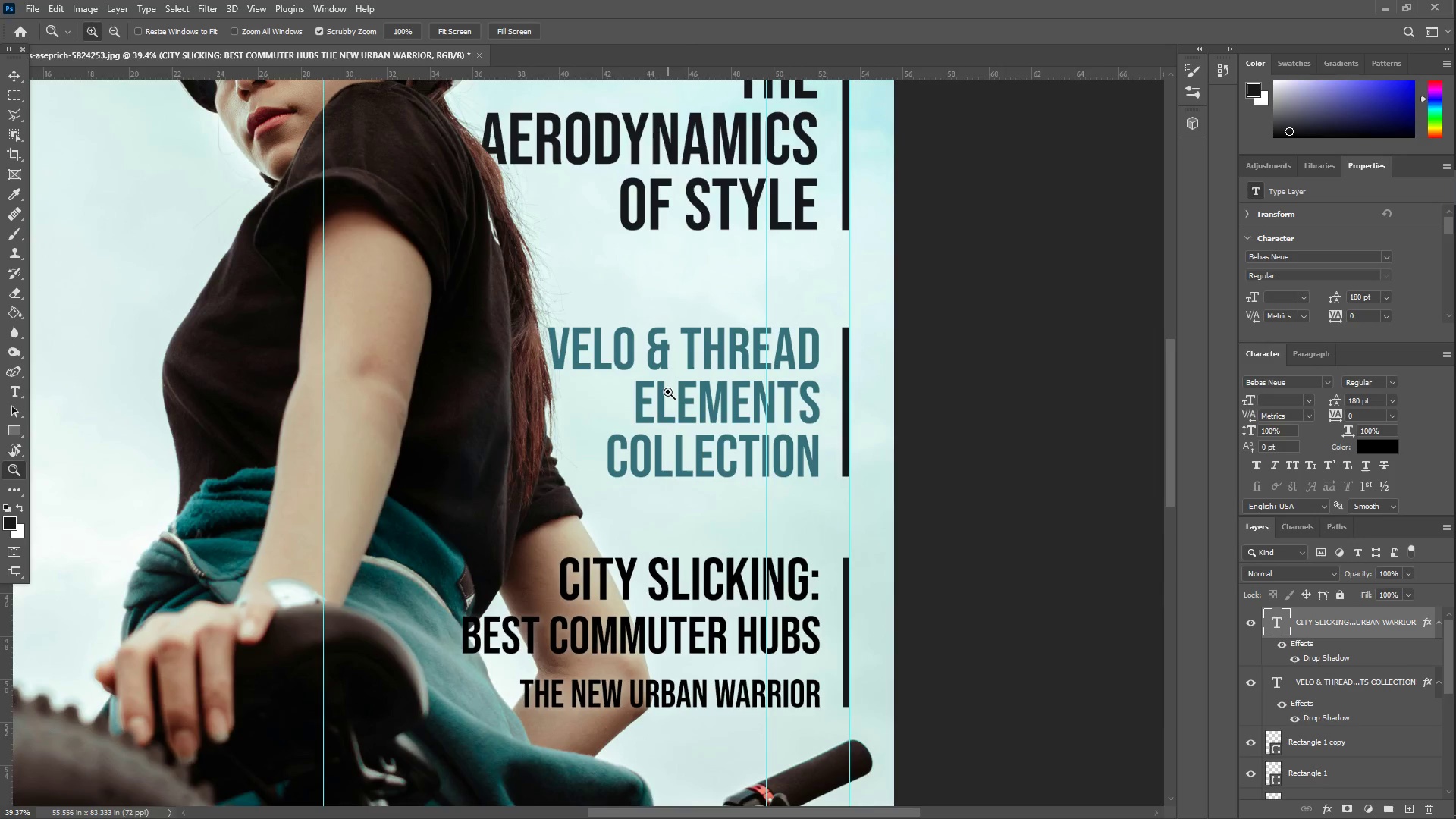 
left_click_drag(start_coordinate=[664, 391], to_coordinate=[653, 392])
 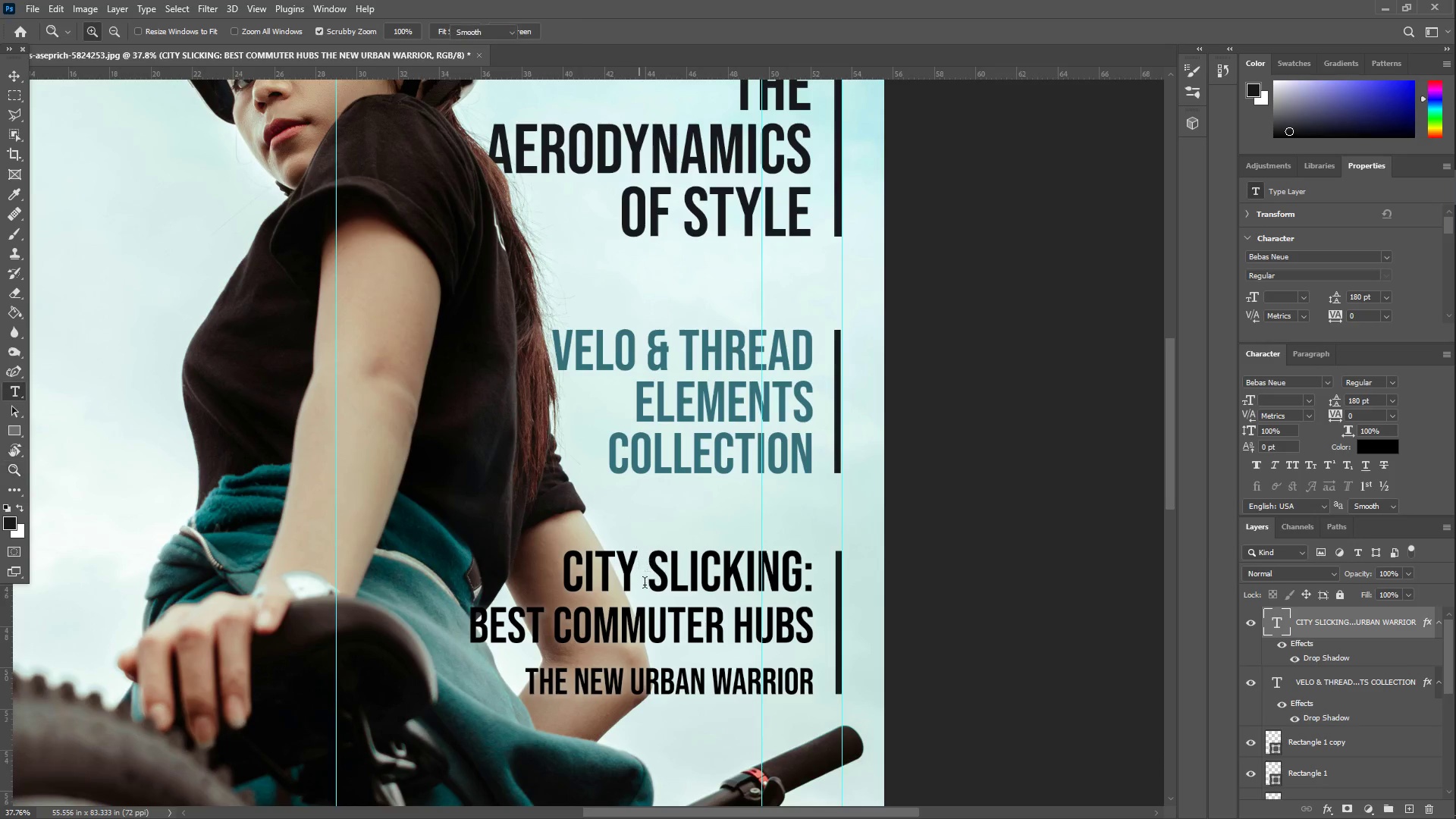 
left_click([644, 582])
 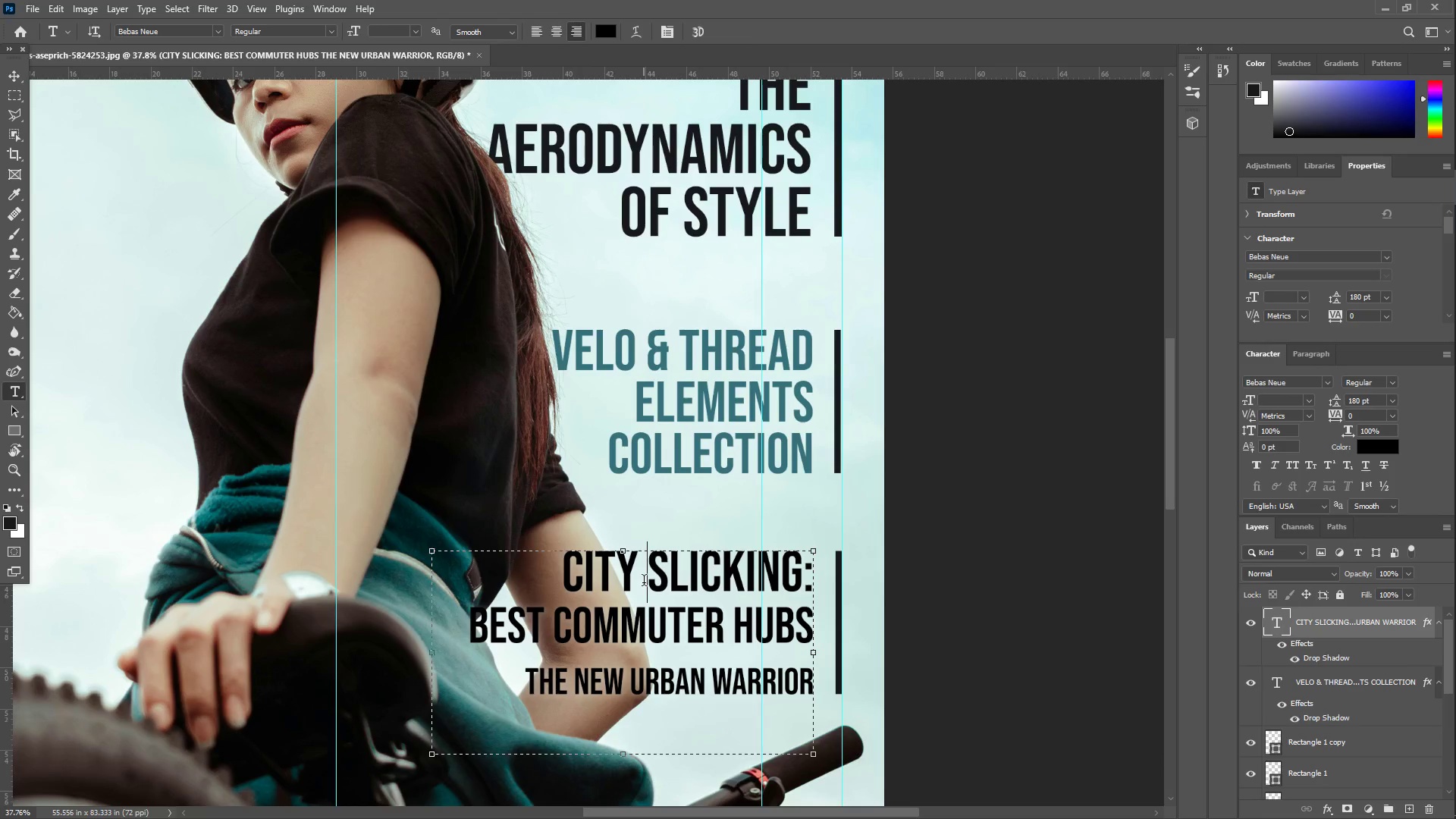 
key(Control+A)
 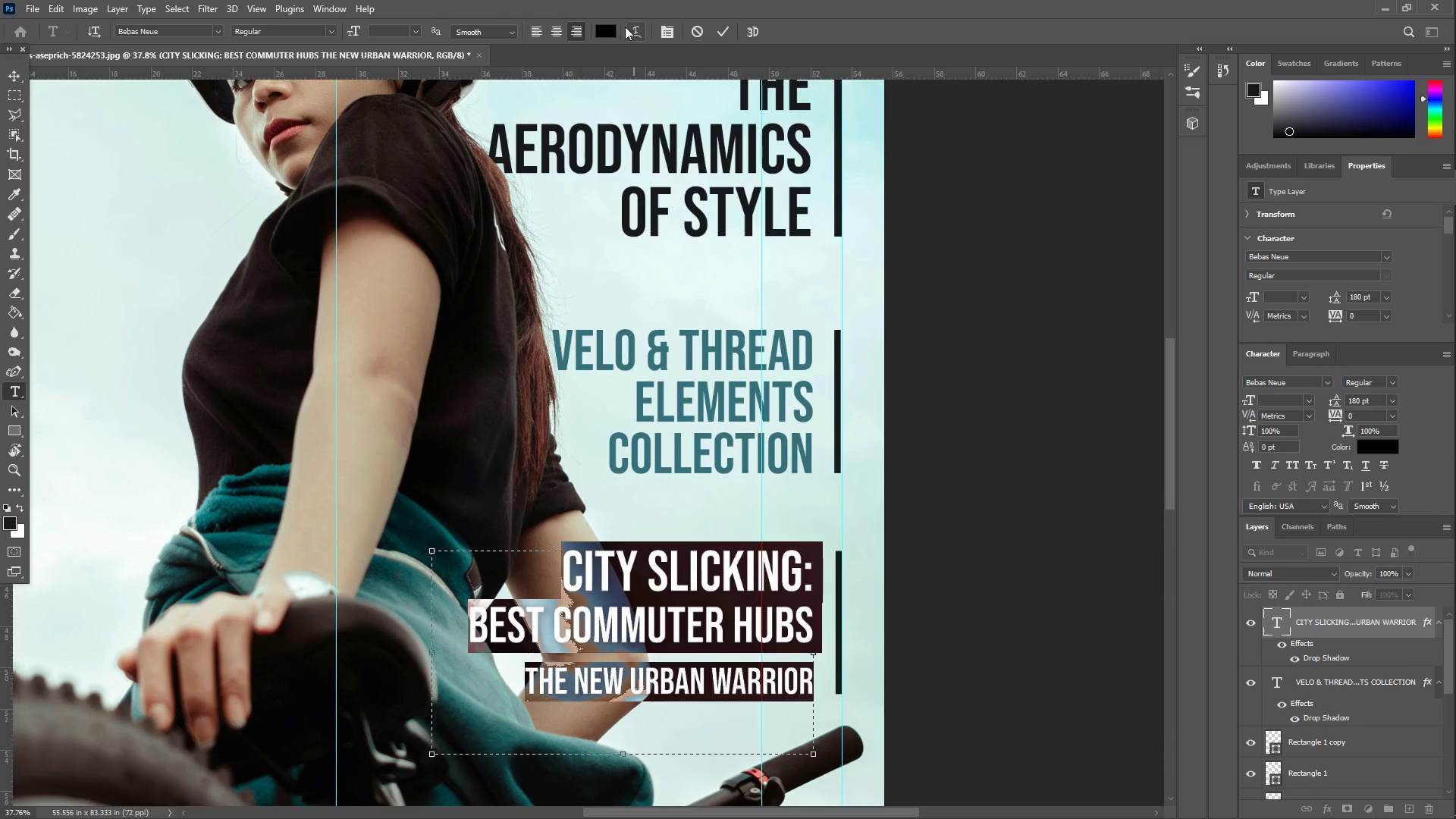 
left_click([608, 27])
 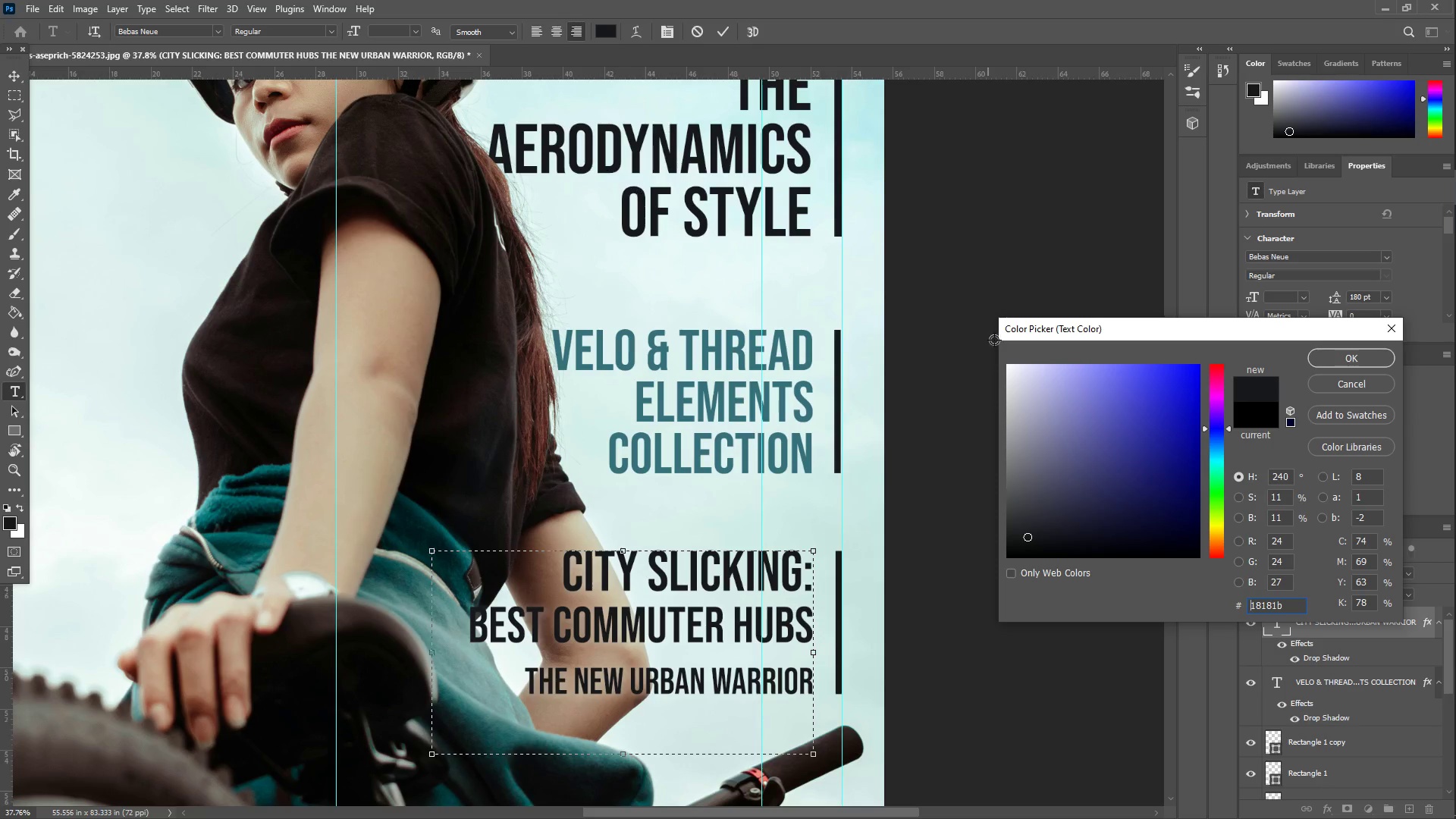 
left_click([1341, 363])
 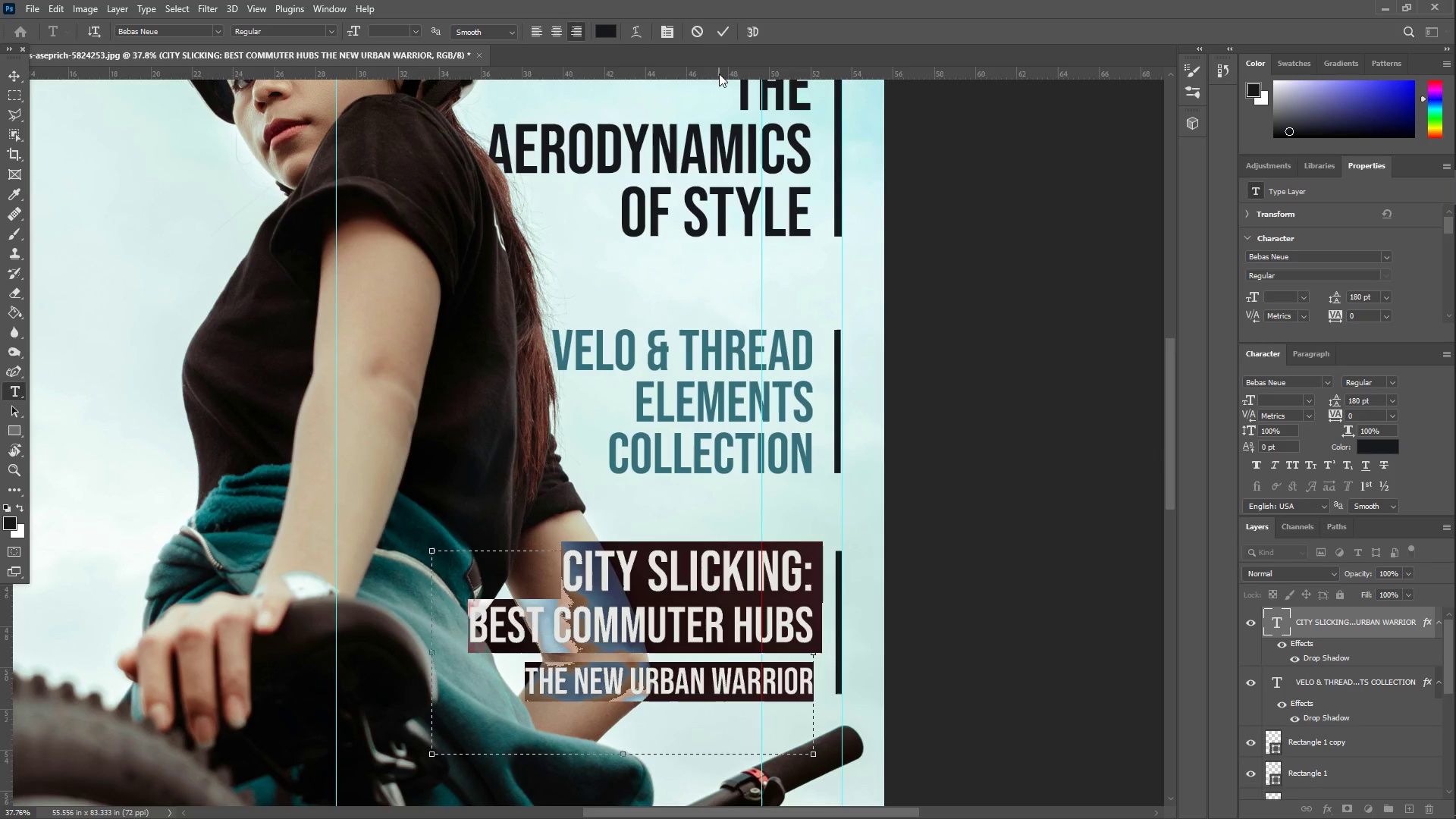 
left_click([717, 34])
 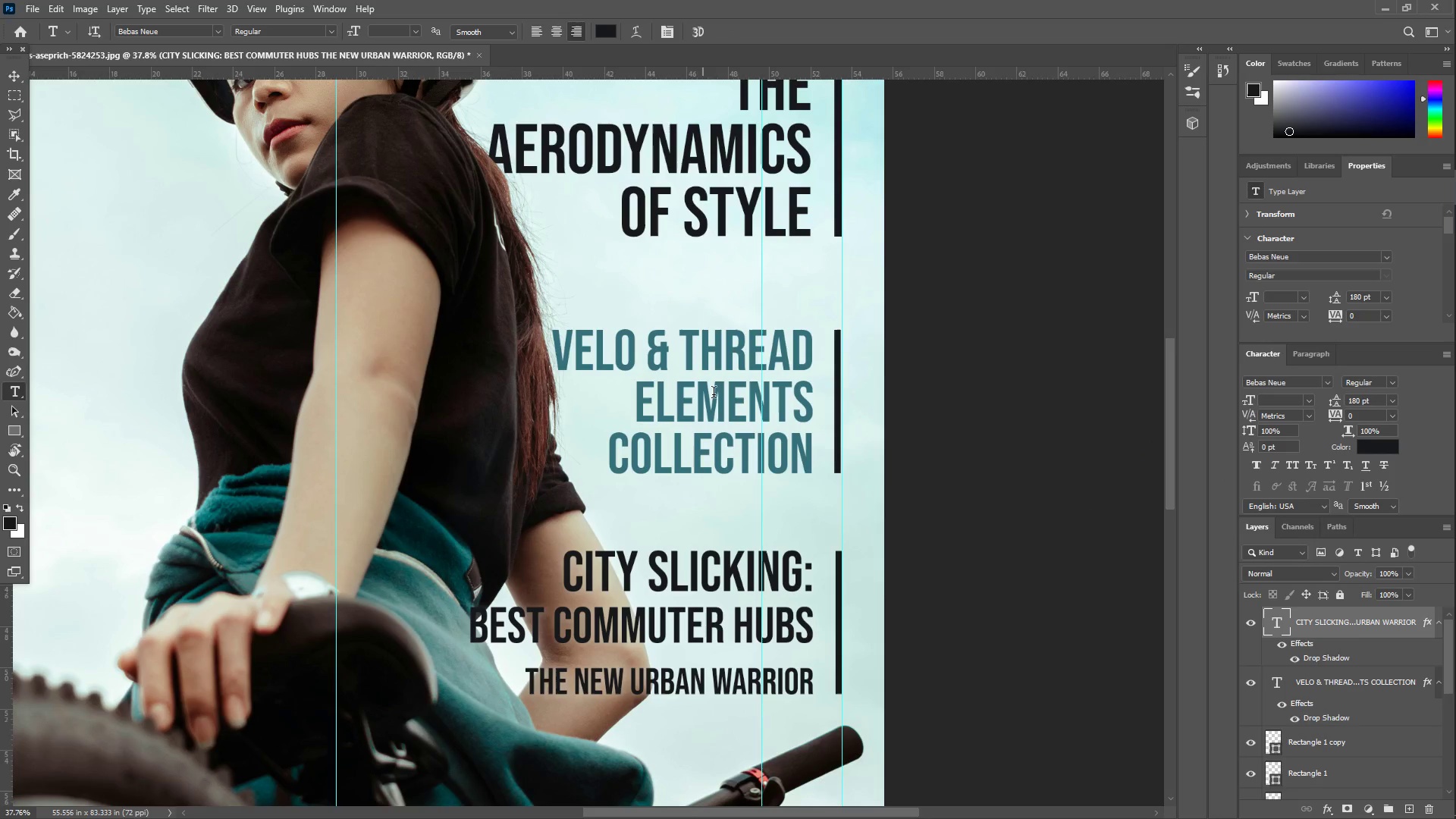 
type(zz)
 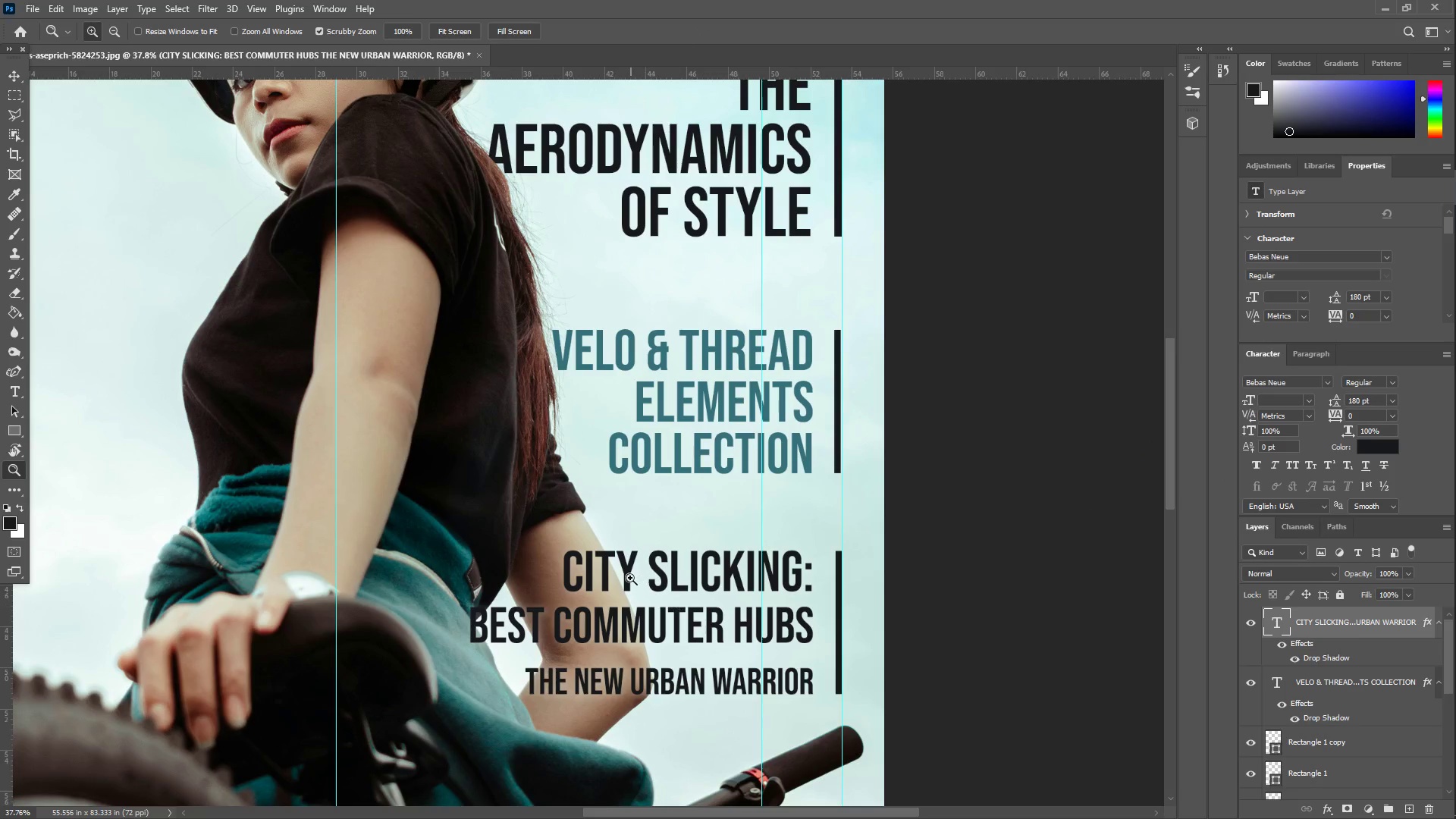 
left_click_drag(start_coordinate=[630, 577], to_coordinate=[592, 570])
 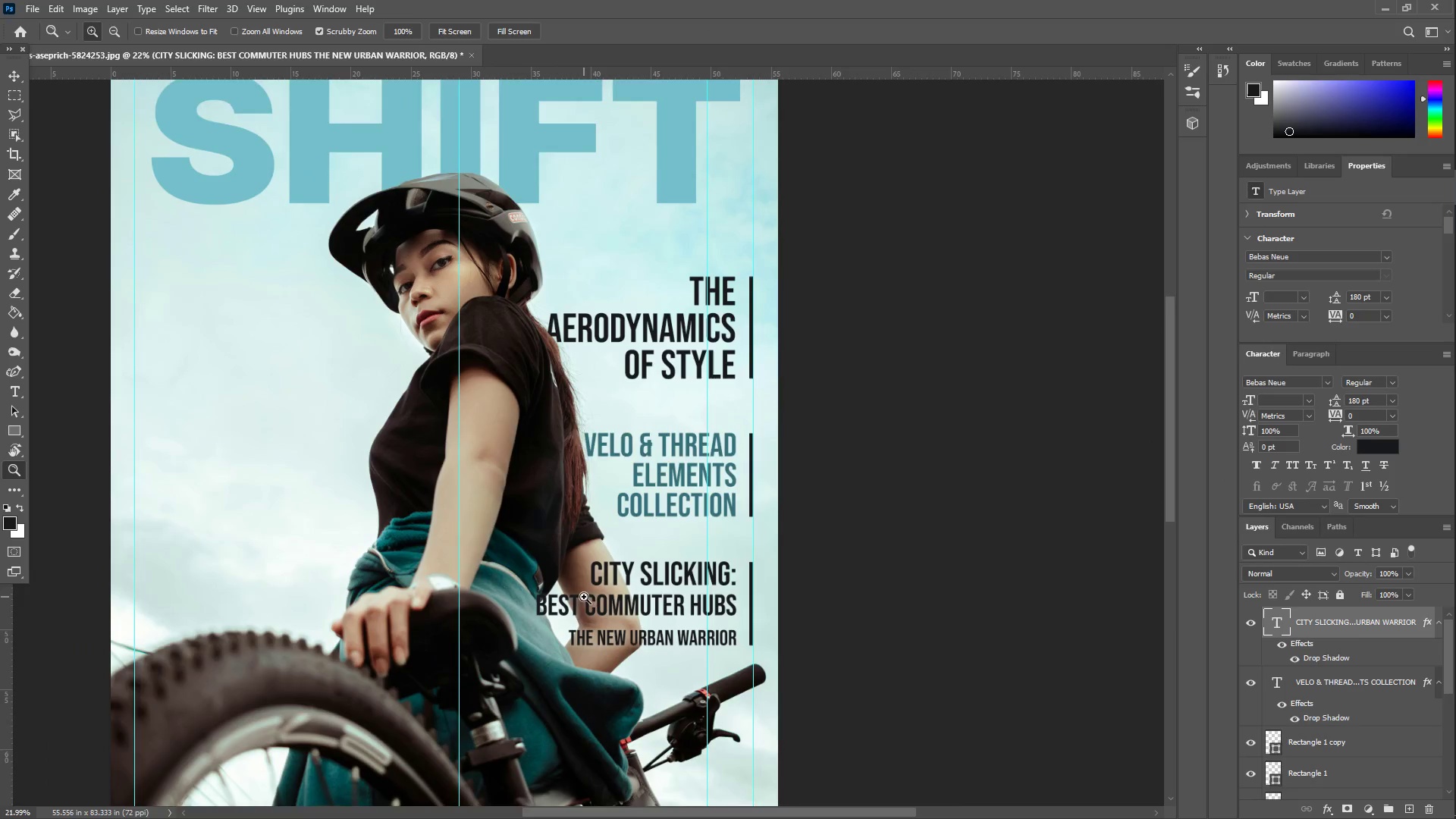 
left_click_drag(start_coordinate=[694, 389], to_coordinate=[733, 378])
 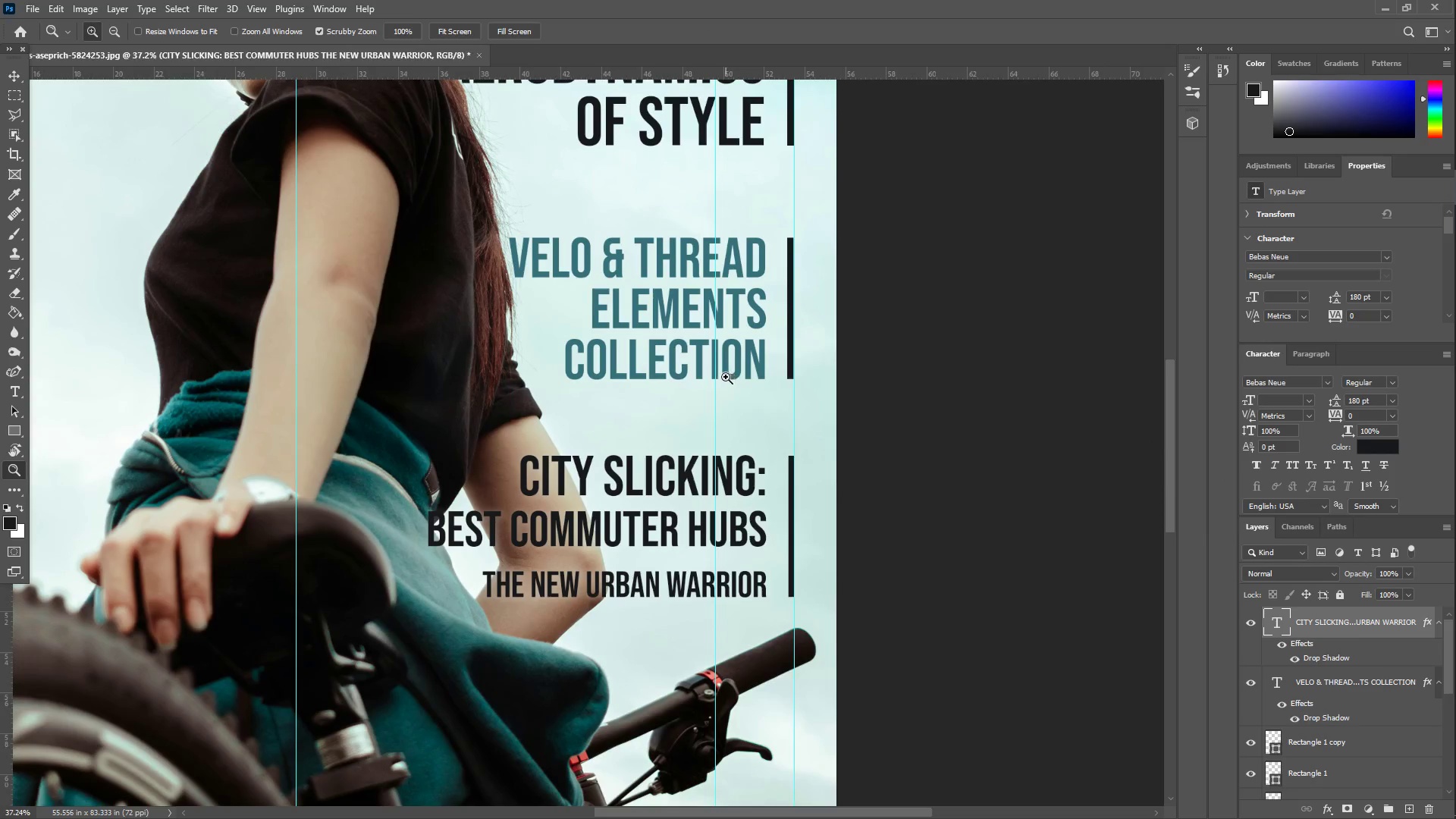 
scroll: coordinate [613, 572], scroll_direction: down, amount: 11.0
 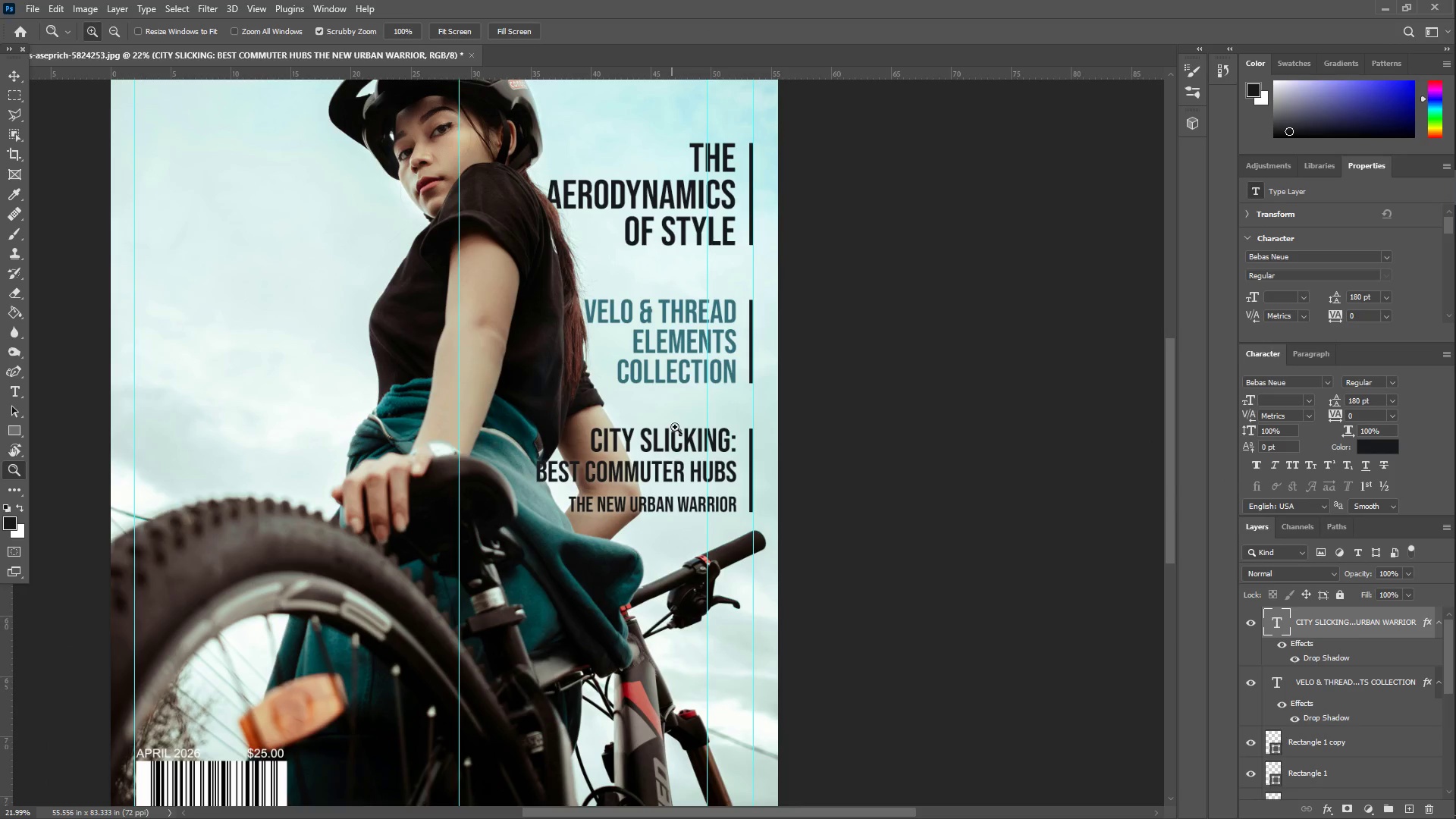 
scroll: coordinate [724, 378], scroll_direction: up, amount: 7.0
 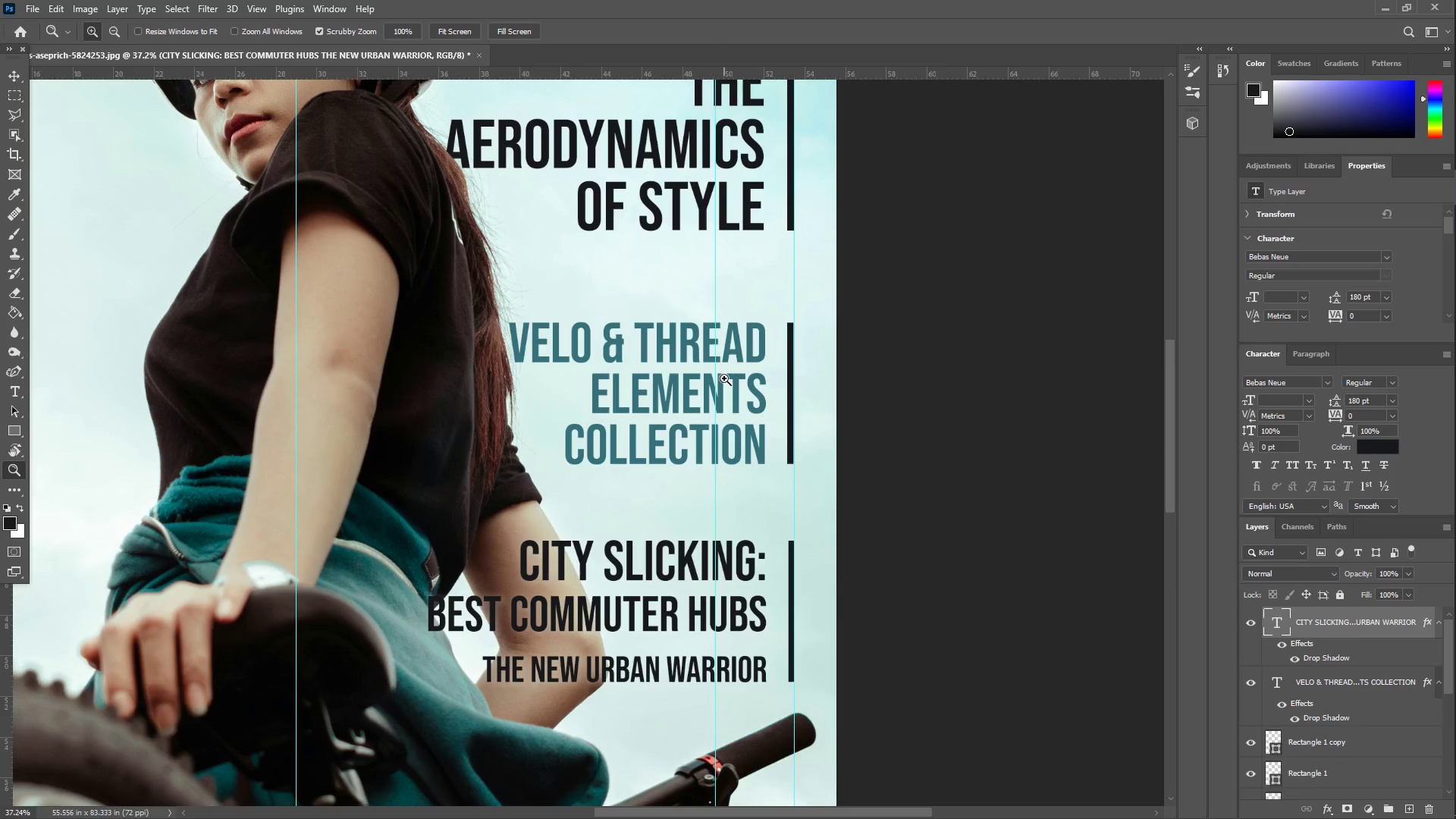 
left_click_drag(start_coordinate=[698, 385], to_coordinate=[652, 373])
 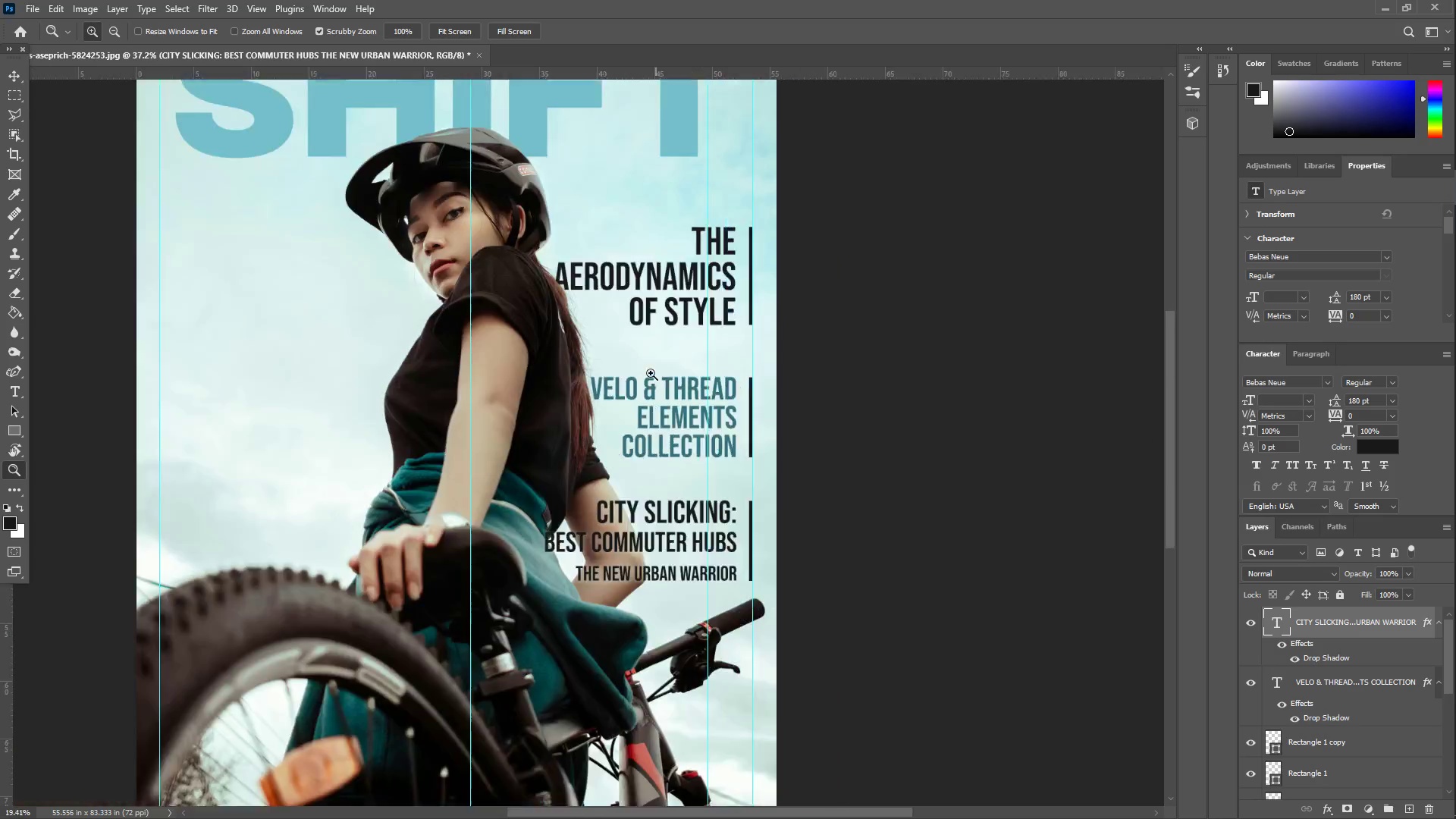 
scroll: coordinate [724, 378], scroll_direction: up, amount: 4.0
 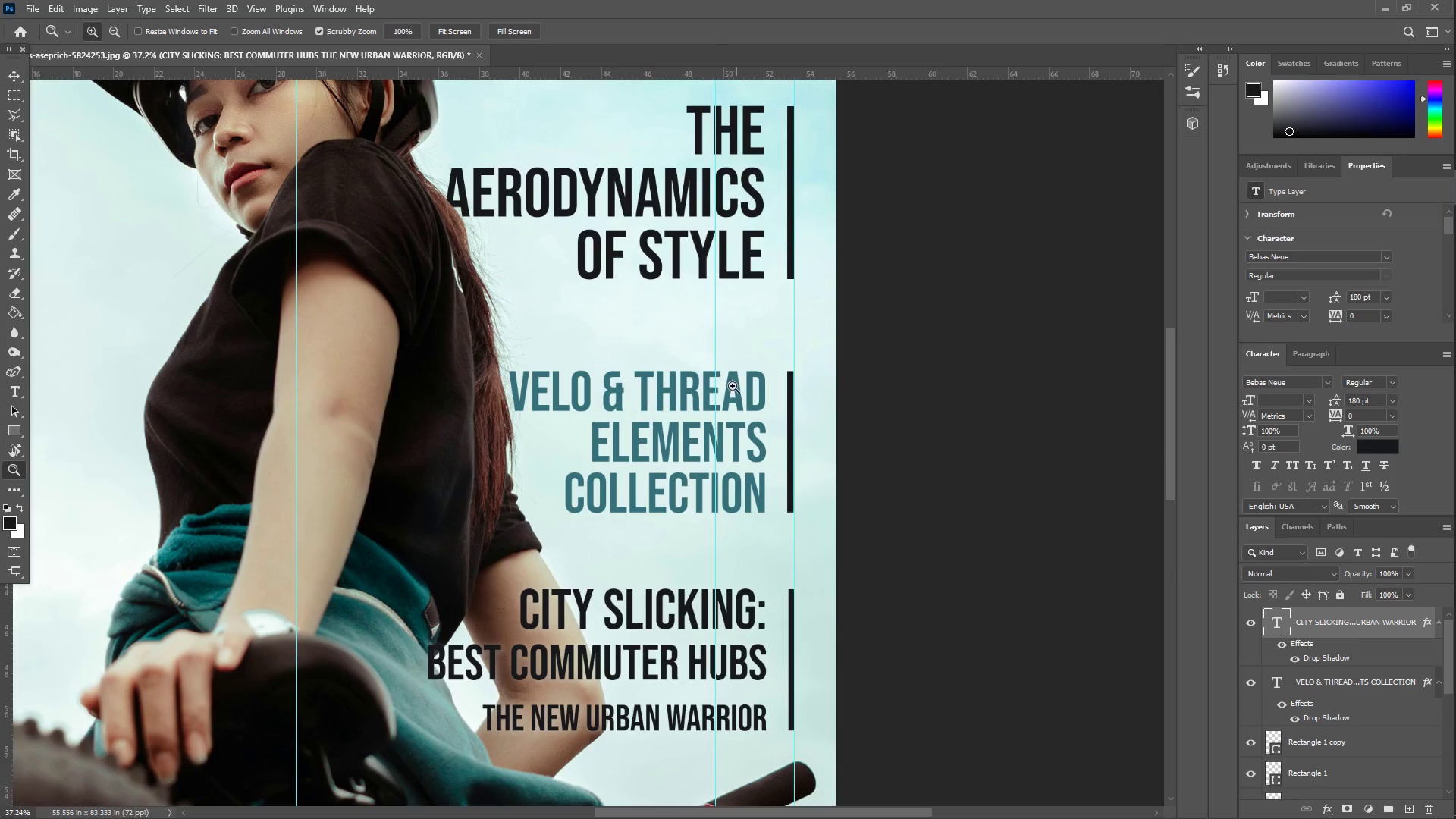 
mouse_move([626, 356])
 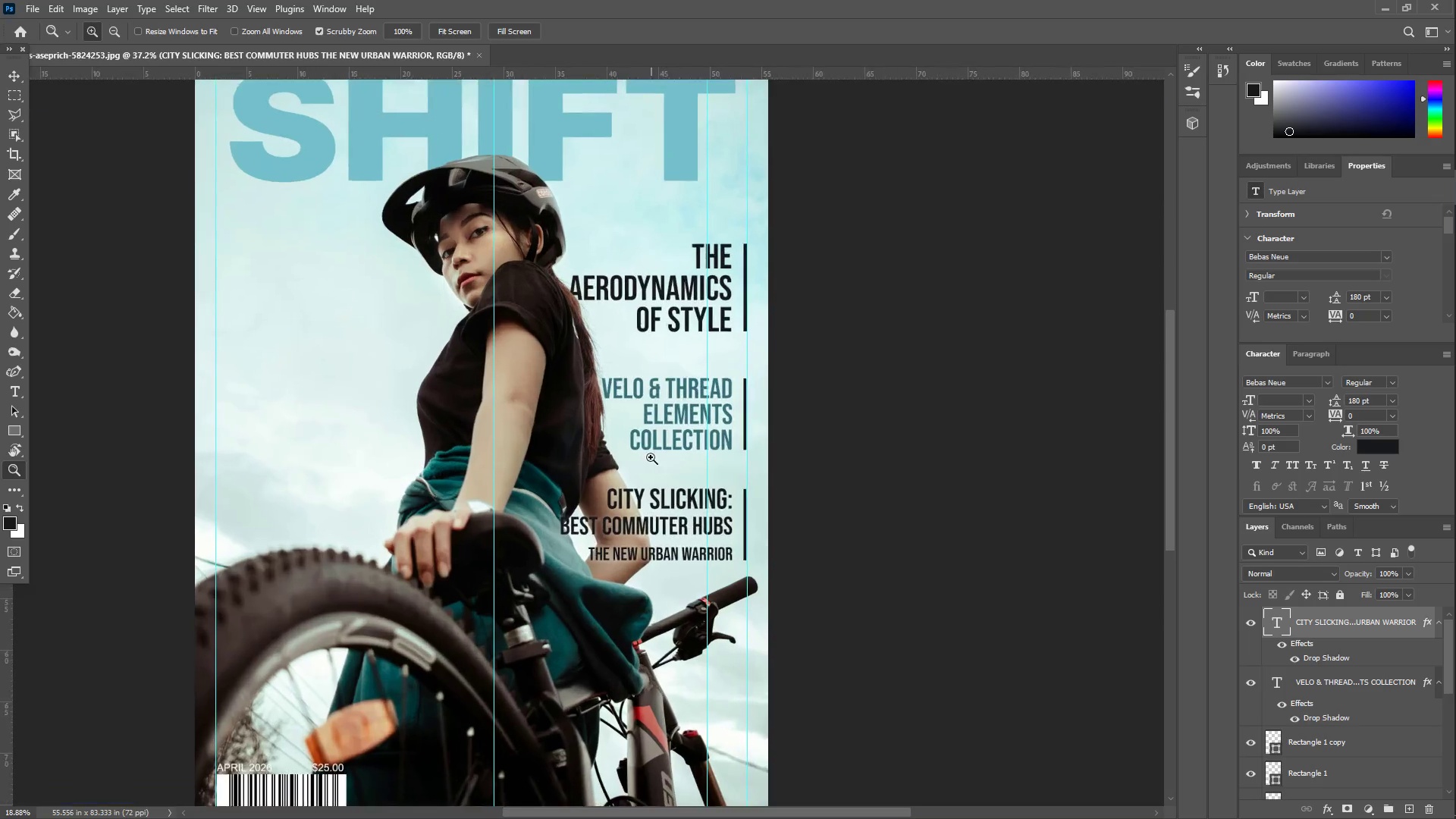 
left_click_drag(start_coordinate=[636, 455], to_coordinate=[613, 460])
 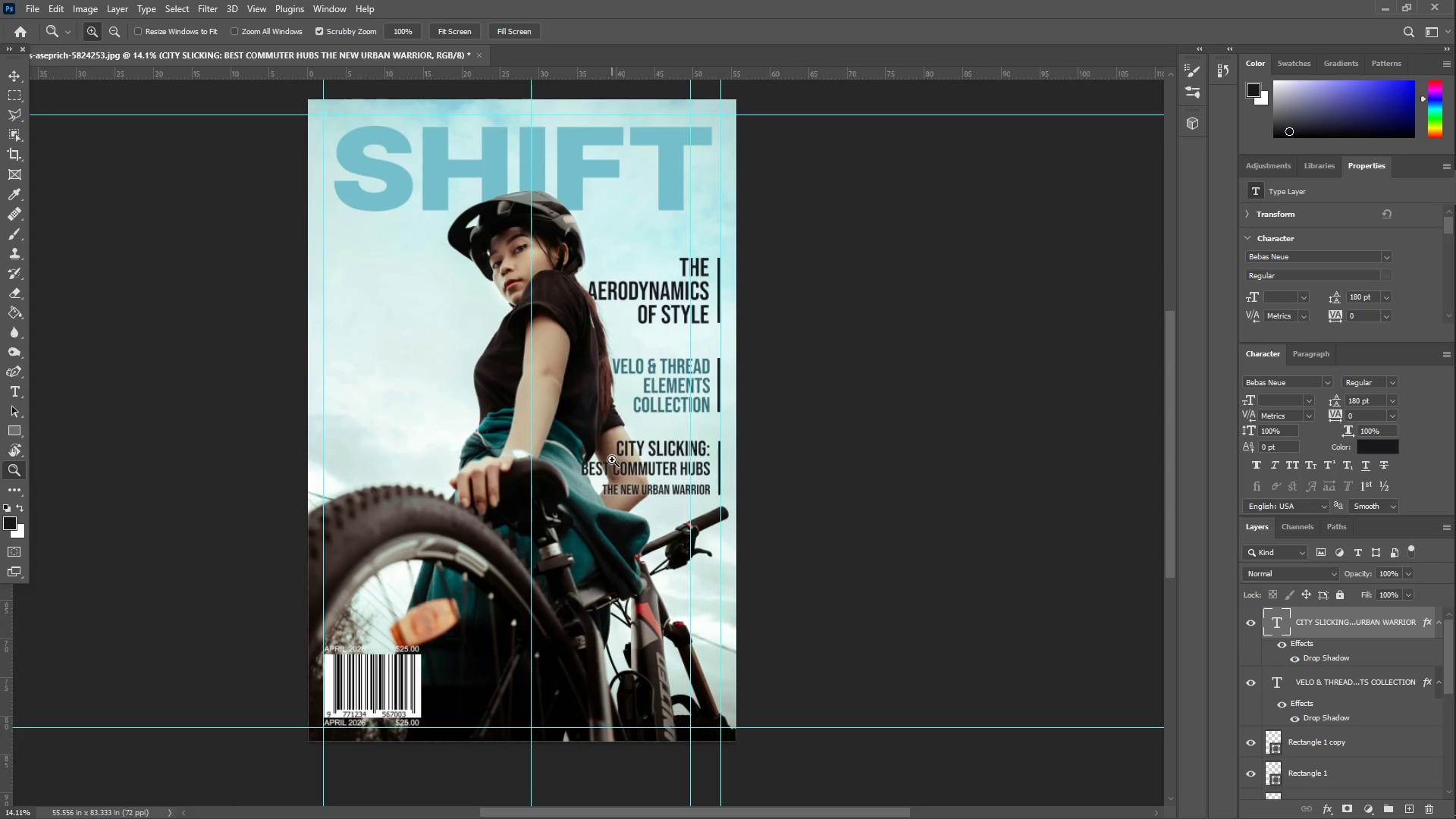 
scroll: coordinate [612, 460], scroll_direction: down, amount: 10.0
 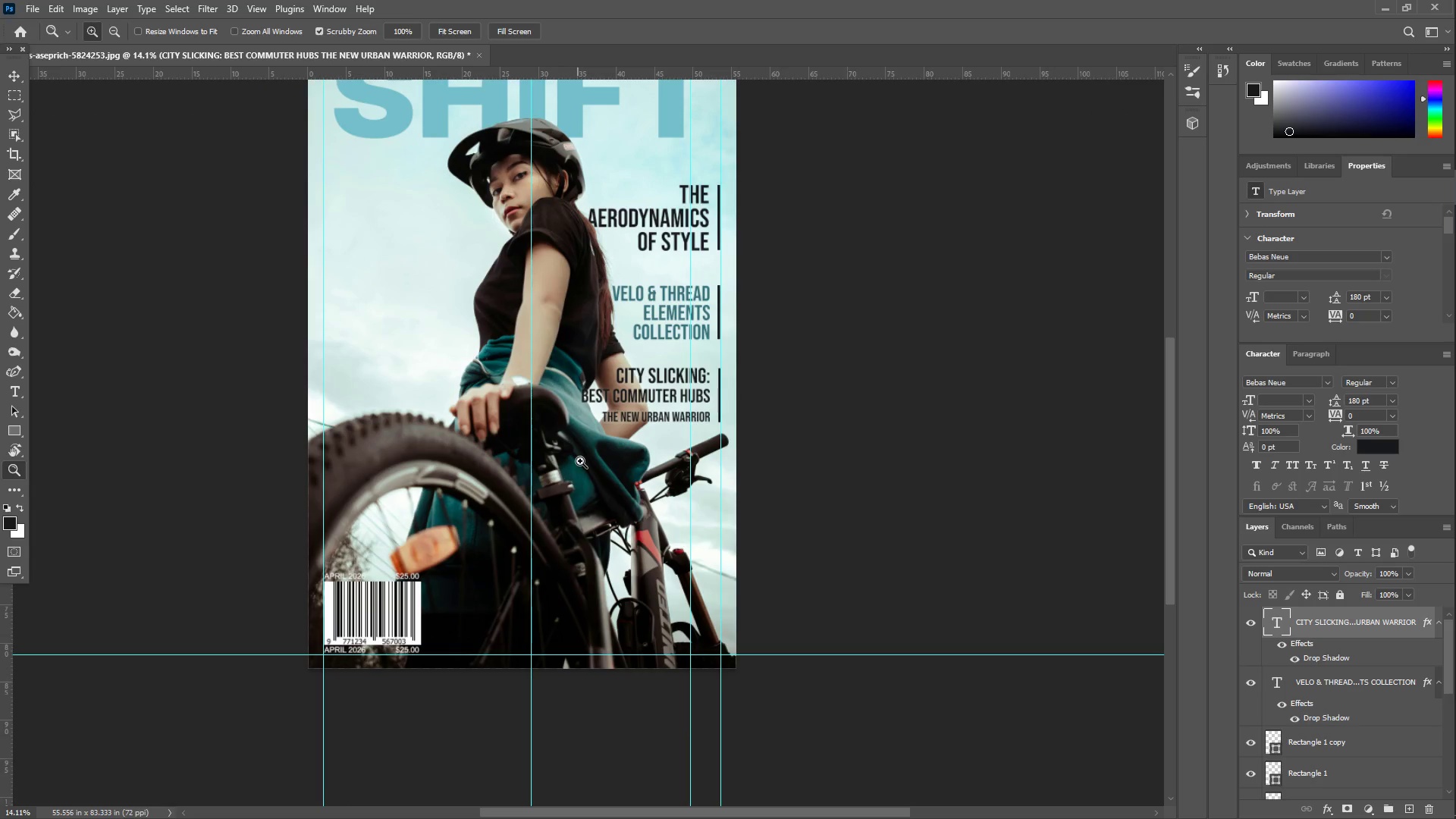 
left_click([5, 68])
 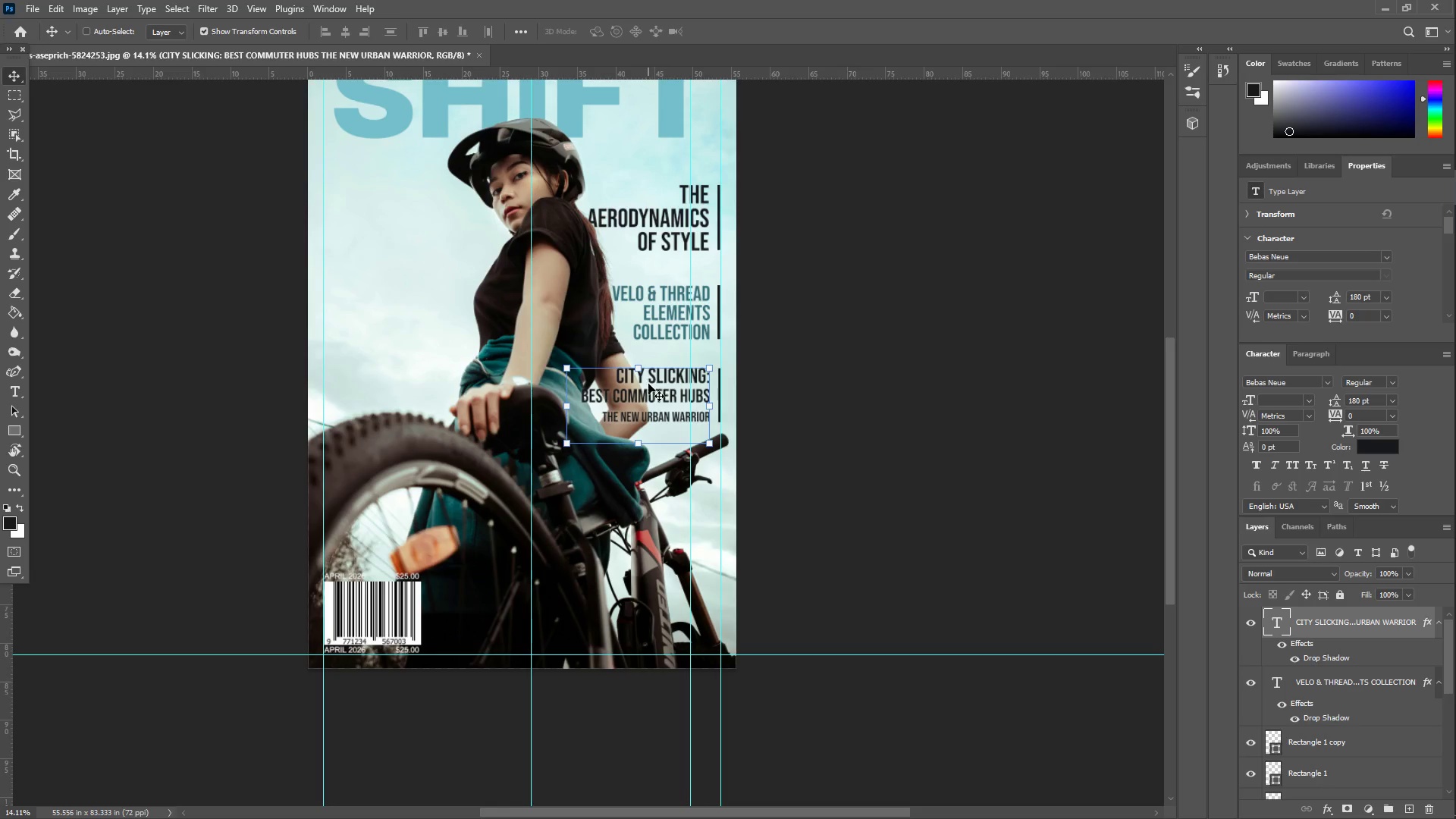 
right_click([648, 384])
 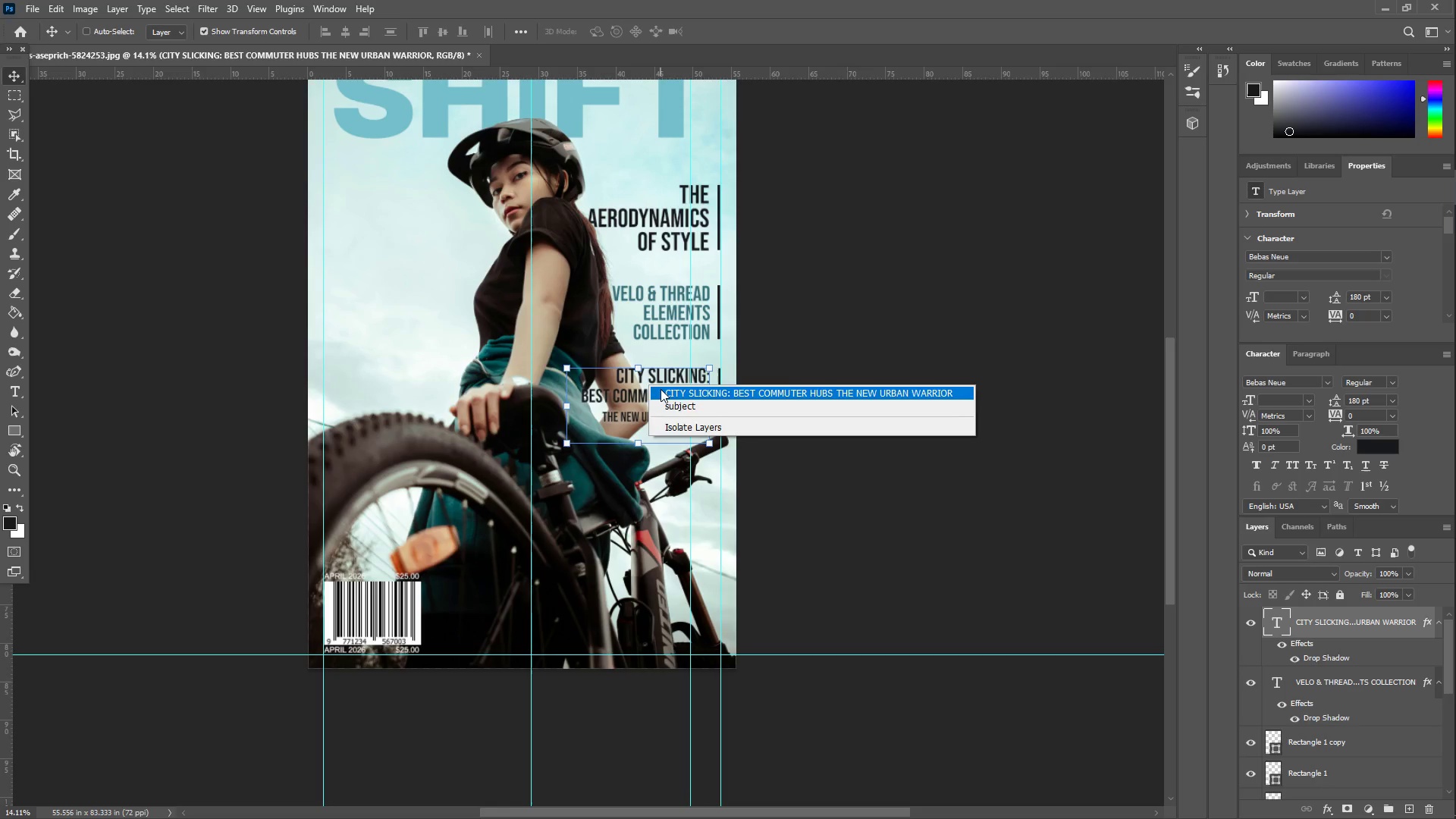 
left_click([665, 390])
 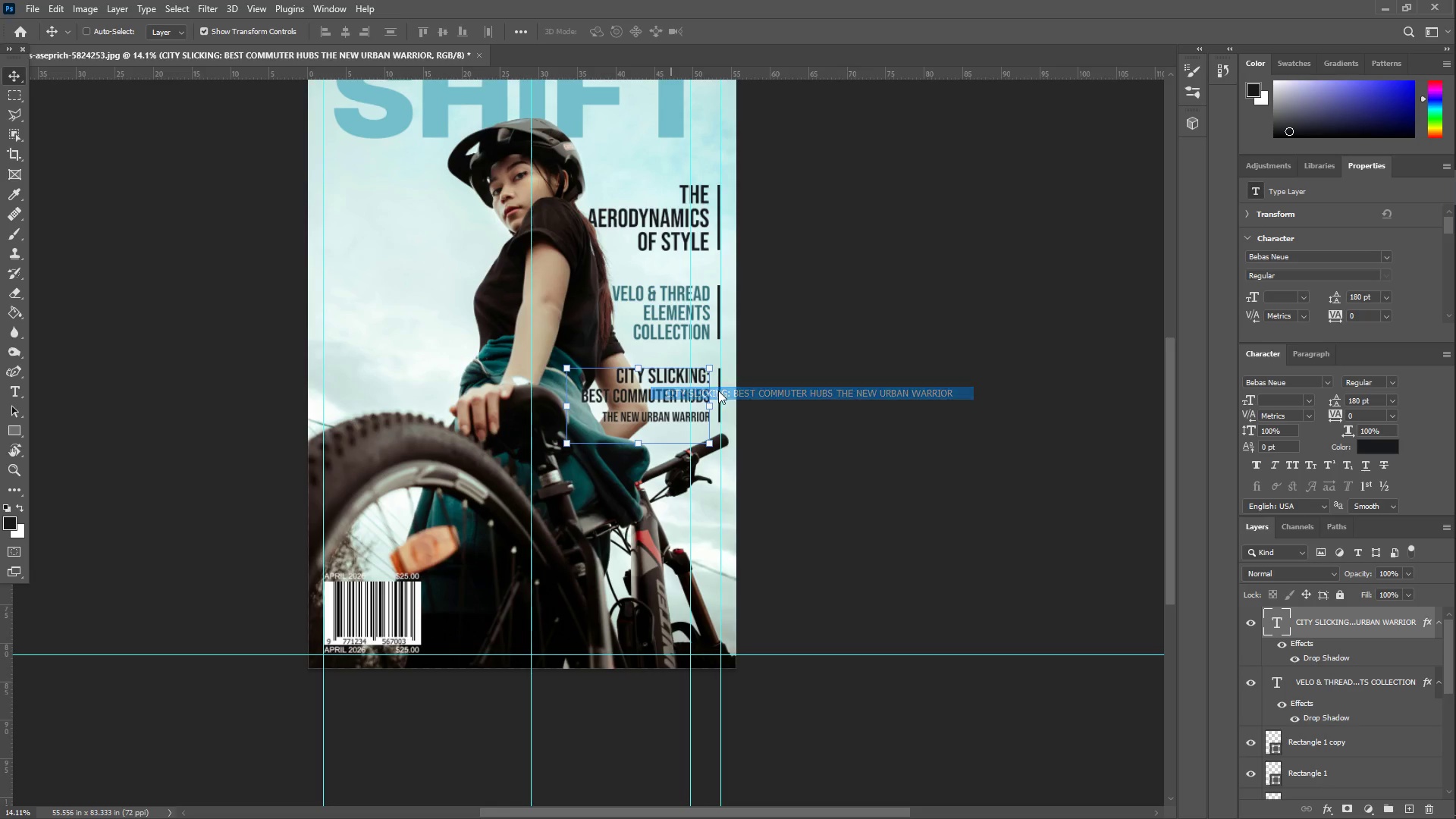 
hold_key(key=ShiftLeft, duration=1.5)
left_click_drag(start_coordinate=[629, 388], to_coordinate=[629, 492])
 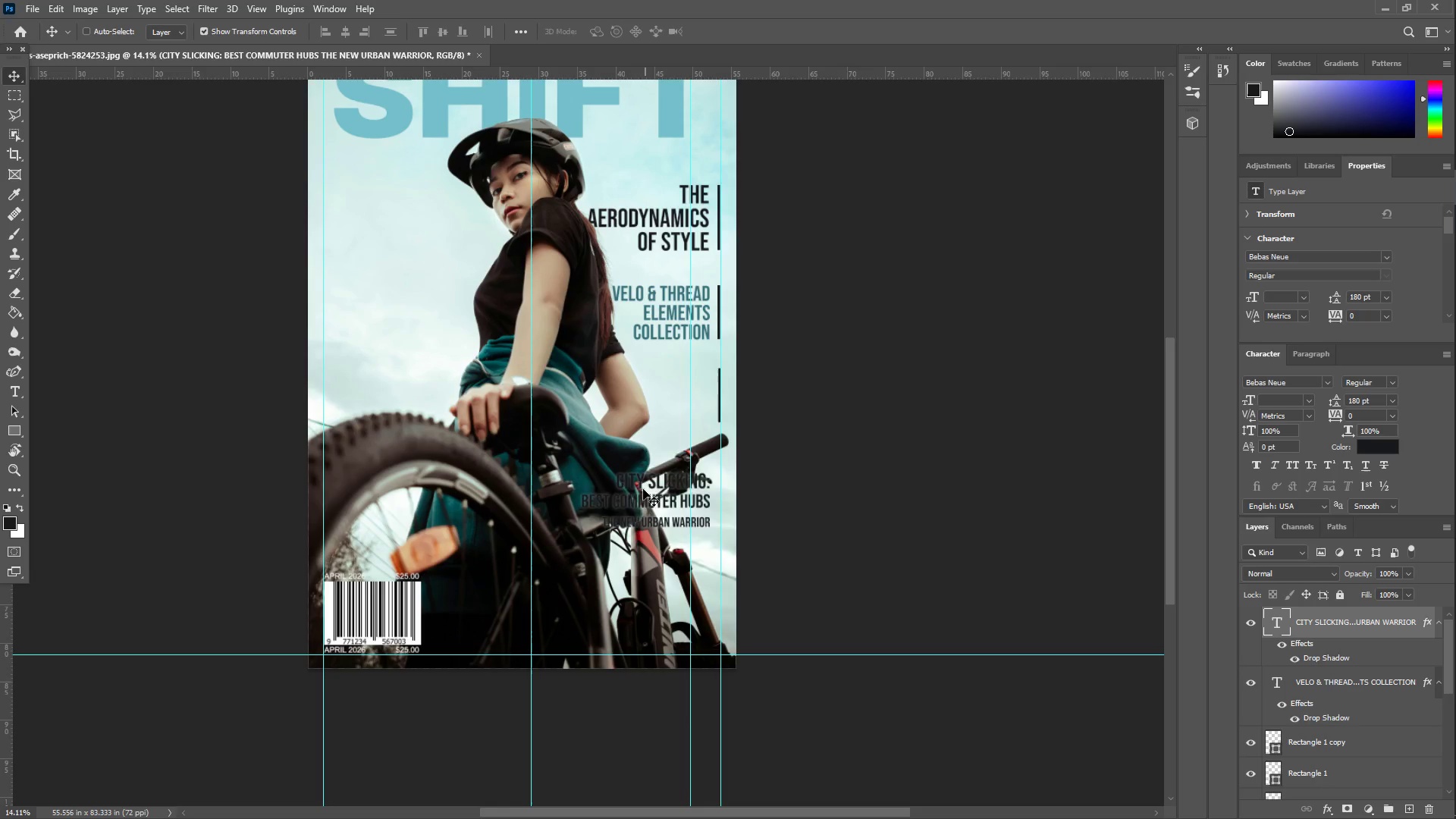 
hold_key(key=ShiftLeft, duration=1.06)
left_click_drag(start_coordinate=[645, 491], to_coordinate=[644, 483])
 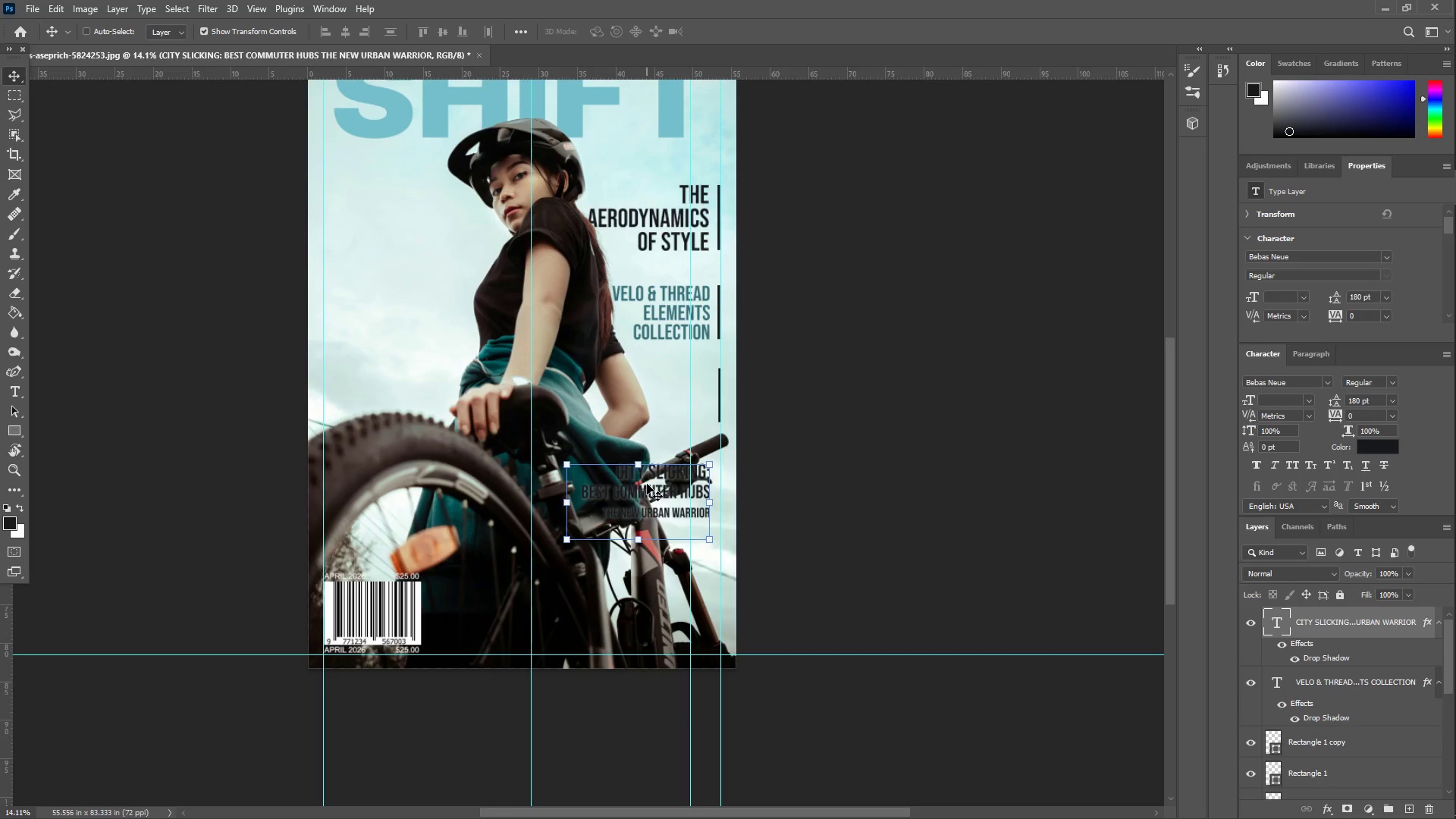 
key(T)
 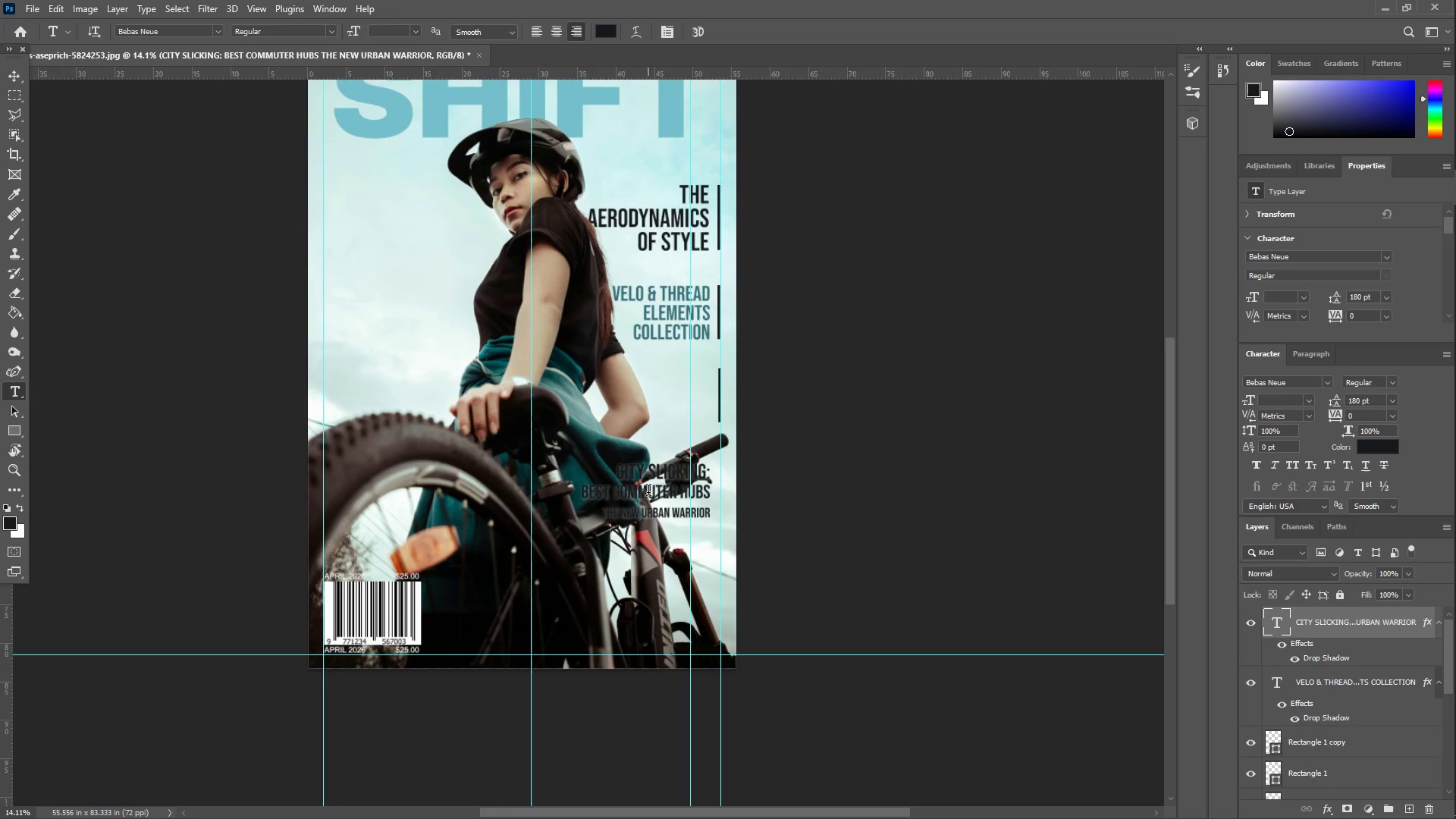 
key(Control+A)
 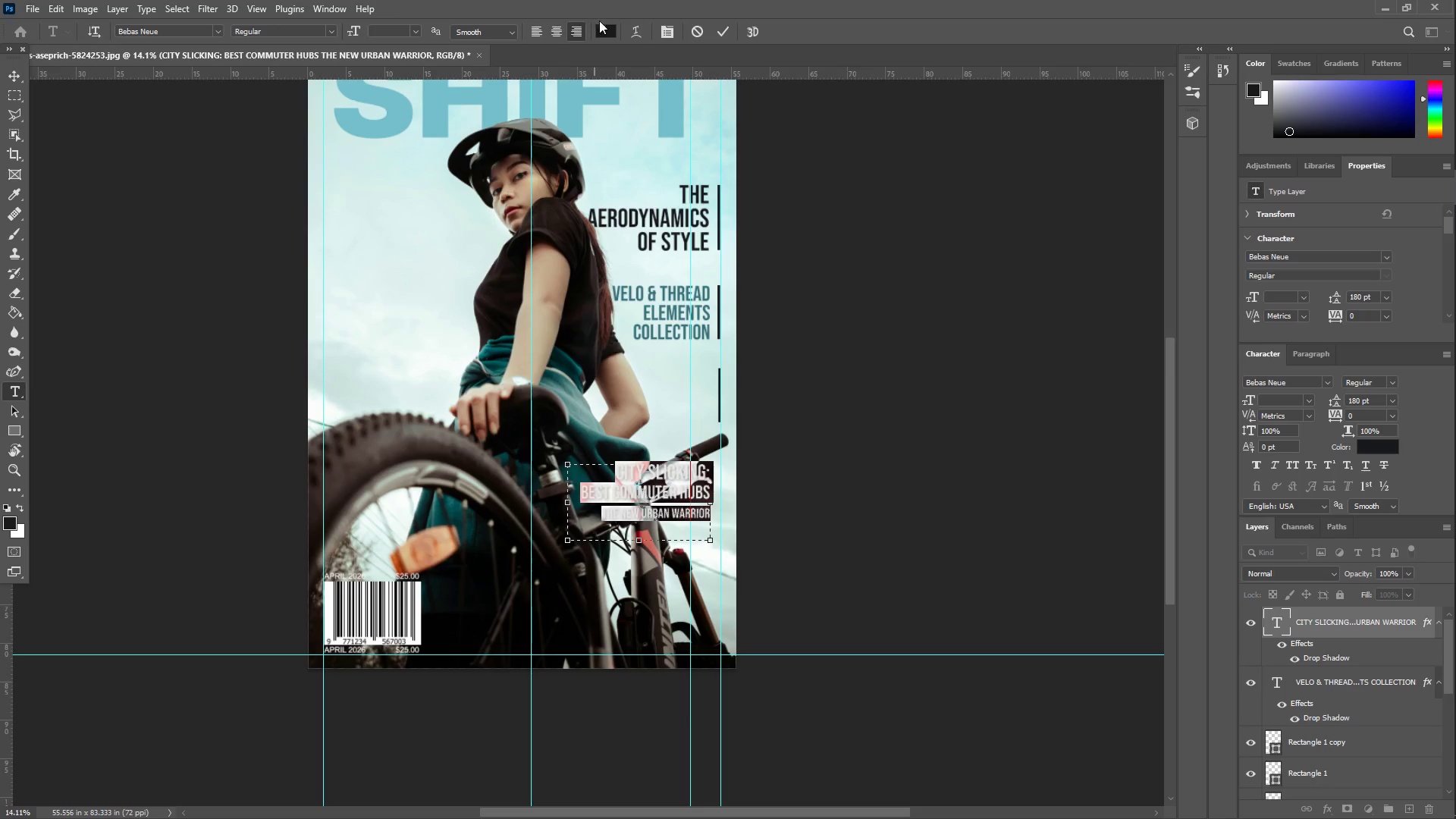 
left_click([609, 26])
 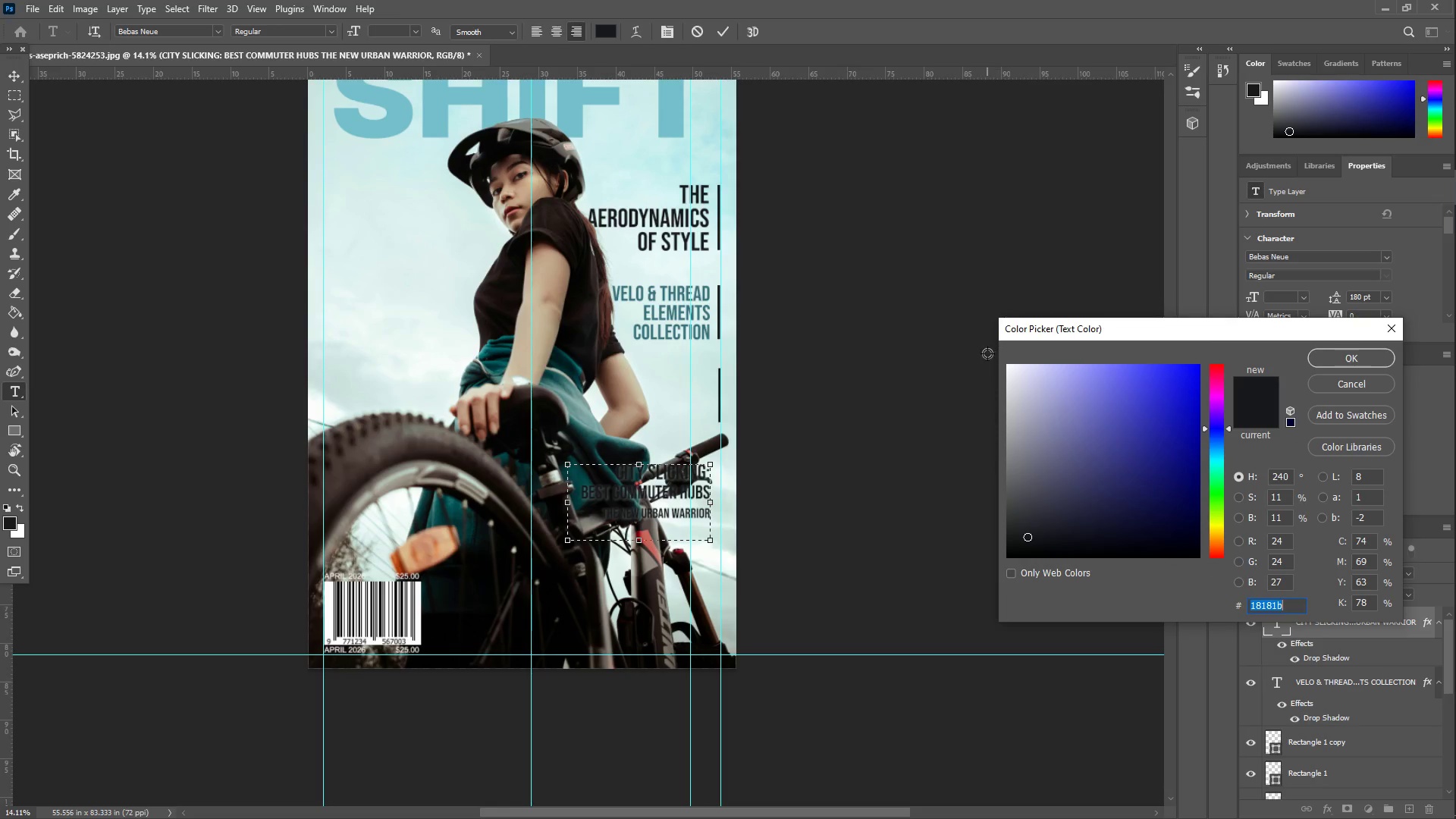 
left_click_drag(start_coordinate=[1056, 416], to_coordinate=[919, 310])
 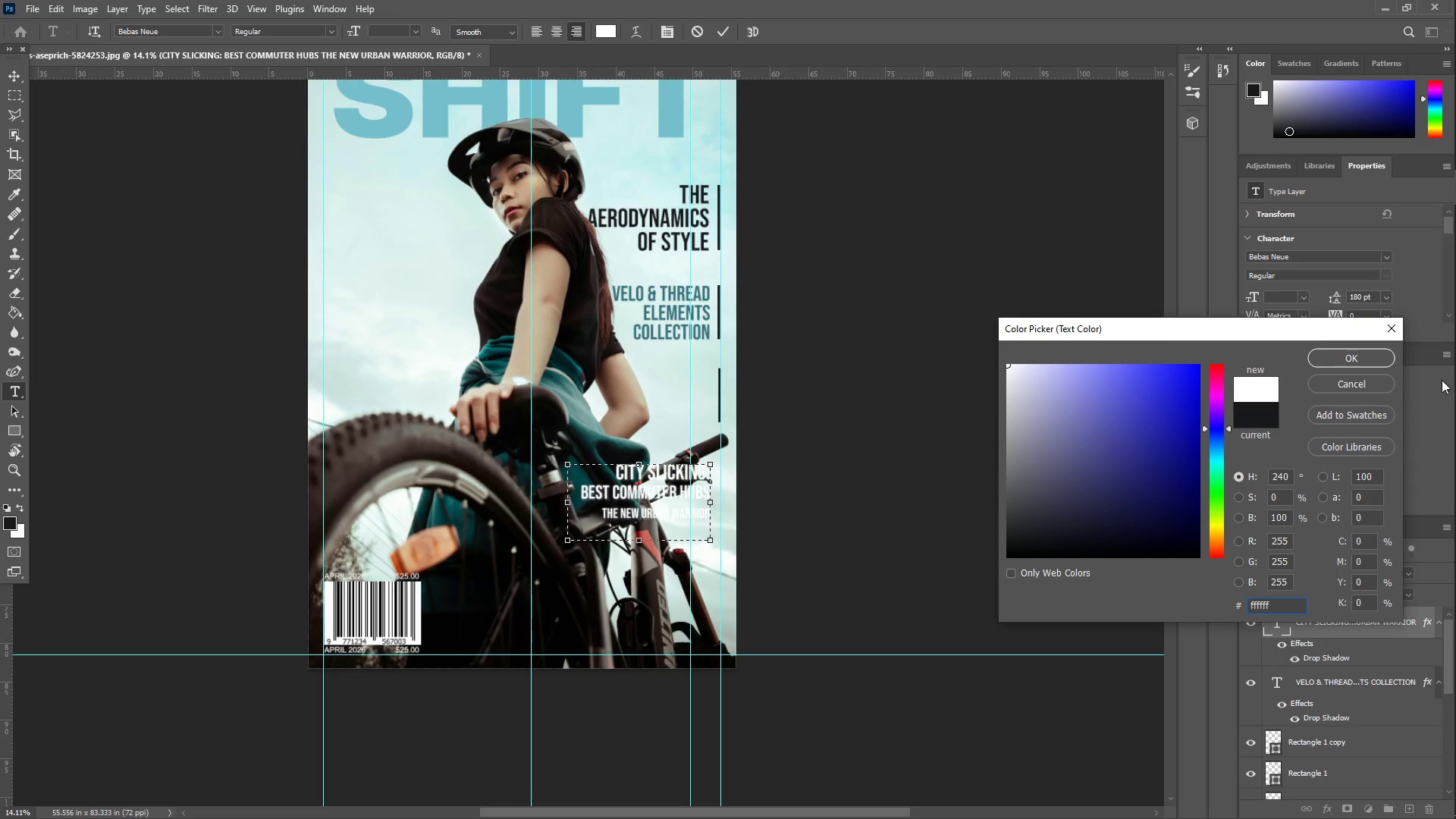 
left_click([1342, 356])
 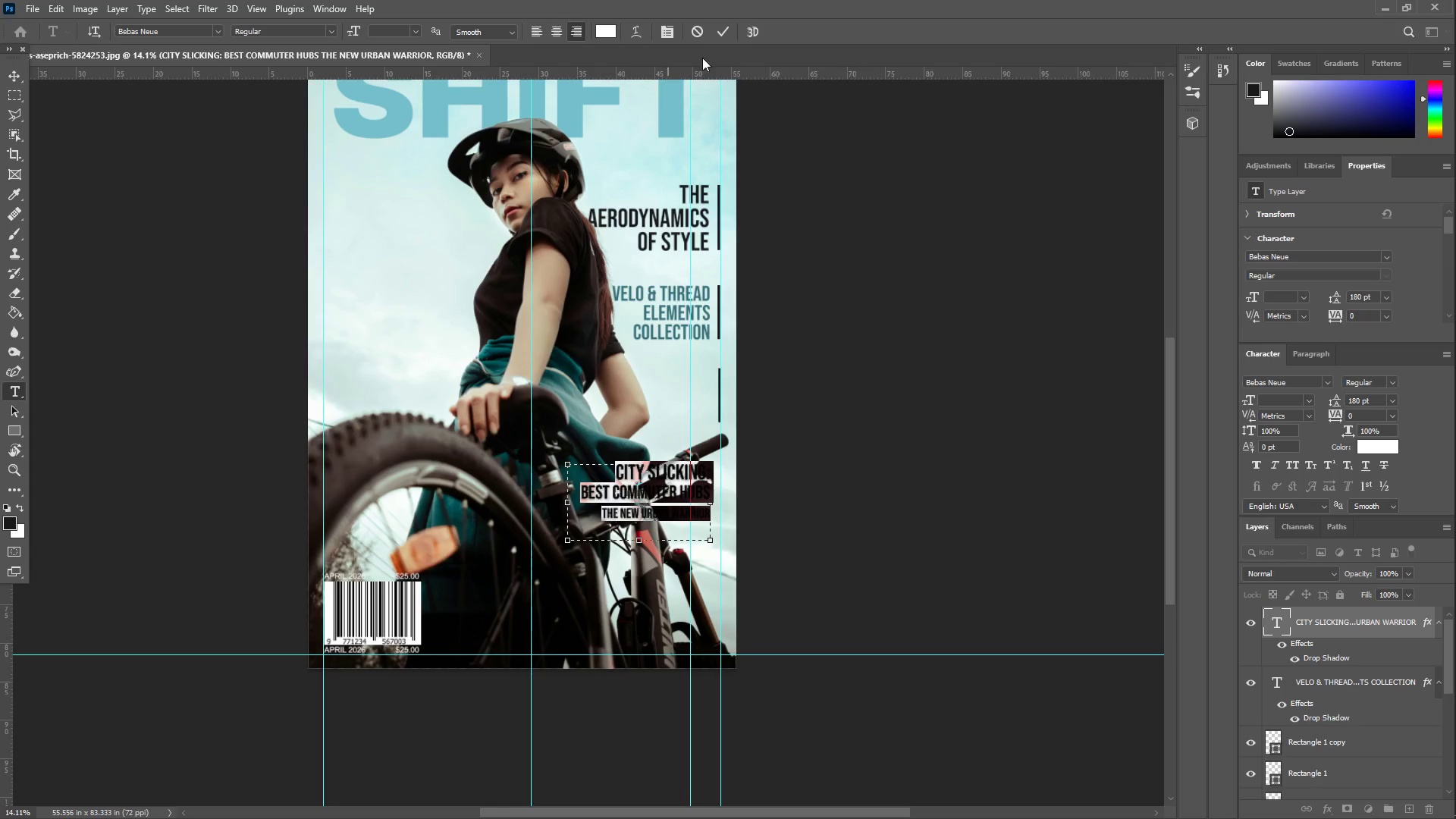 
left_click([719, 33])
 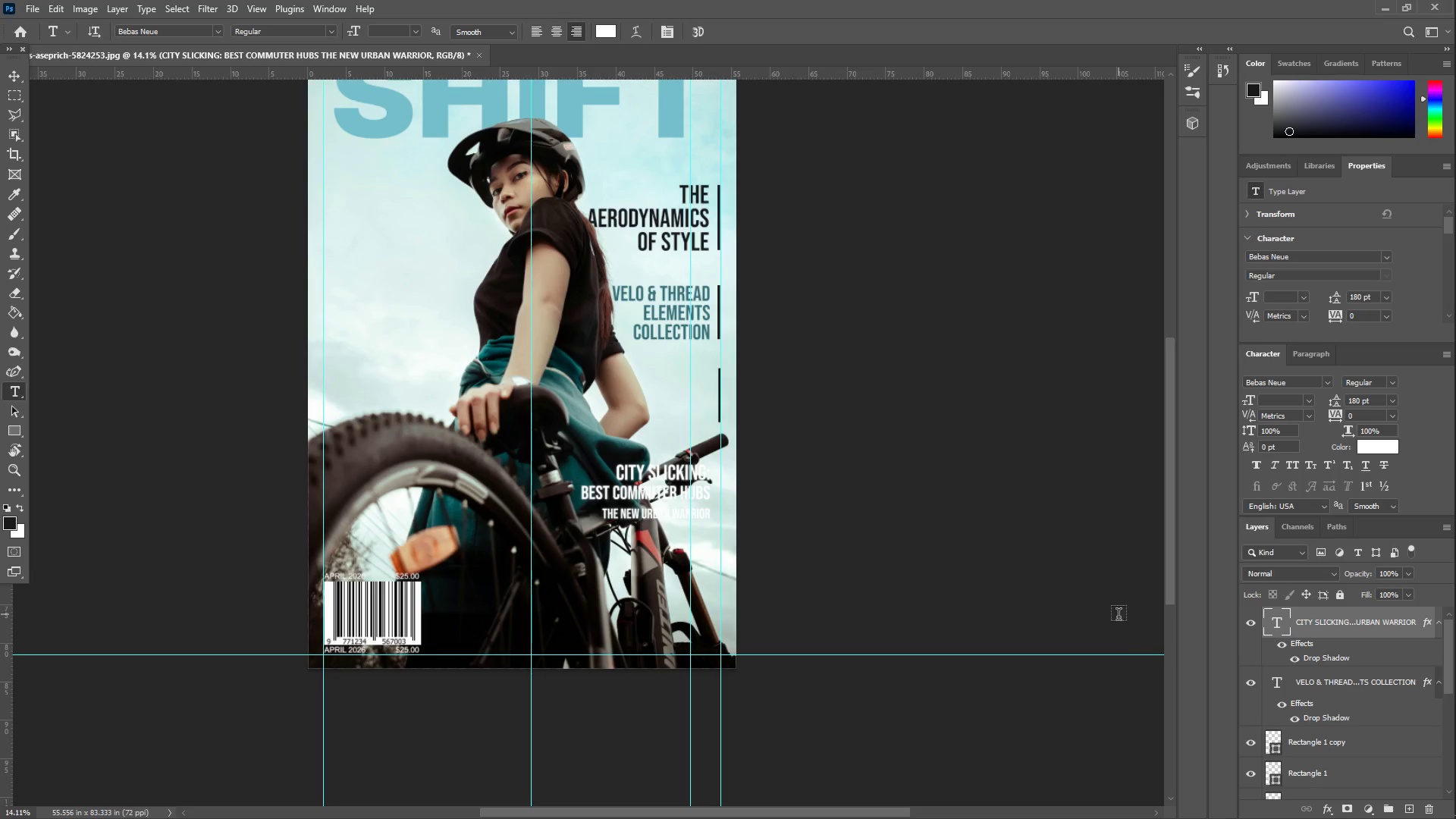 
double_click([1313, 658])
 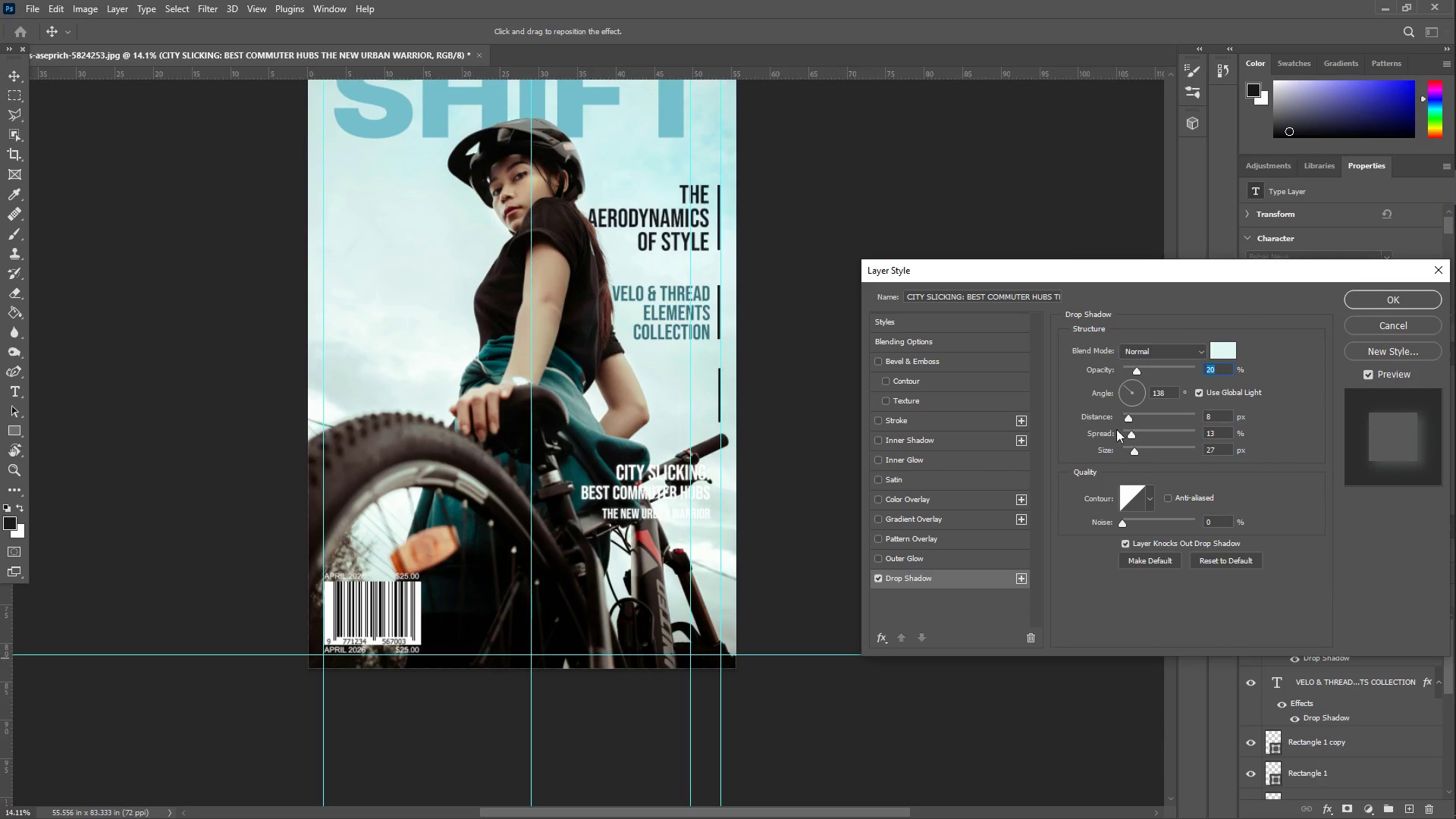 
left_click([1226, 350])
 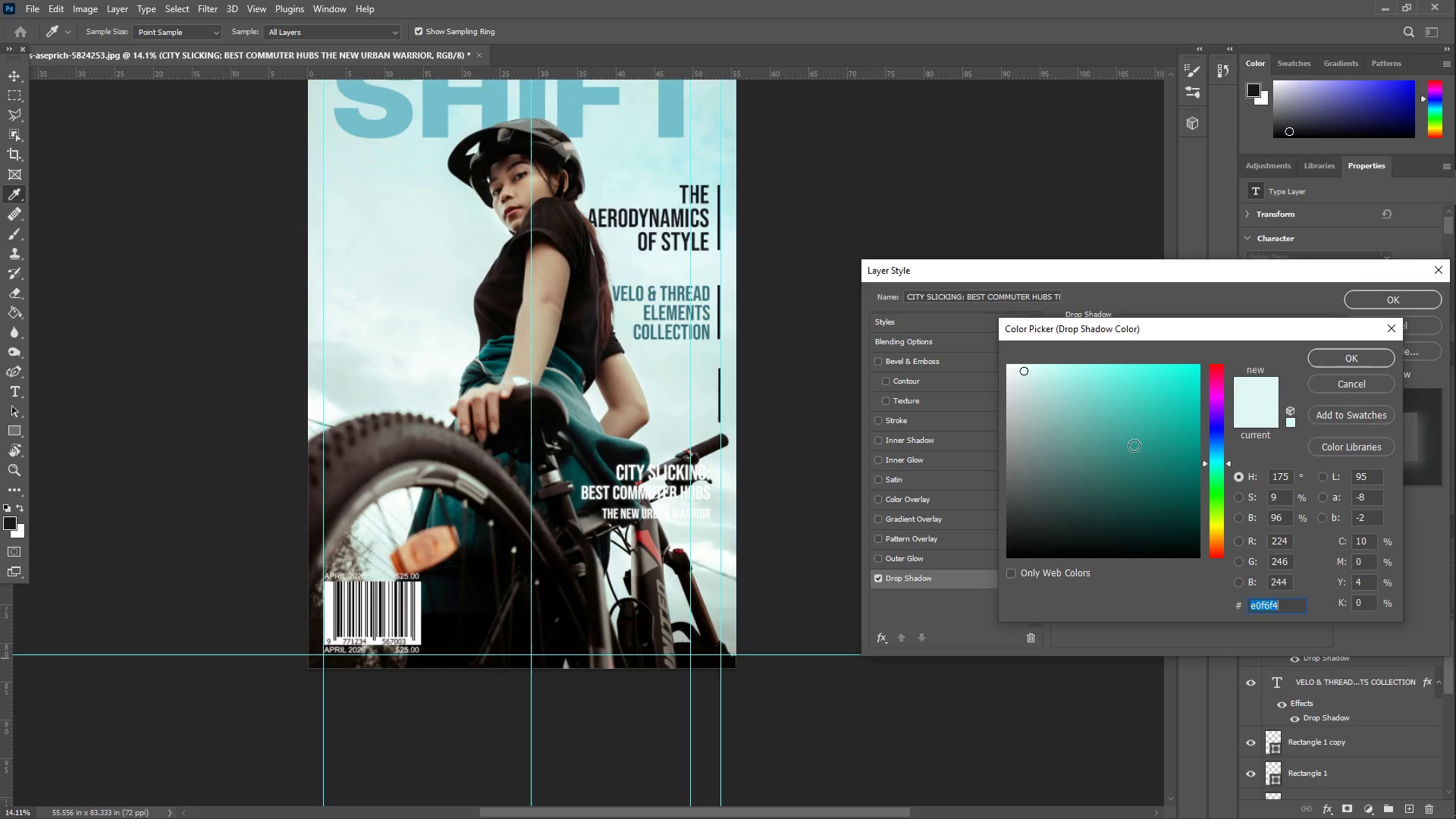 
left_click_drag(start_coordinate=[1112, 441], to_coordinate=[883, 516])
 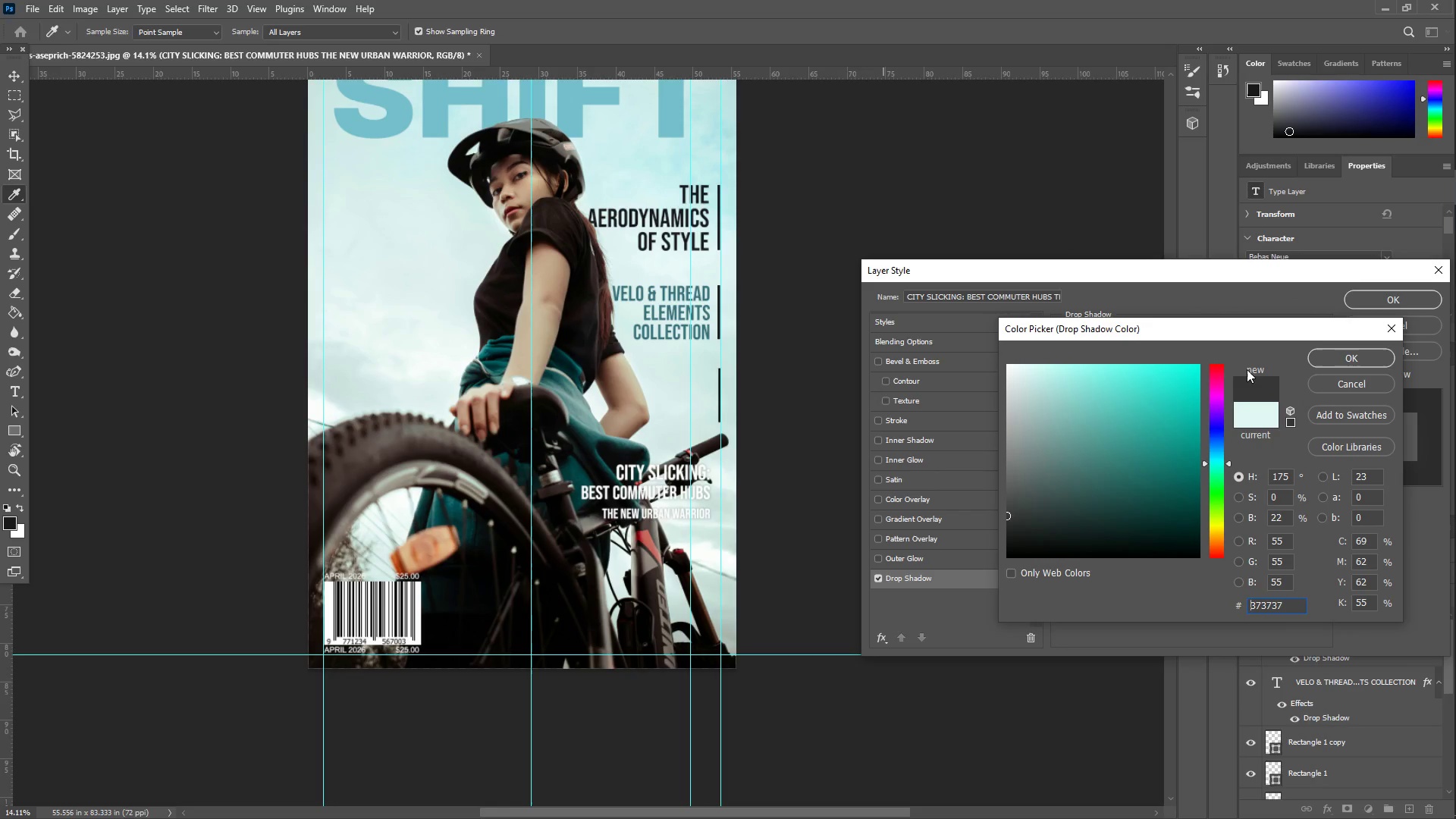 
left_click([1316, 362])
 